 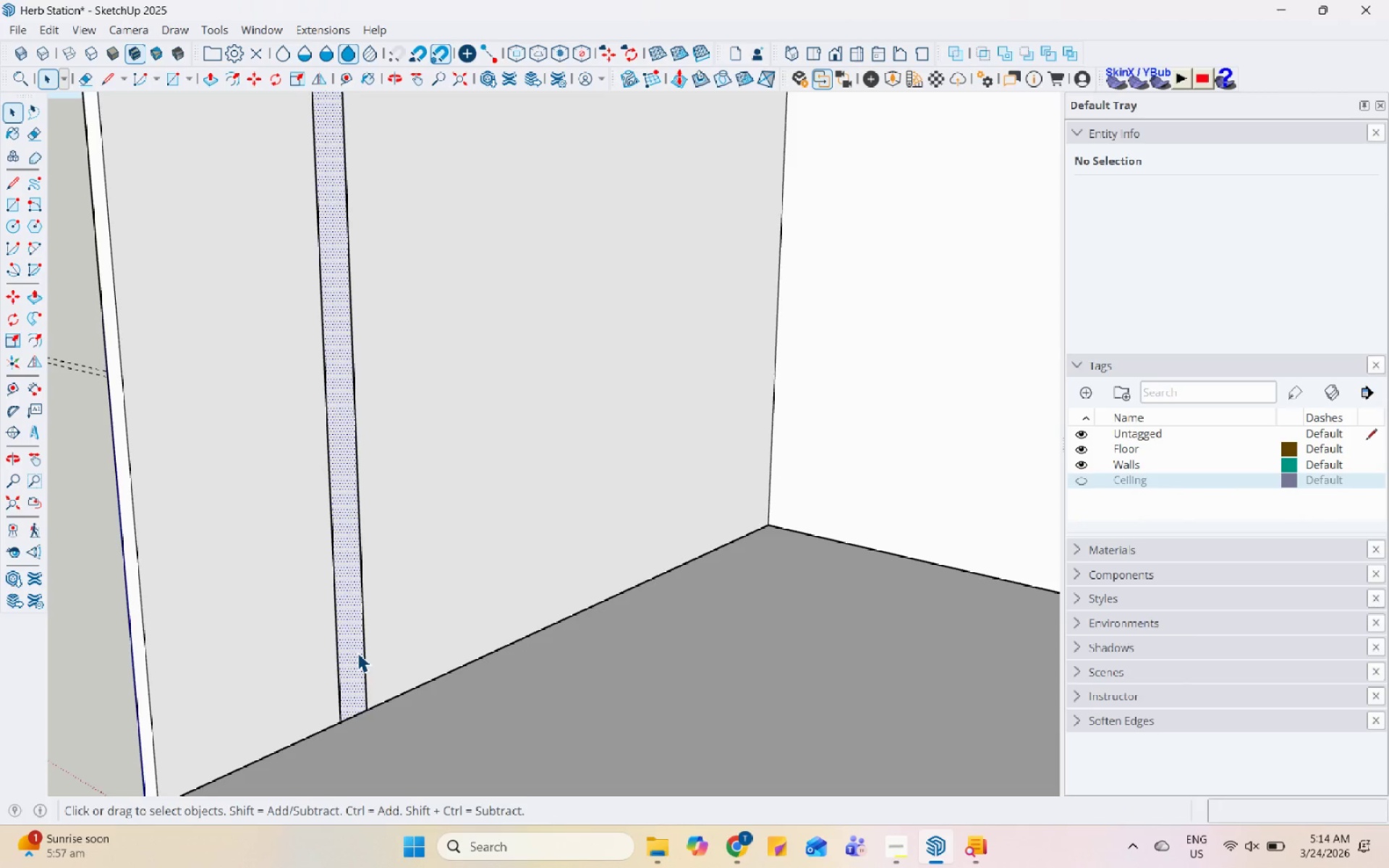 
key(P)
 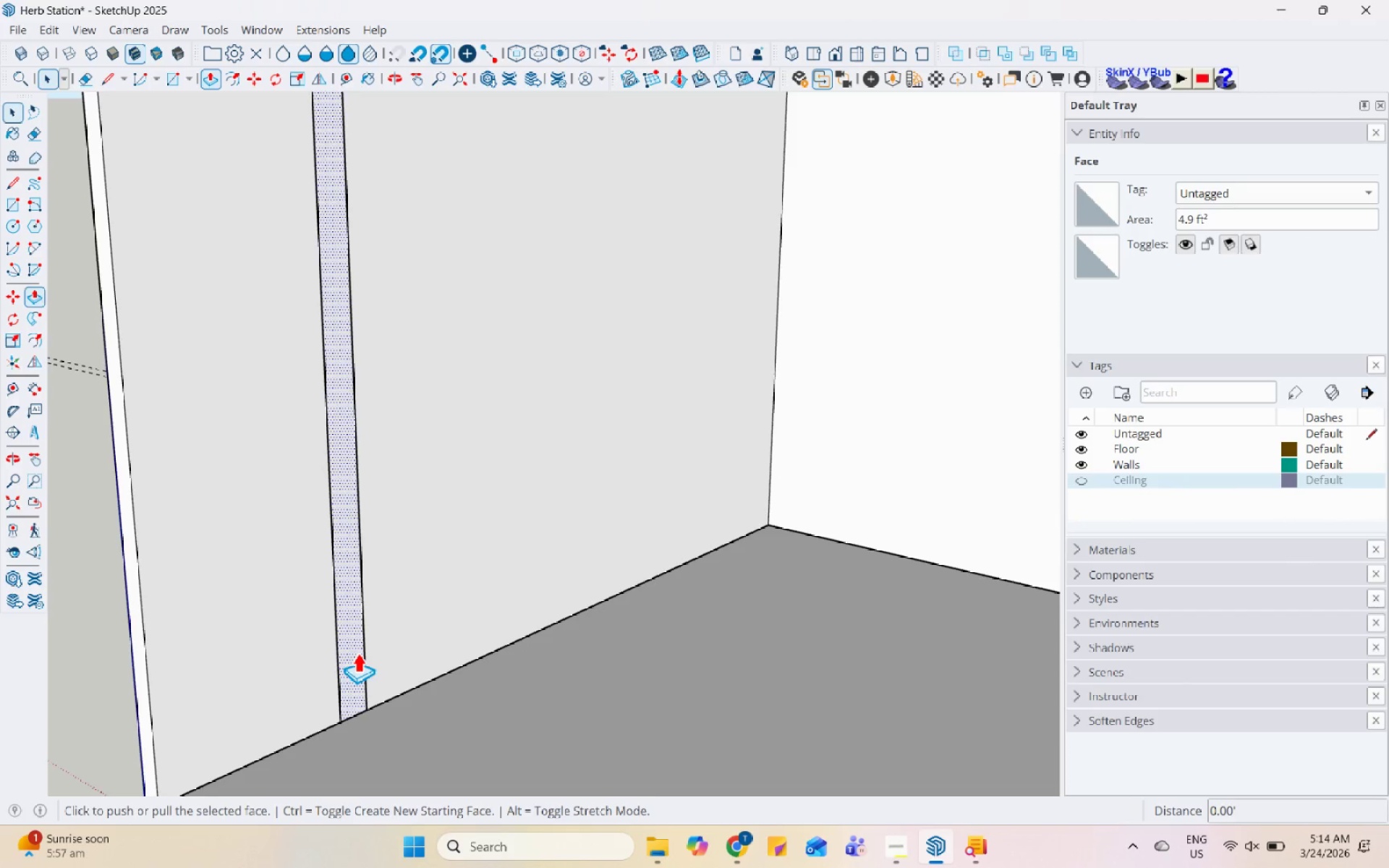 
left_click([357, 652])
 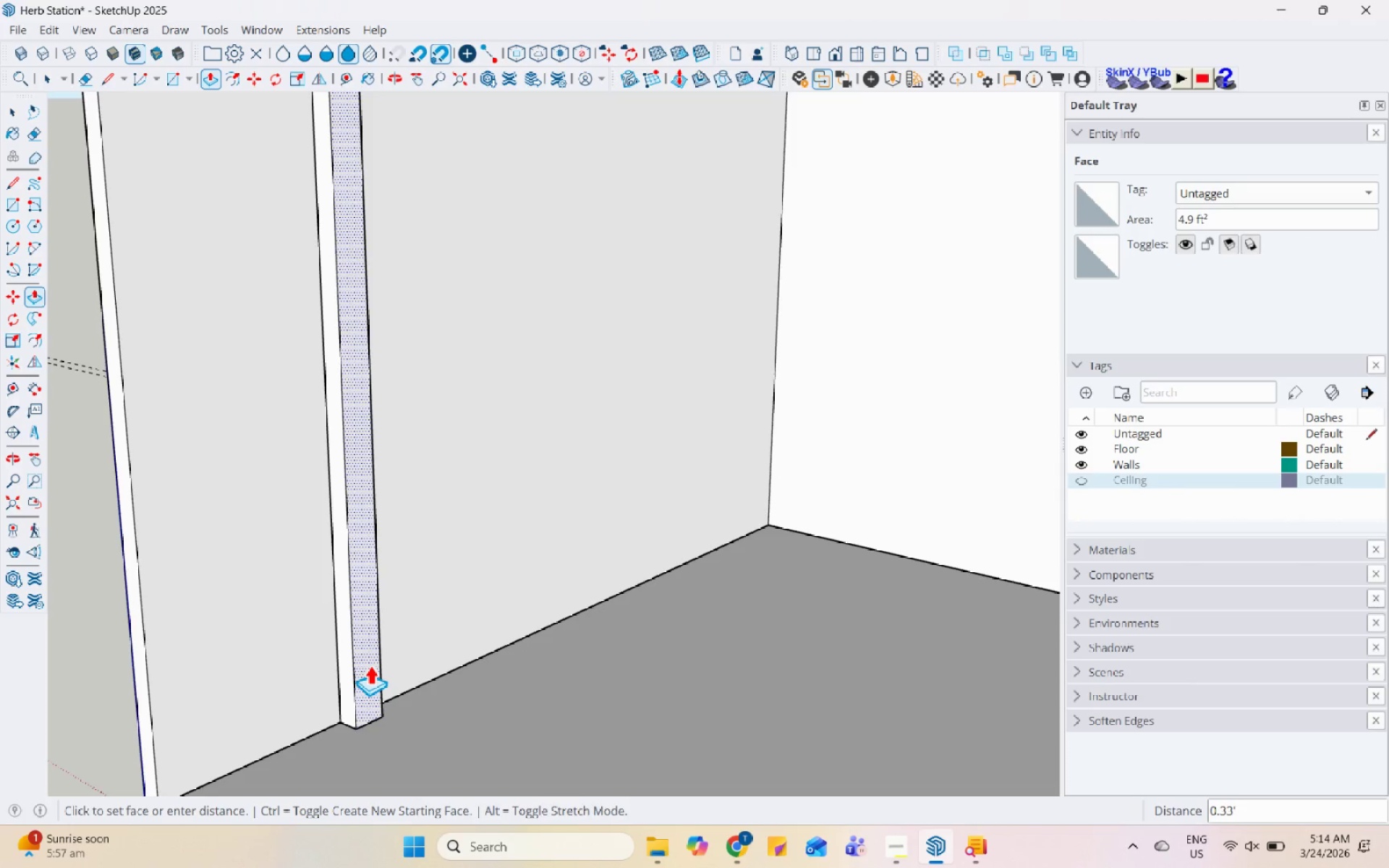 
key(Numpad0)
 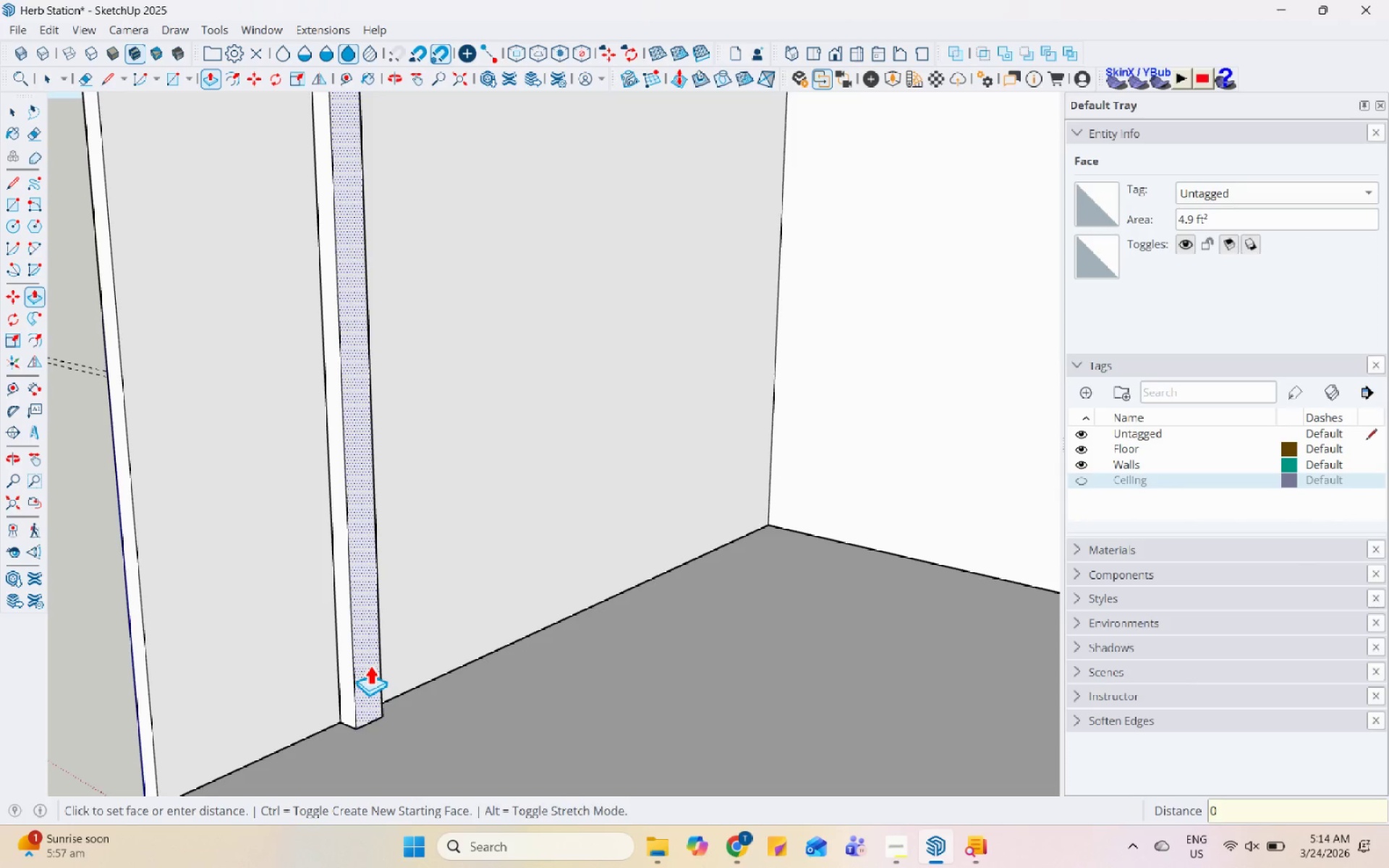 
key(NumpadDecimal)
 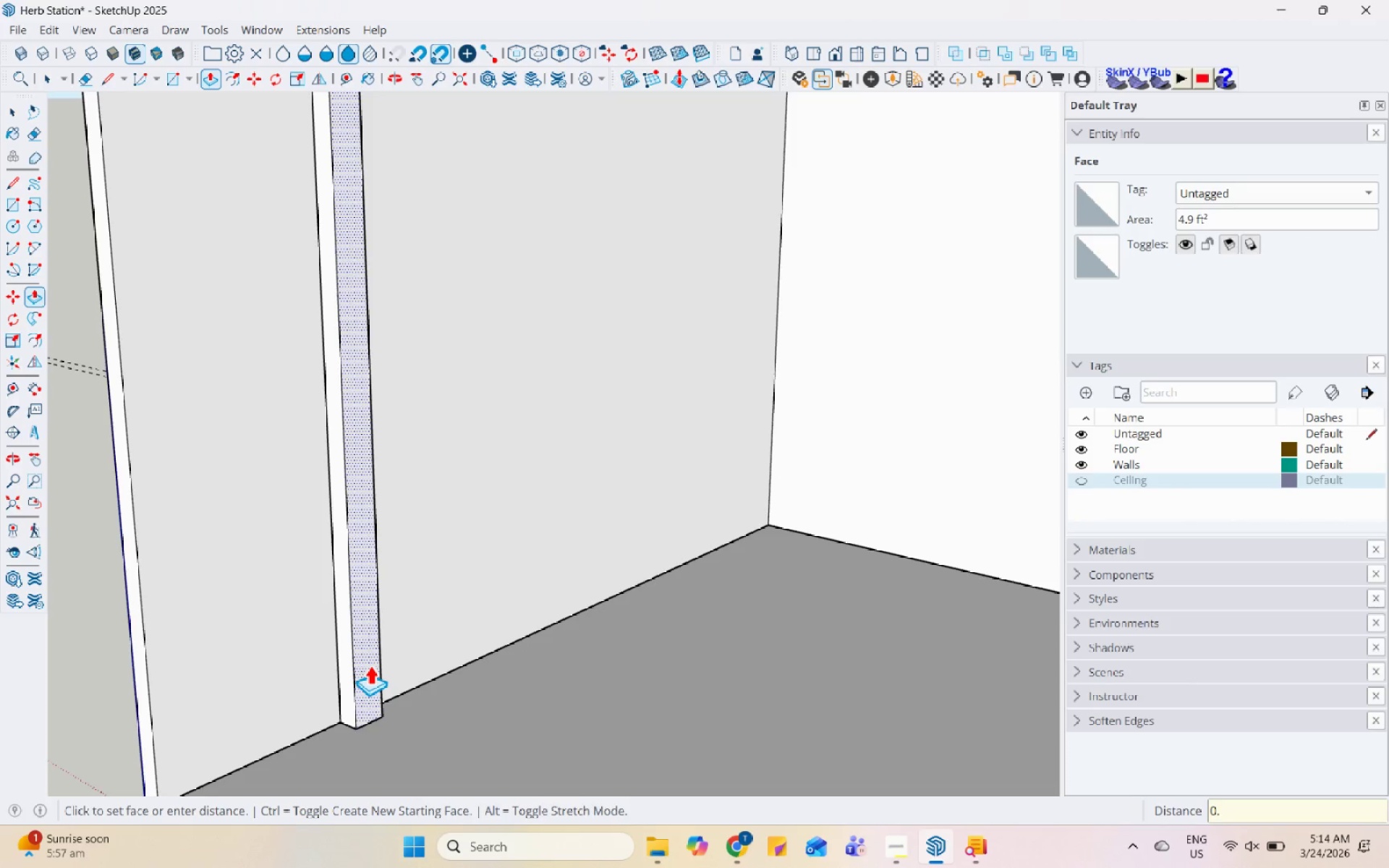 
key(Numpad5)
 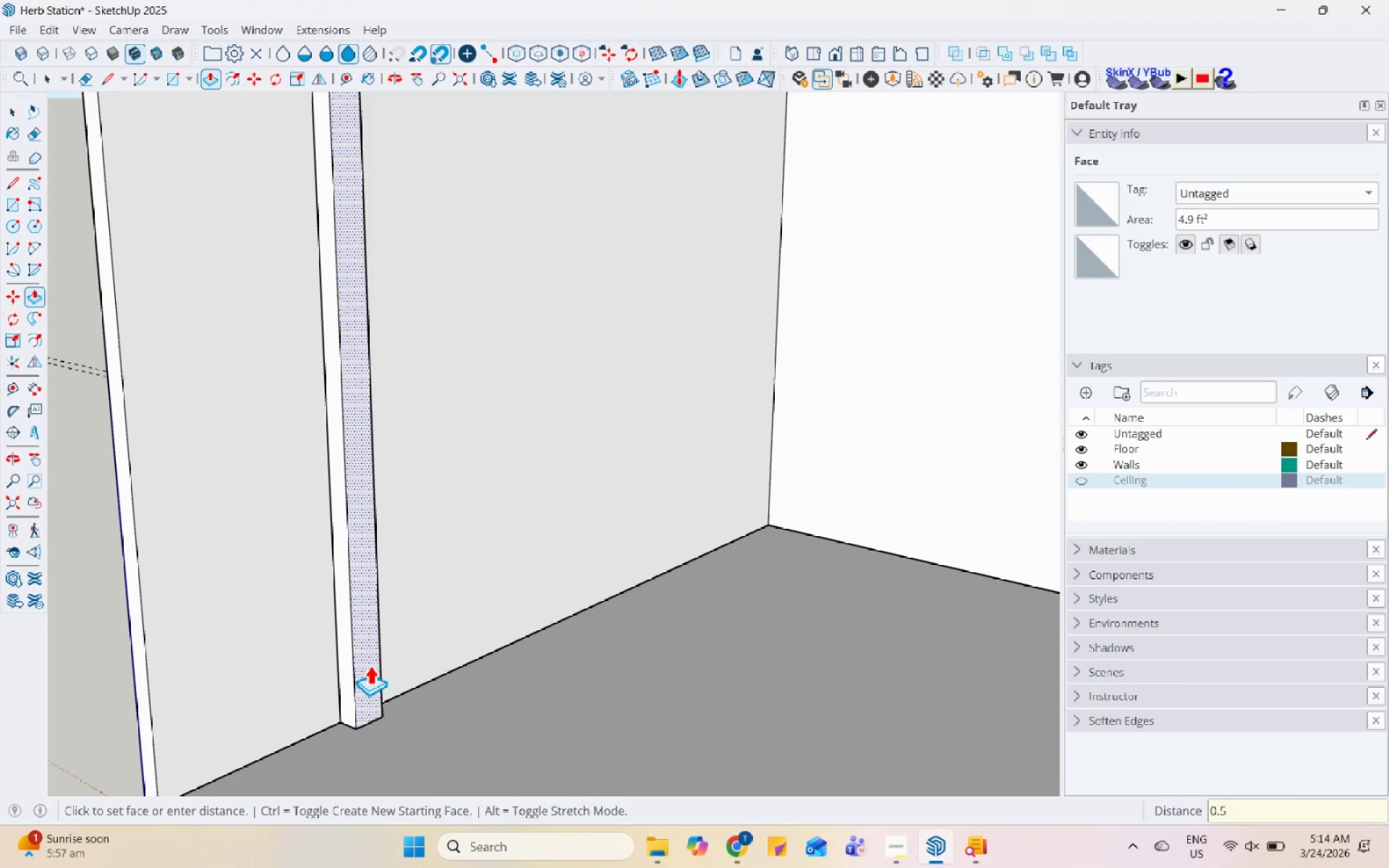 
key(Enter)
 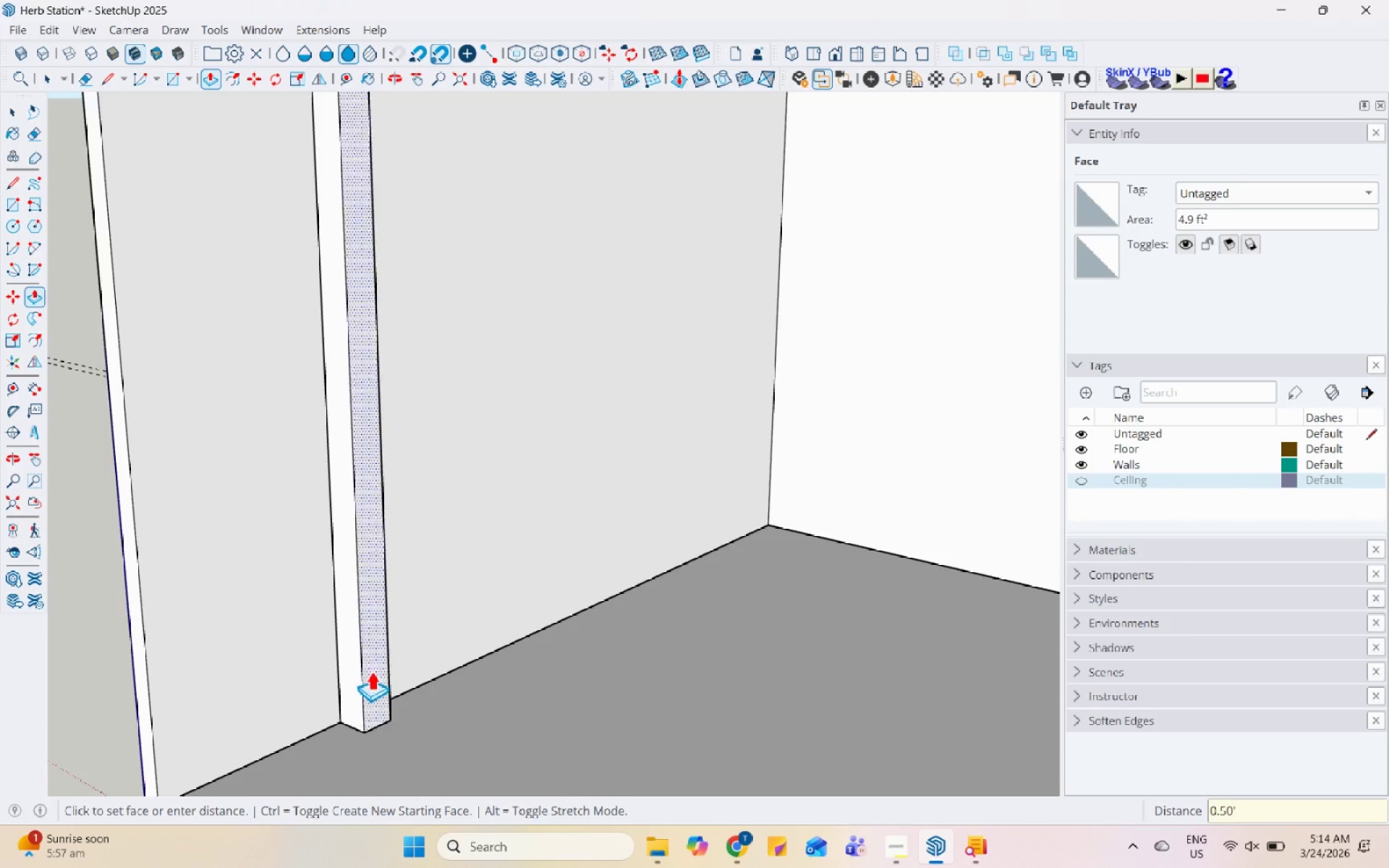 
key(Space)
 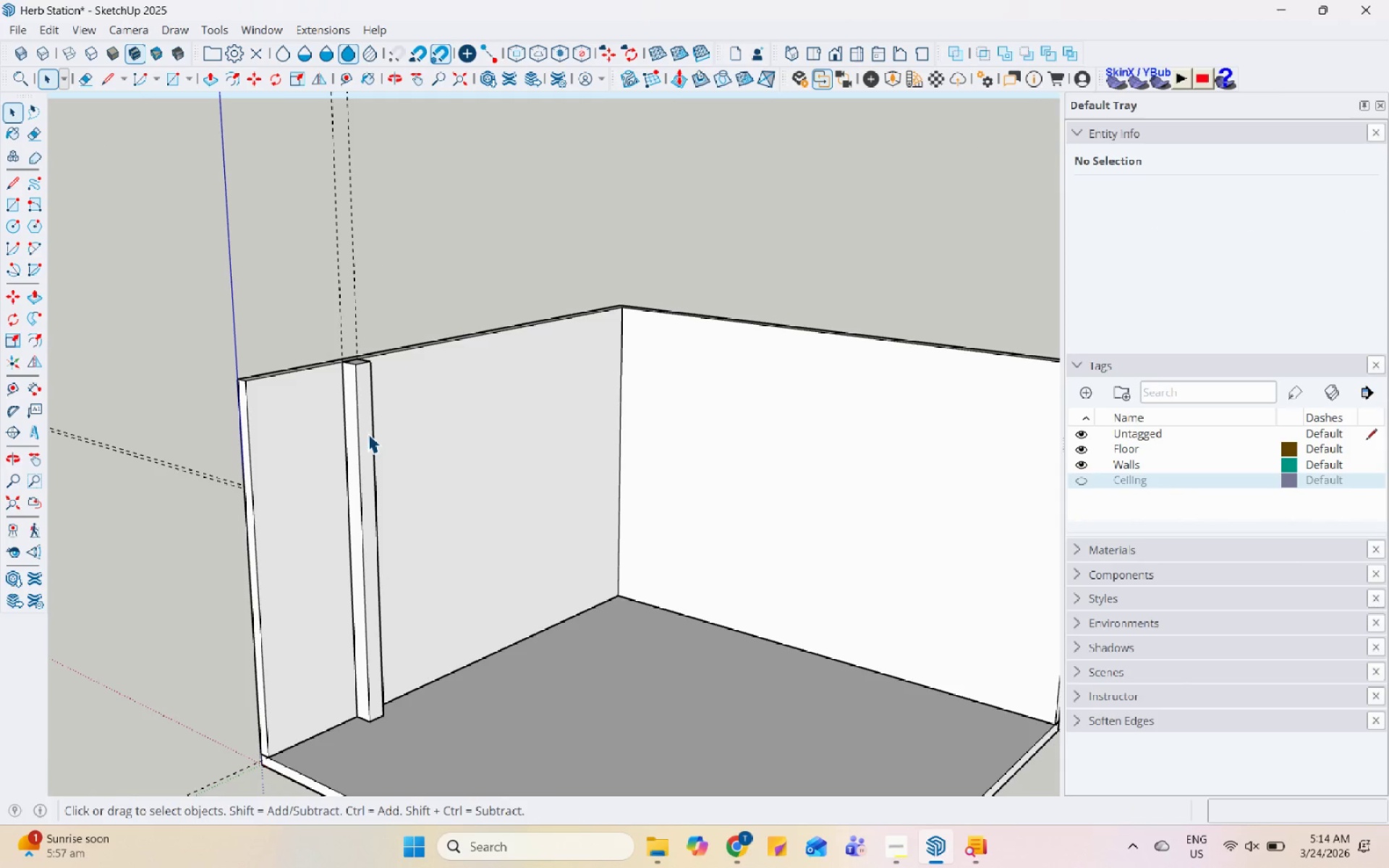 
scroll: coordinate [375, 710], scroll_direction: down, amount: 7.0
 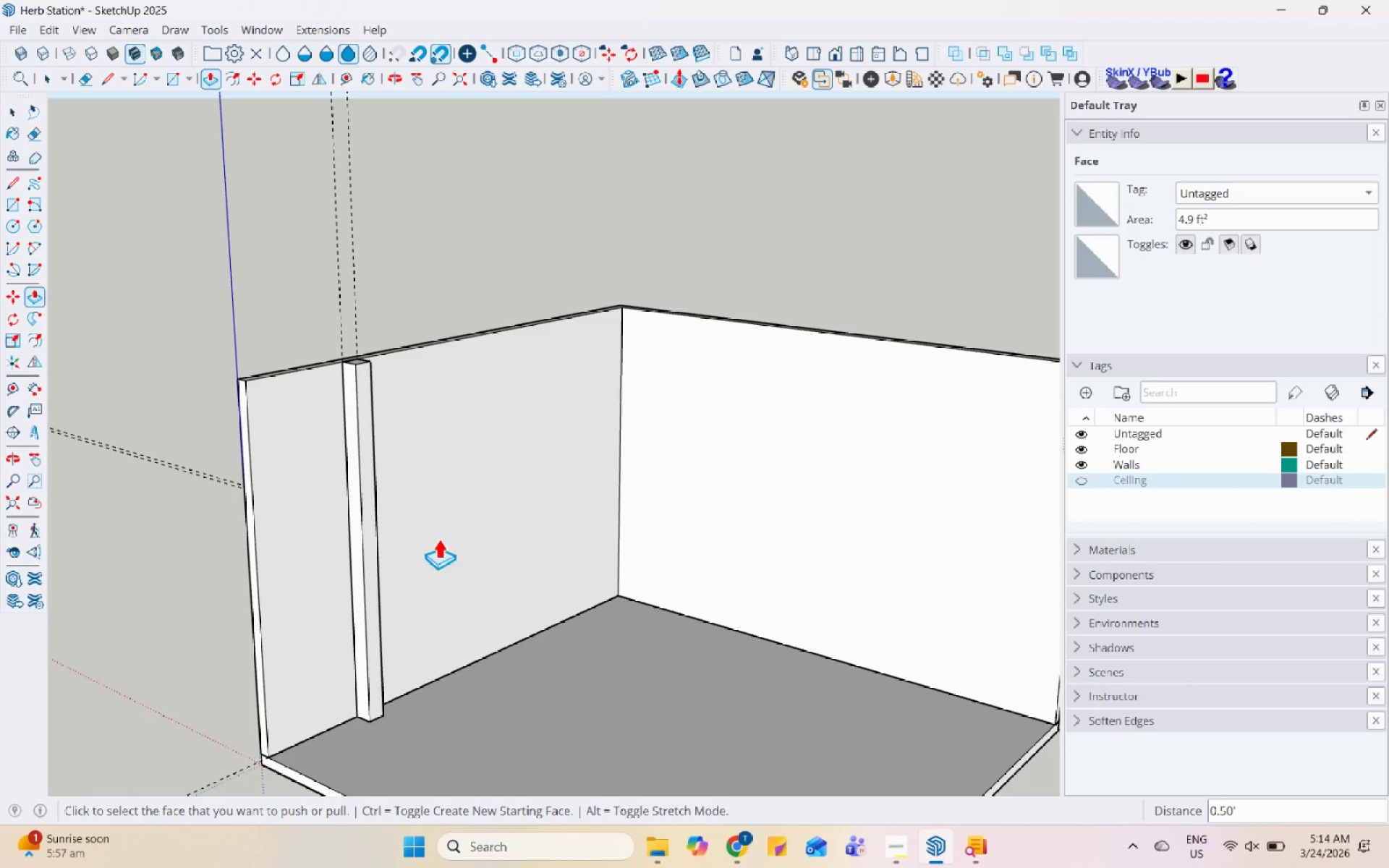 
double_click([368, 433])
 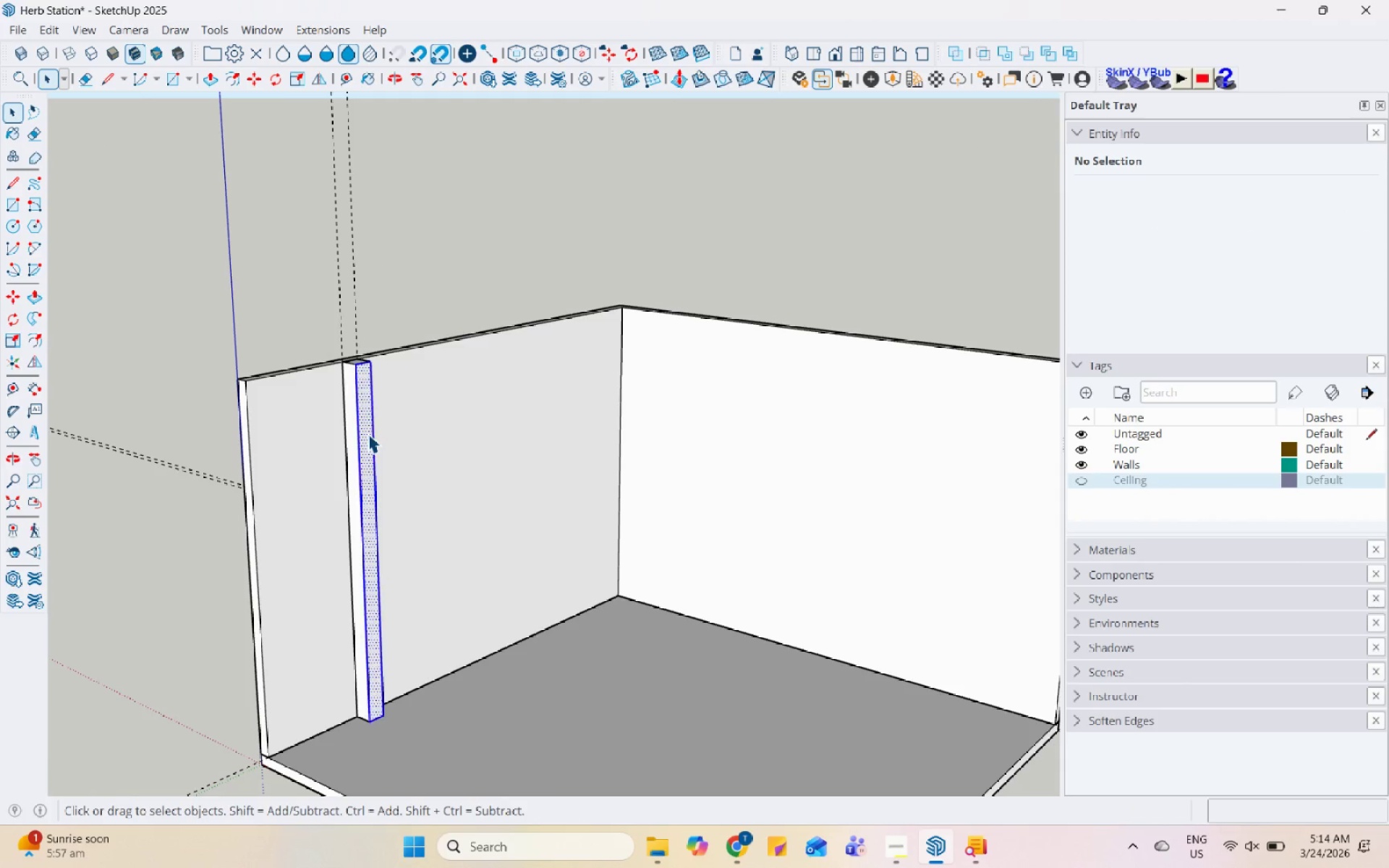 
triple_click([368, 433])
 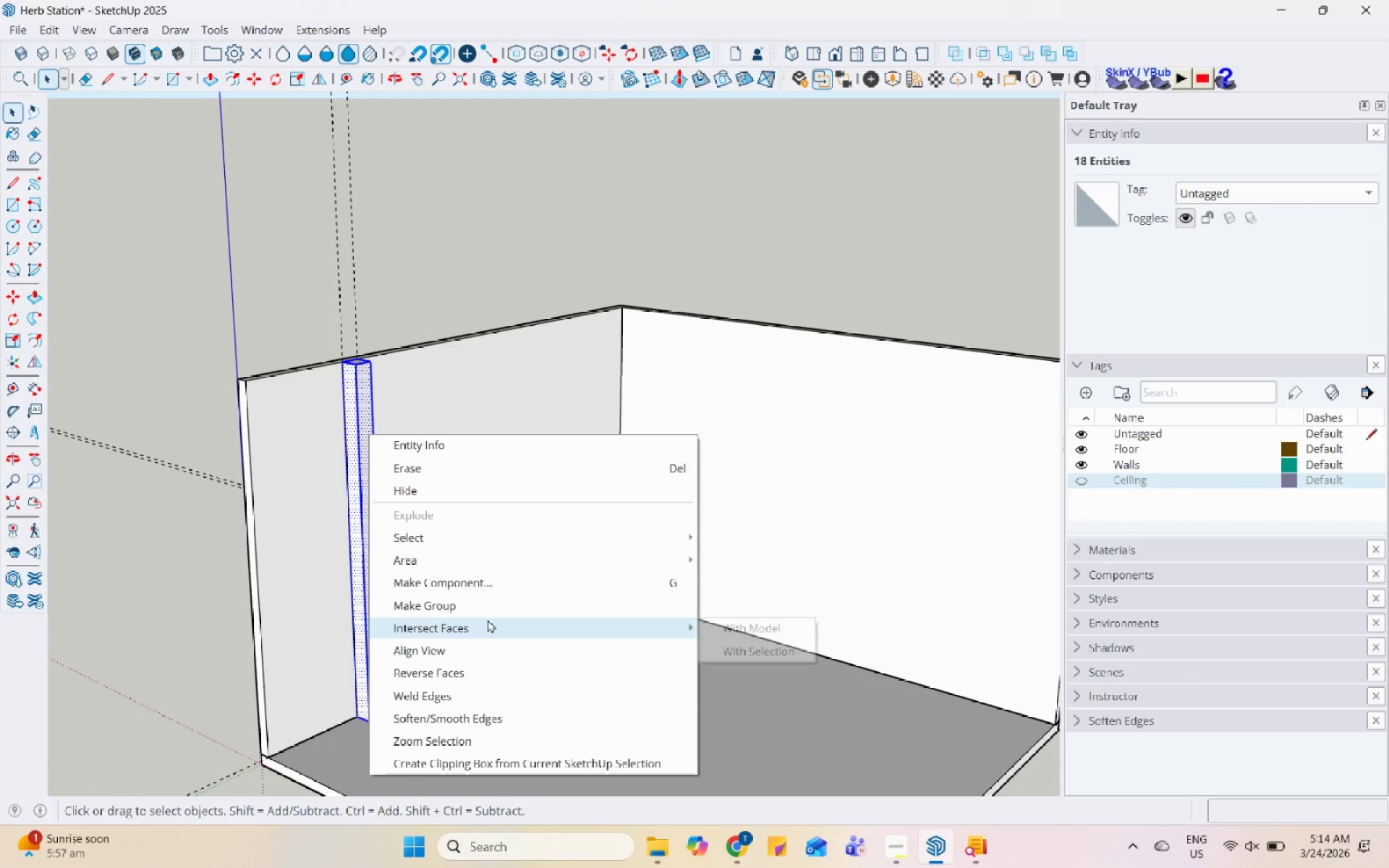 
left_click([491, 611])
 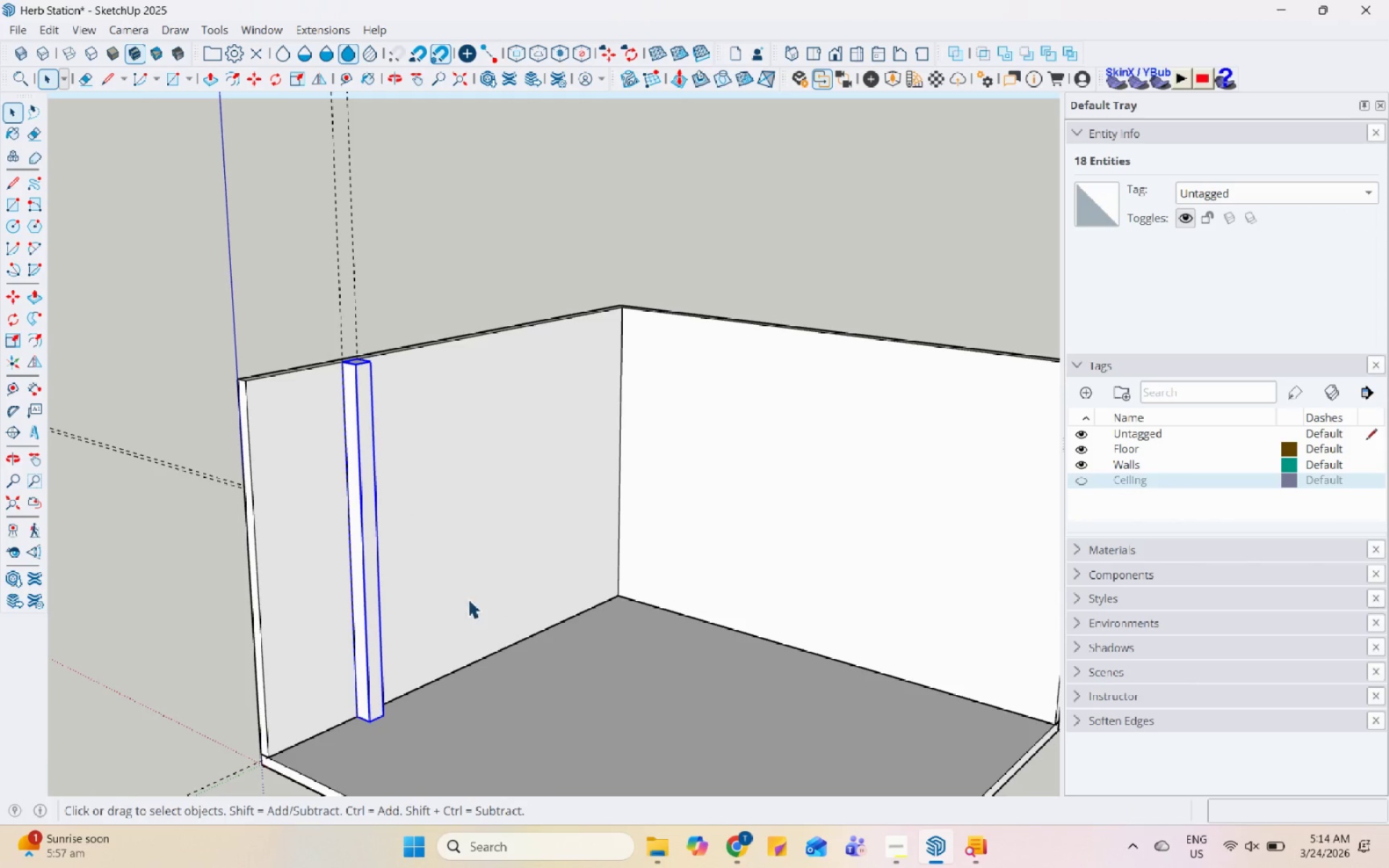 
left_click([344, 518])
 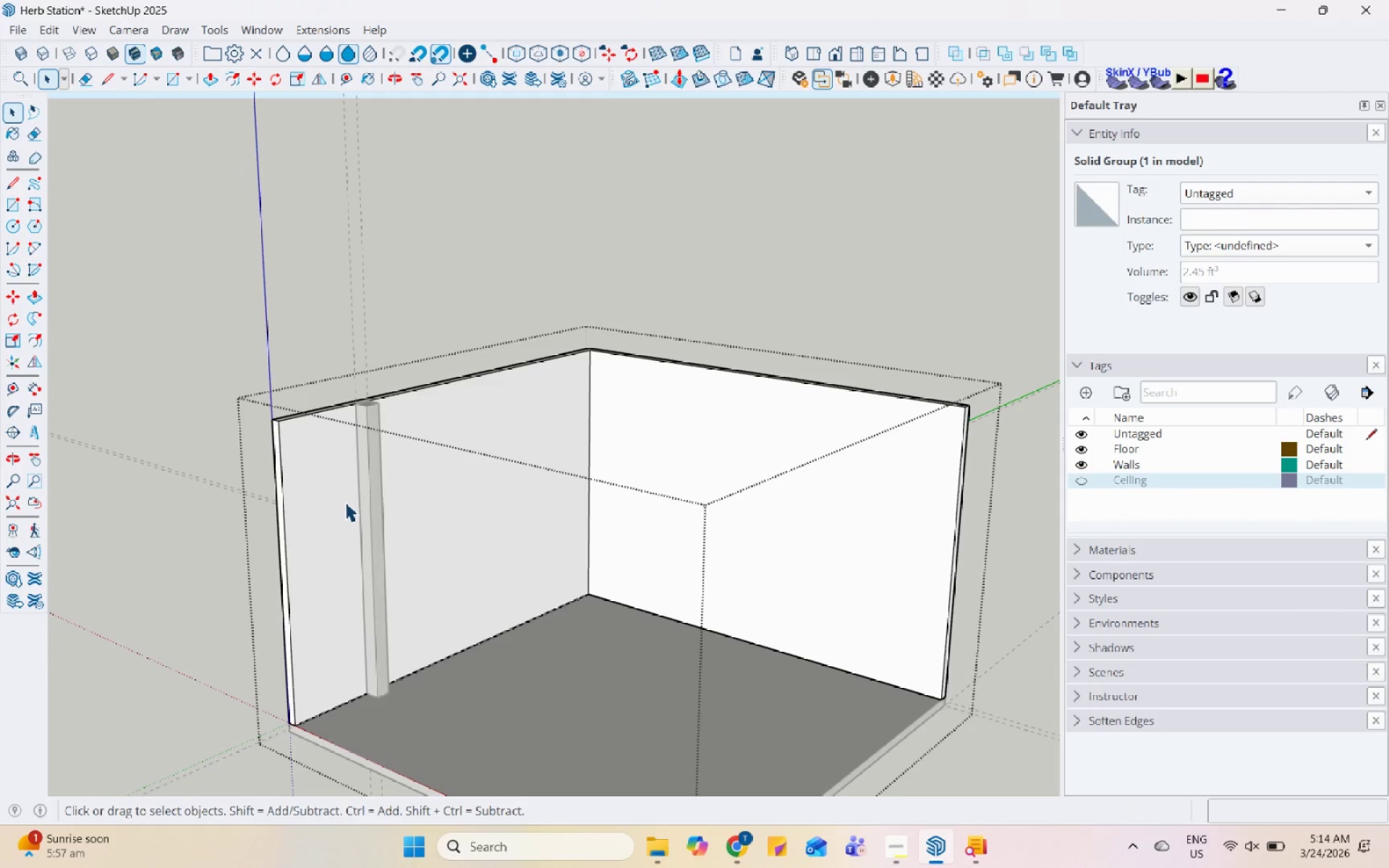 
scroll: coordinate [413, 585], scroll_direction: down, amount: 2.0
 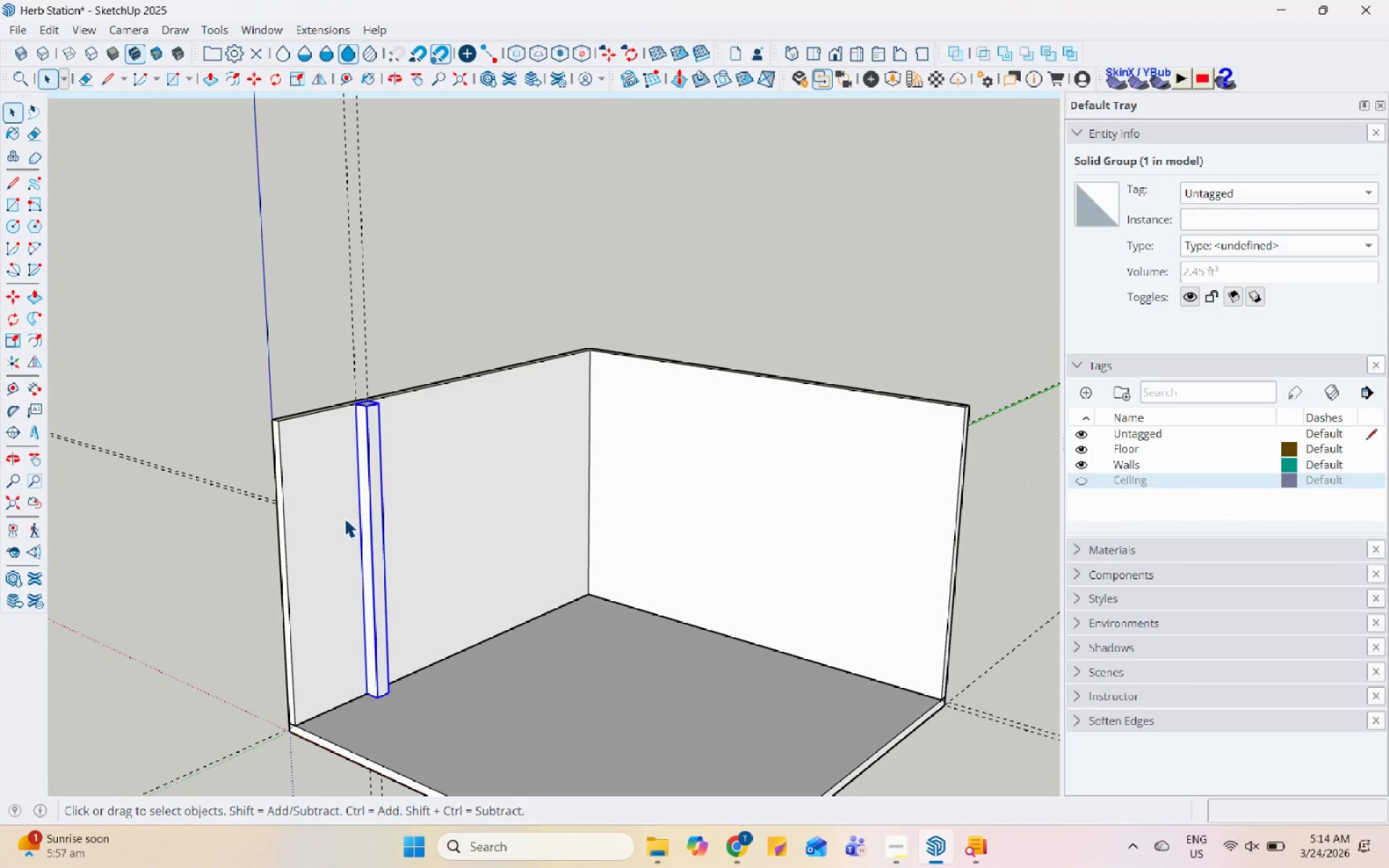 
triple_click([345, 502])
 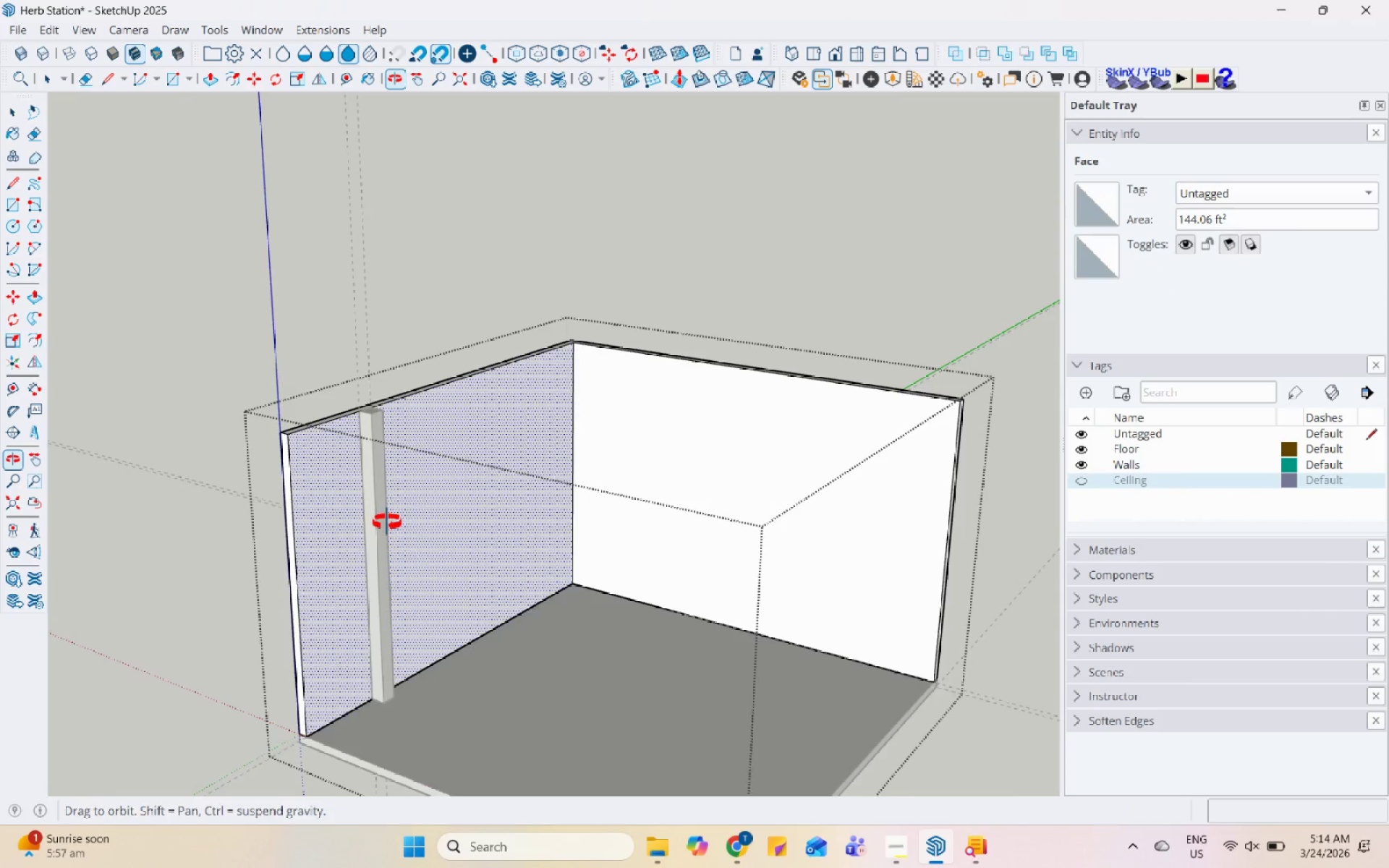 
key(L)
 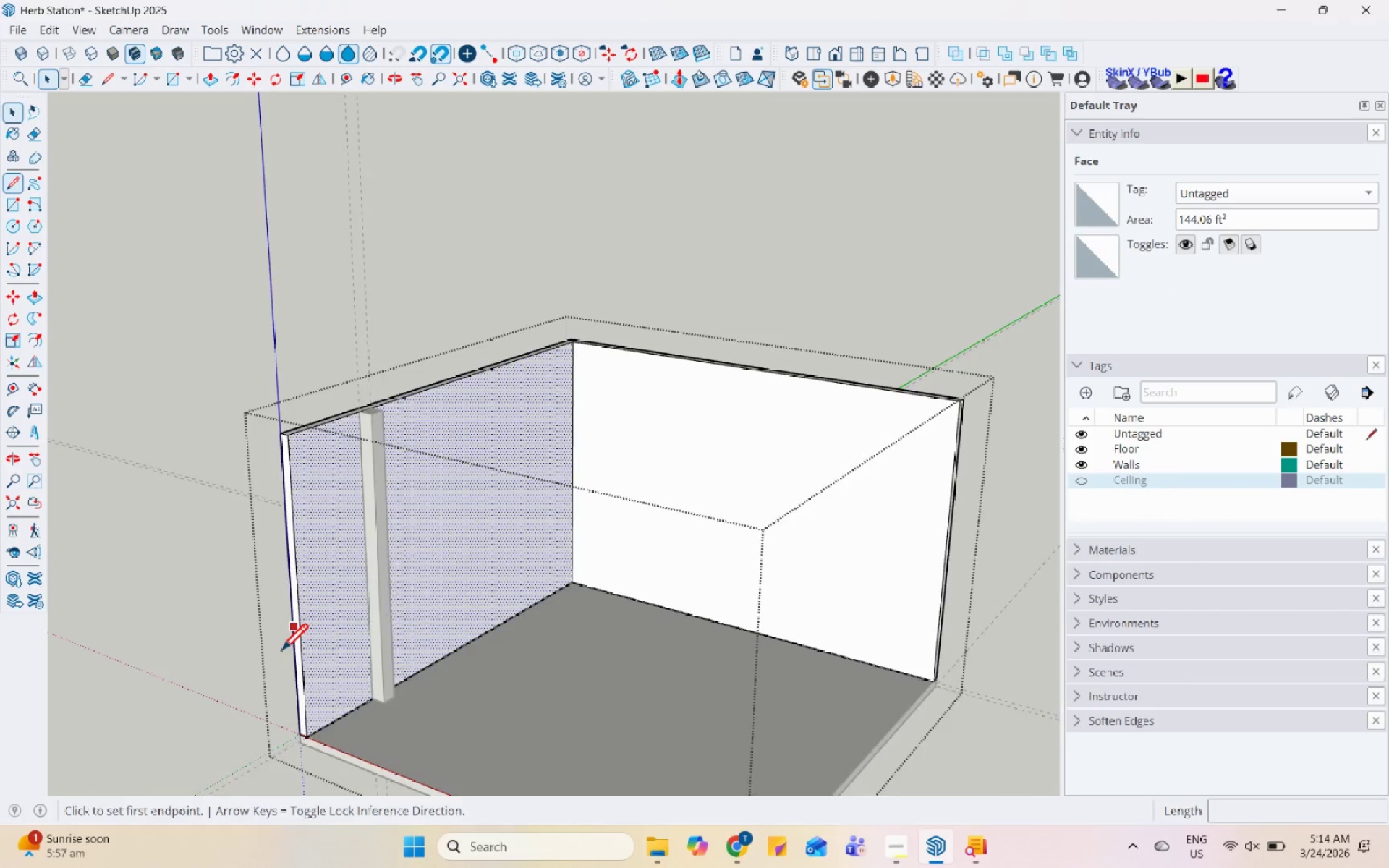 
scroll: coordinate [293, 684], scroll_direction: up, amount: 5.0
 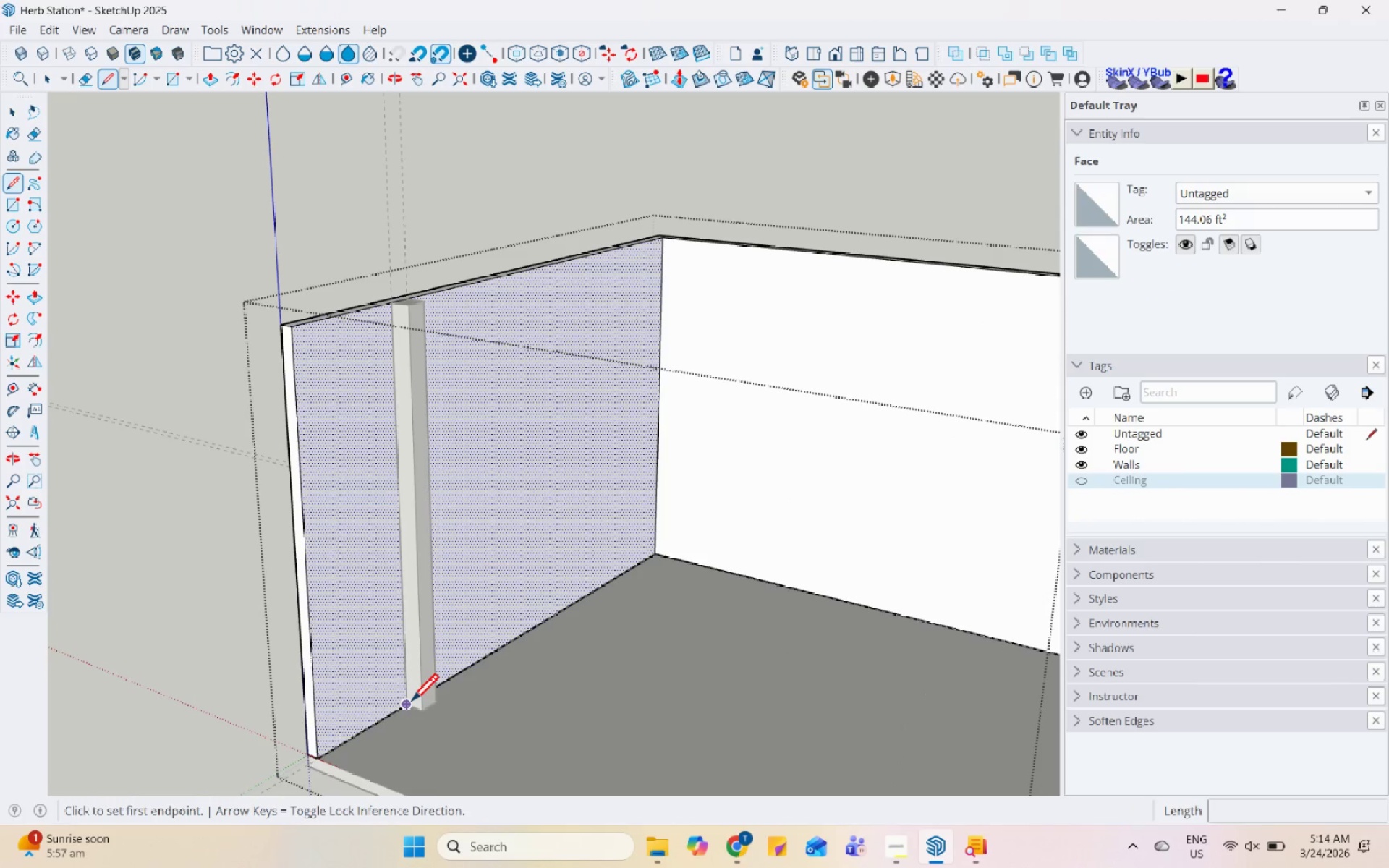 
left_click_drag(start_coordinate=[411, 703], to_coordinate=[411, 696])
 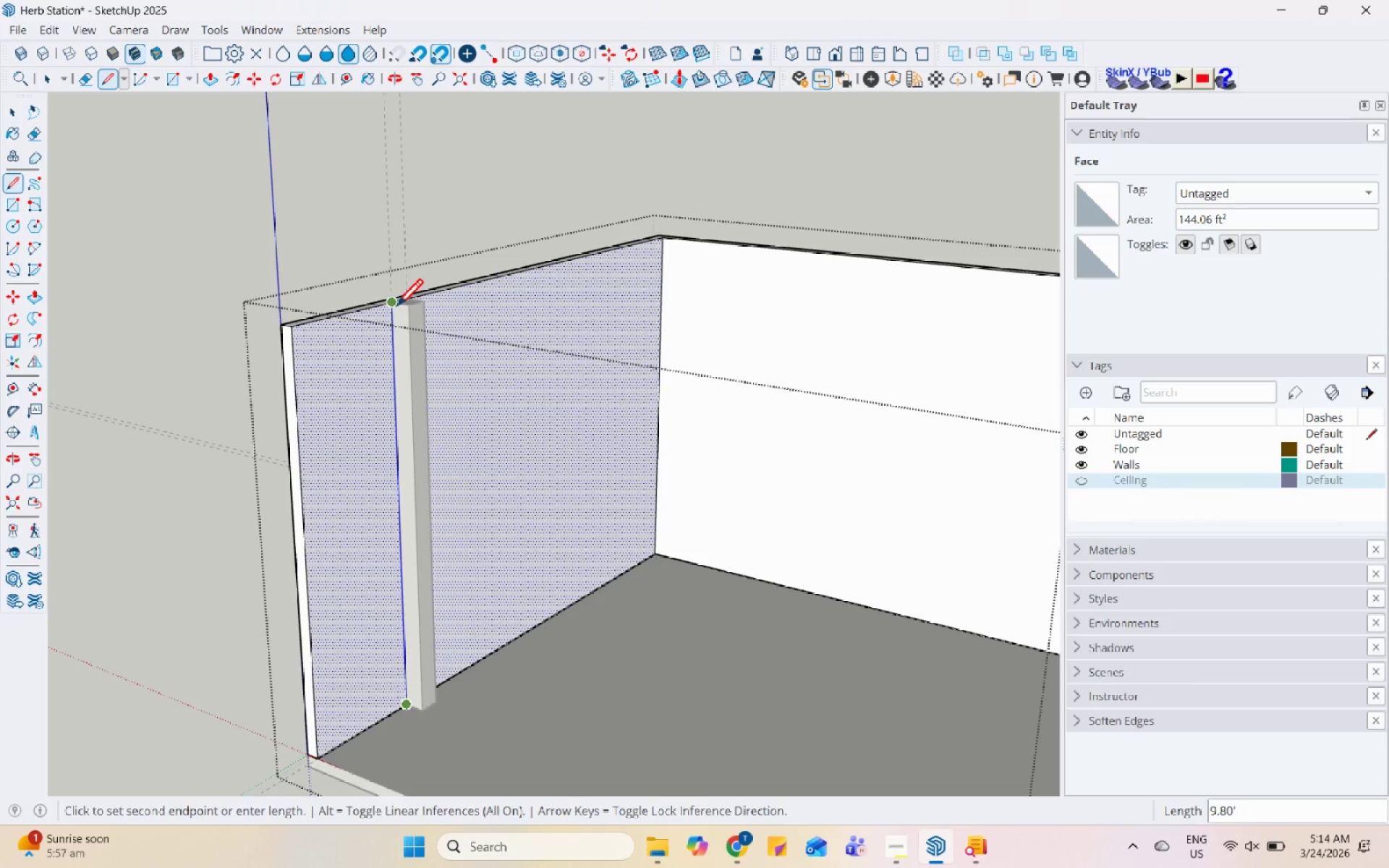 
hold_key(key=Escape, duration=0.44)
 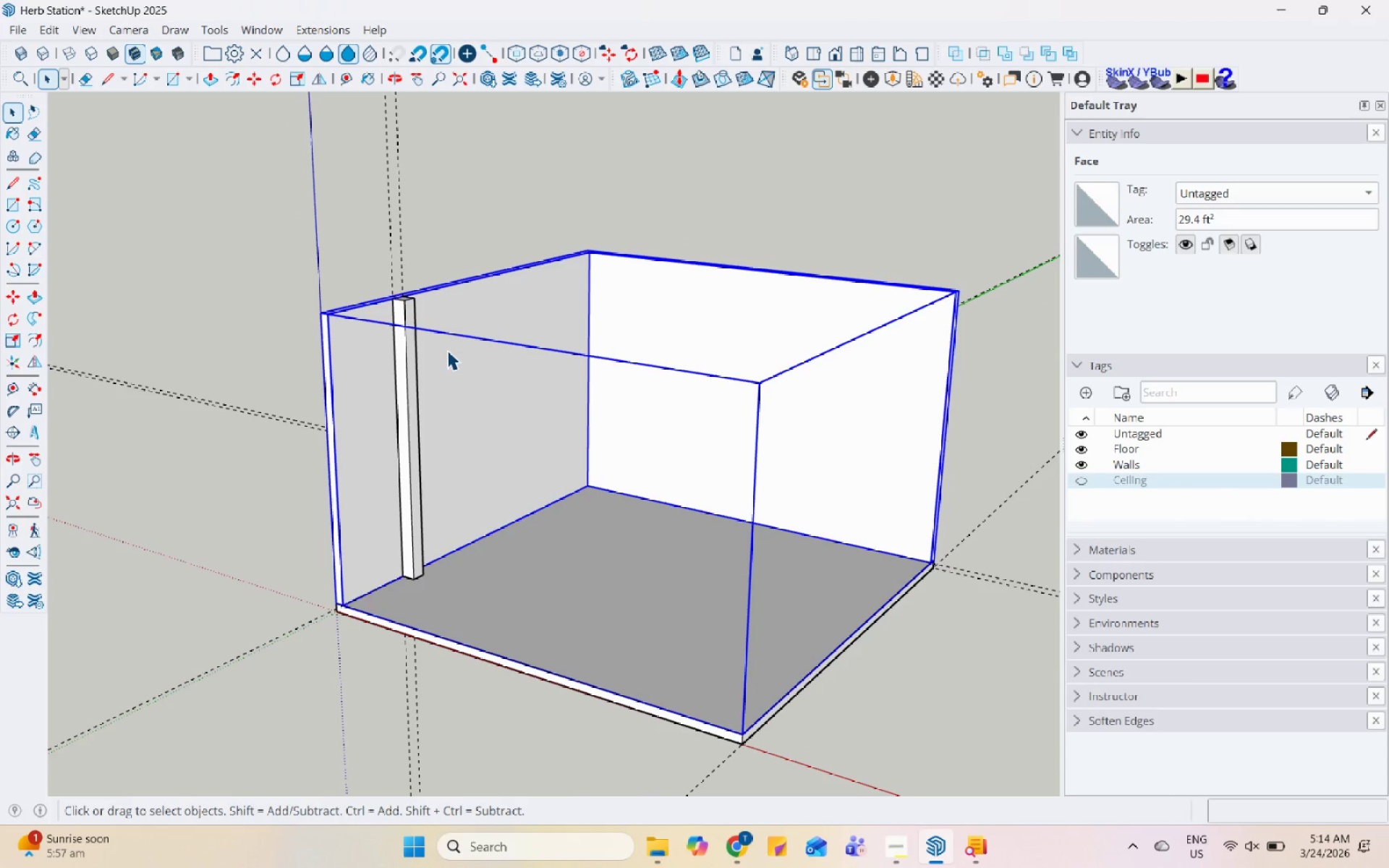 
key(Space)
 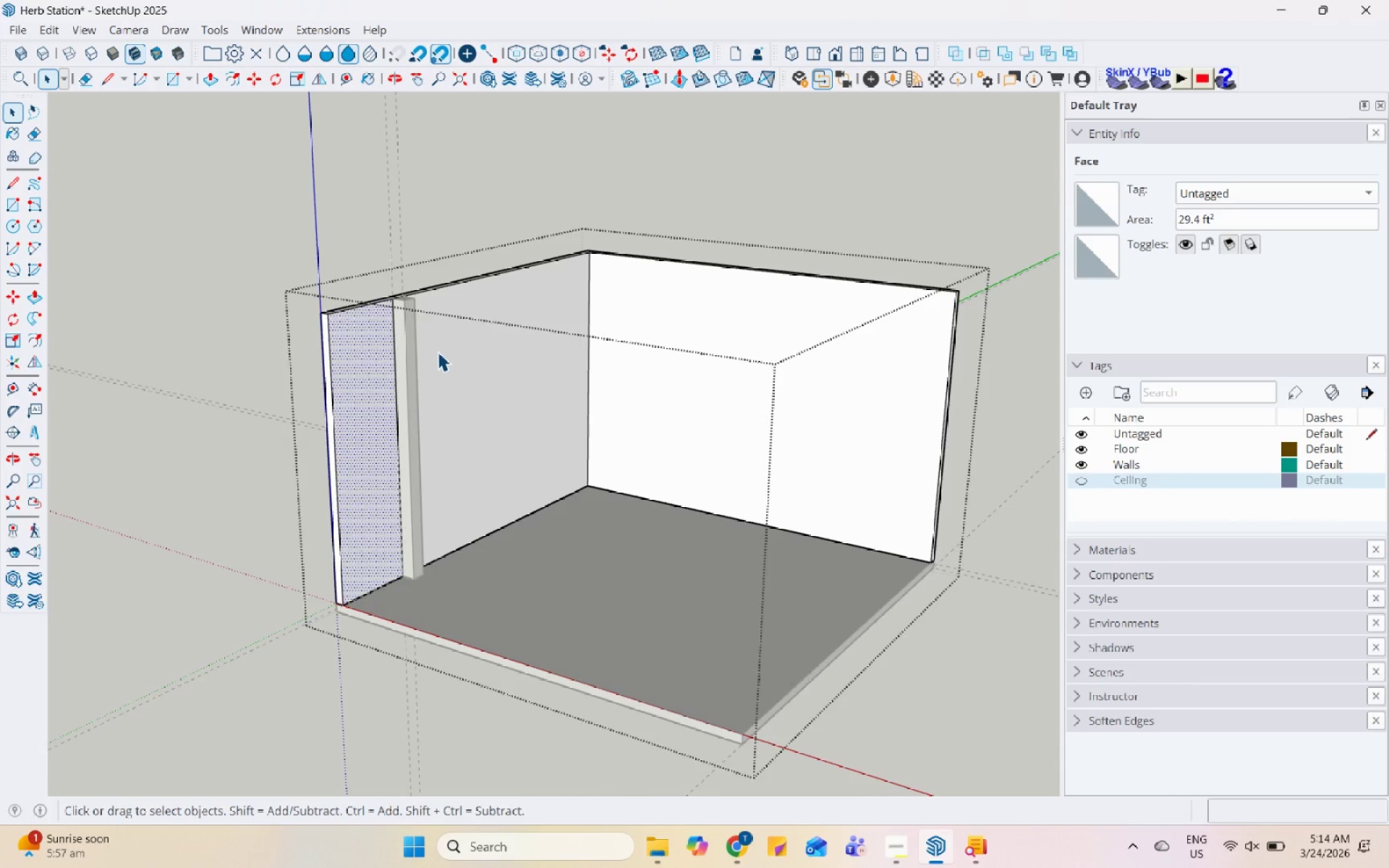 
scroll: coordinate [394, 294], scroll_direction: down, amount: 5.0
 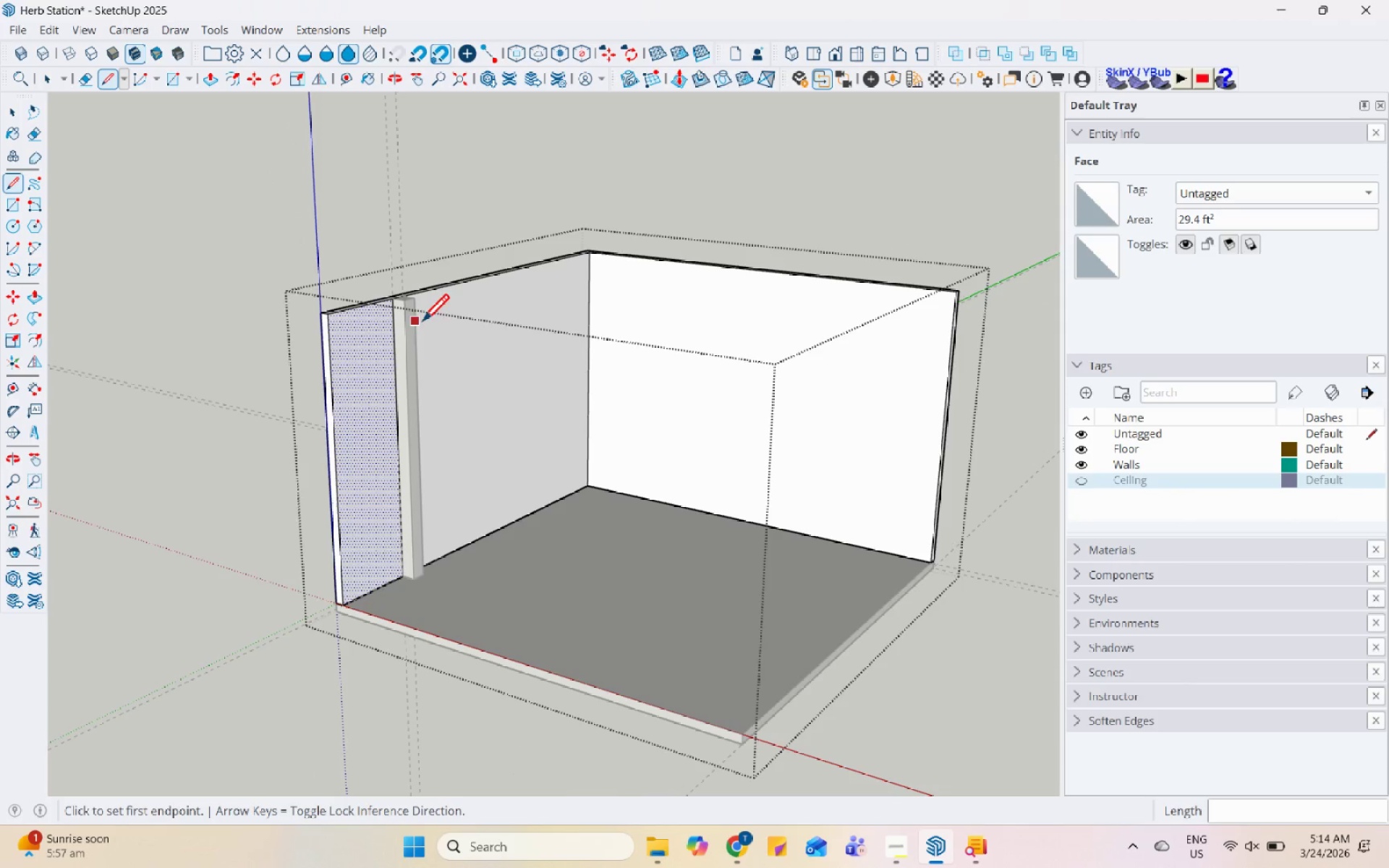 
key(Escape)
 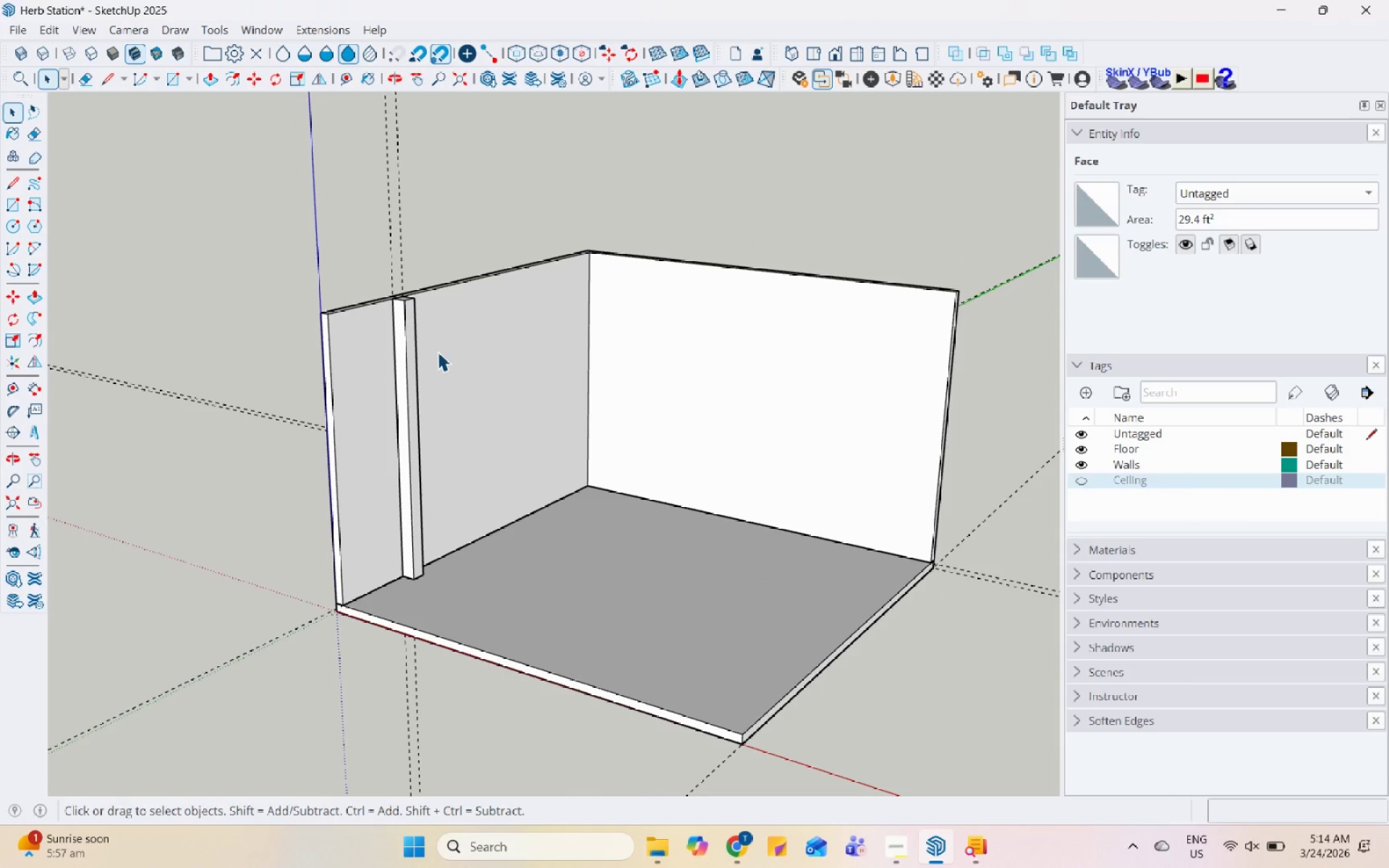 
key(Escape)
 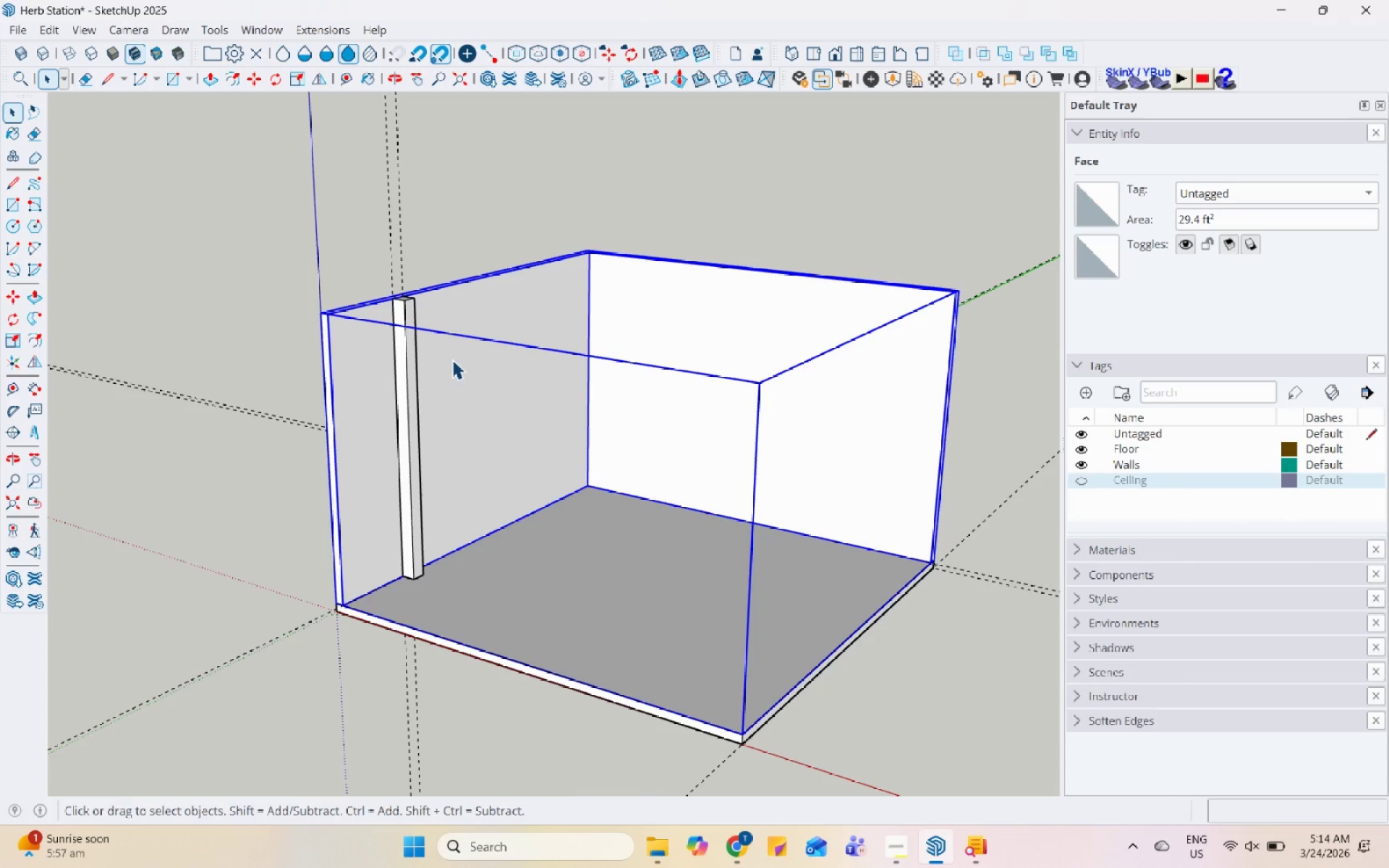 
double_click([453, 357])
 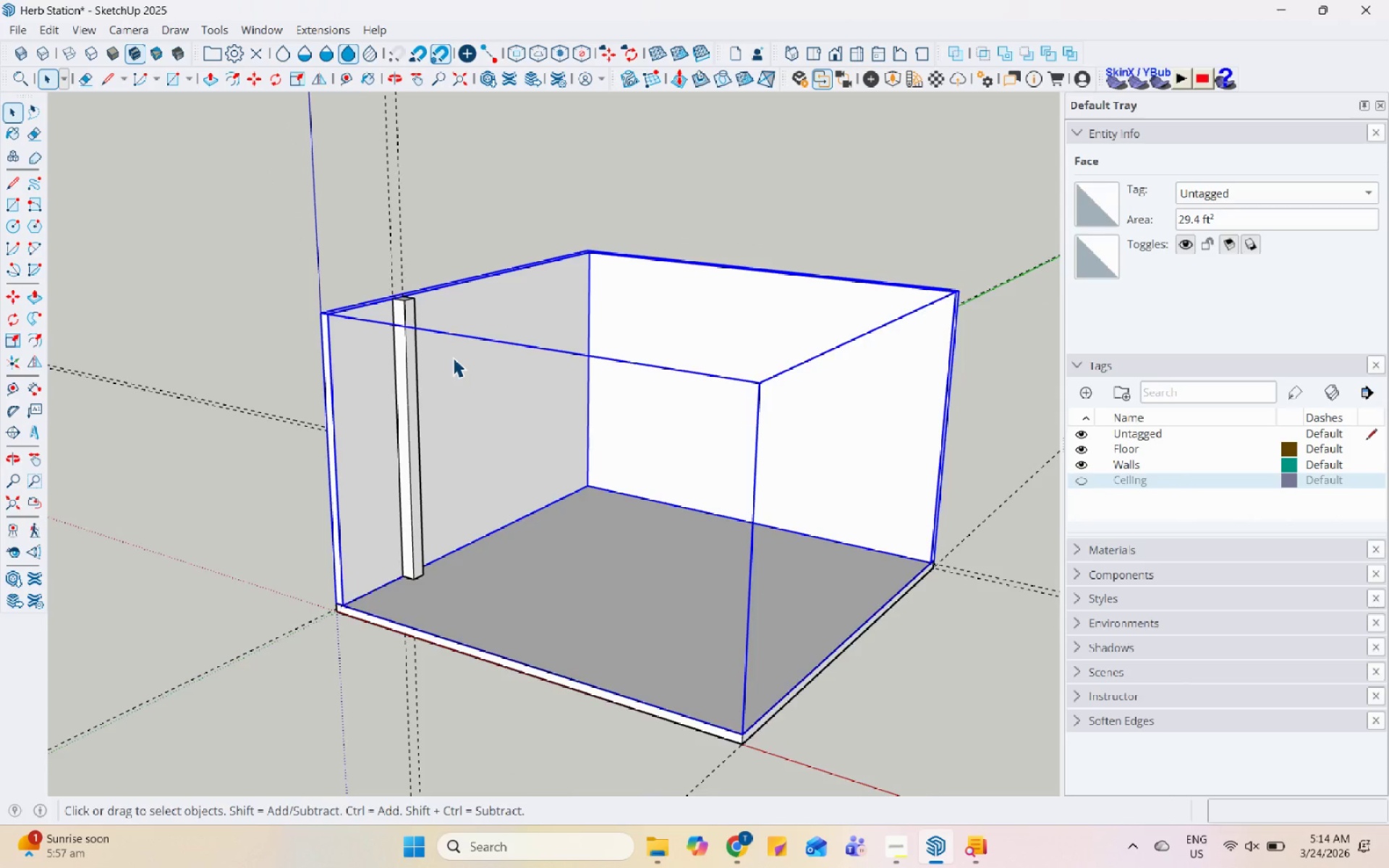 
triple_click([453, 357])
 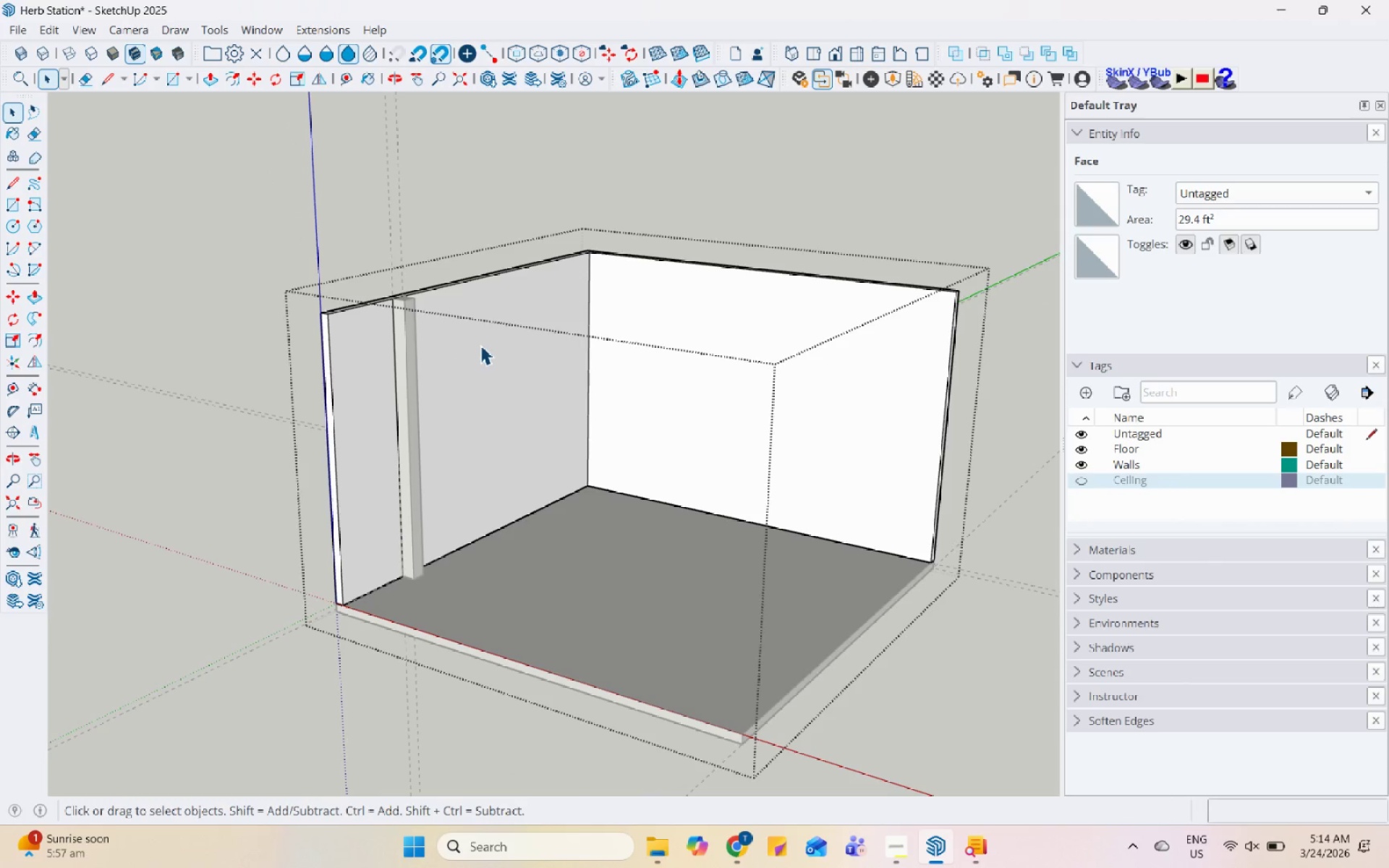 
triple_click([480, 345])
 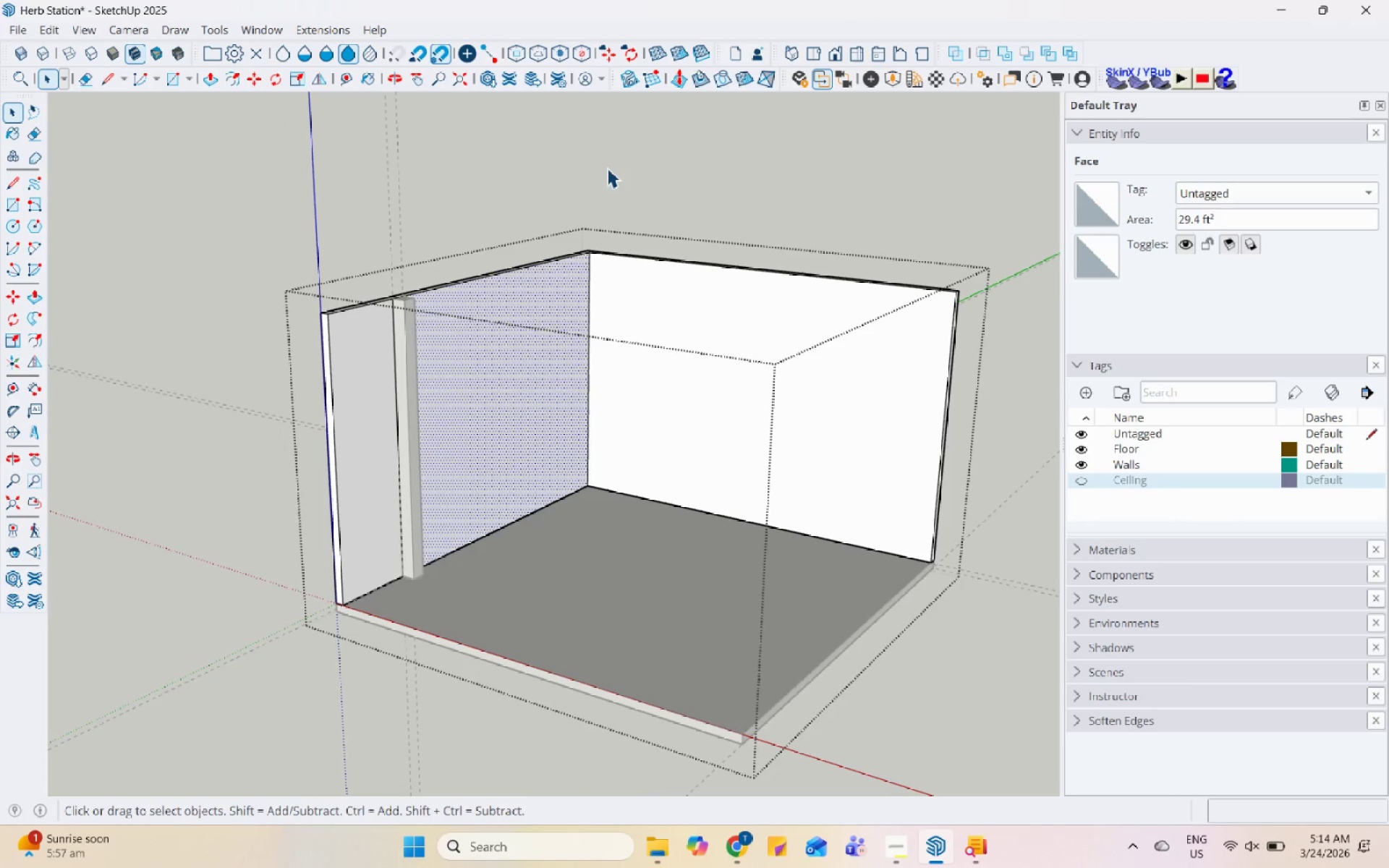 
left_click([607, 167])
 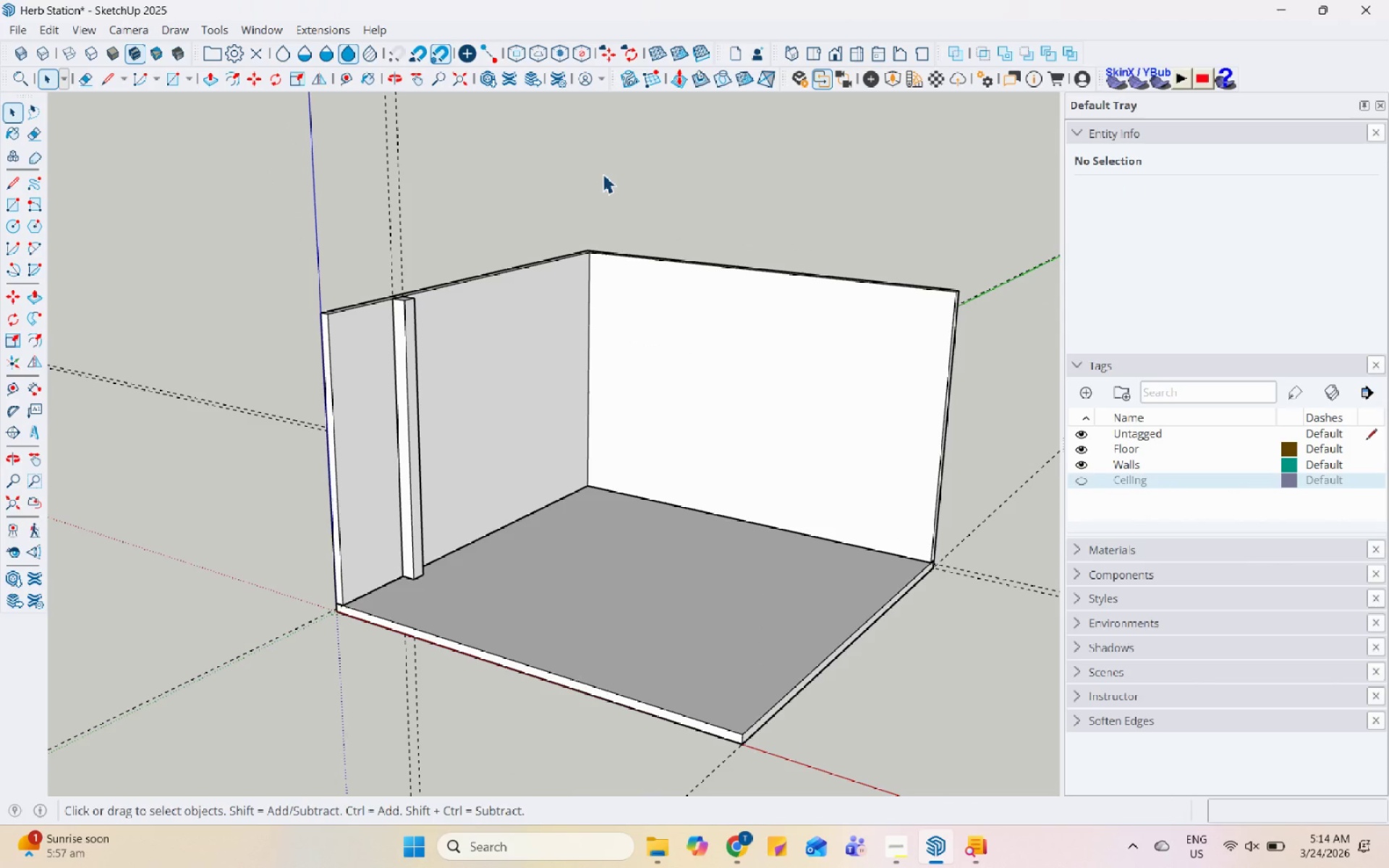 
wait(11.05)
 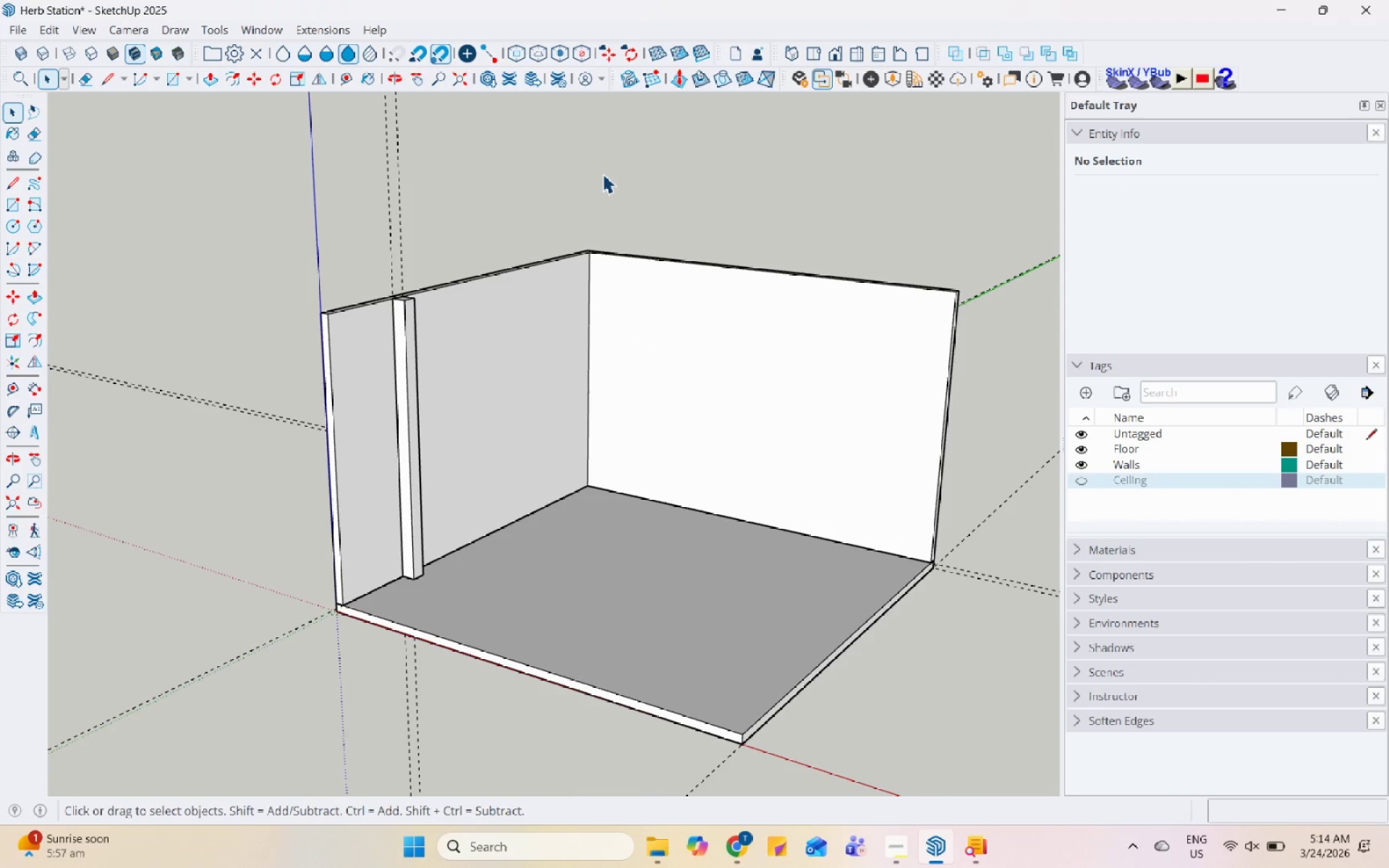 
scroll: coordinate [669, 352], scroll_direction: up, amount: 4.0
 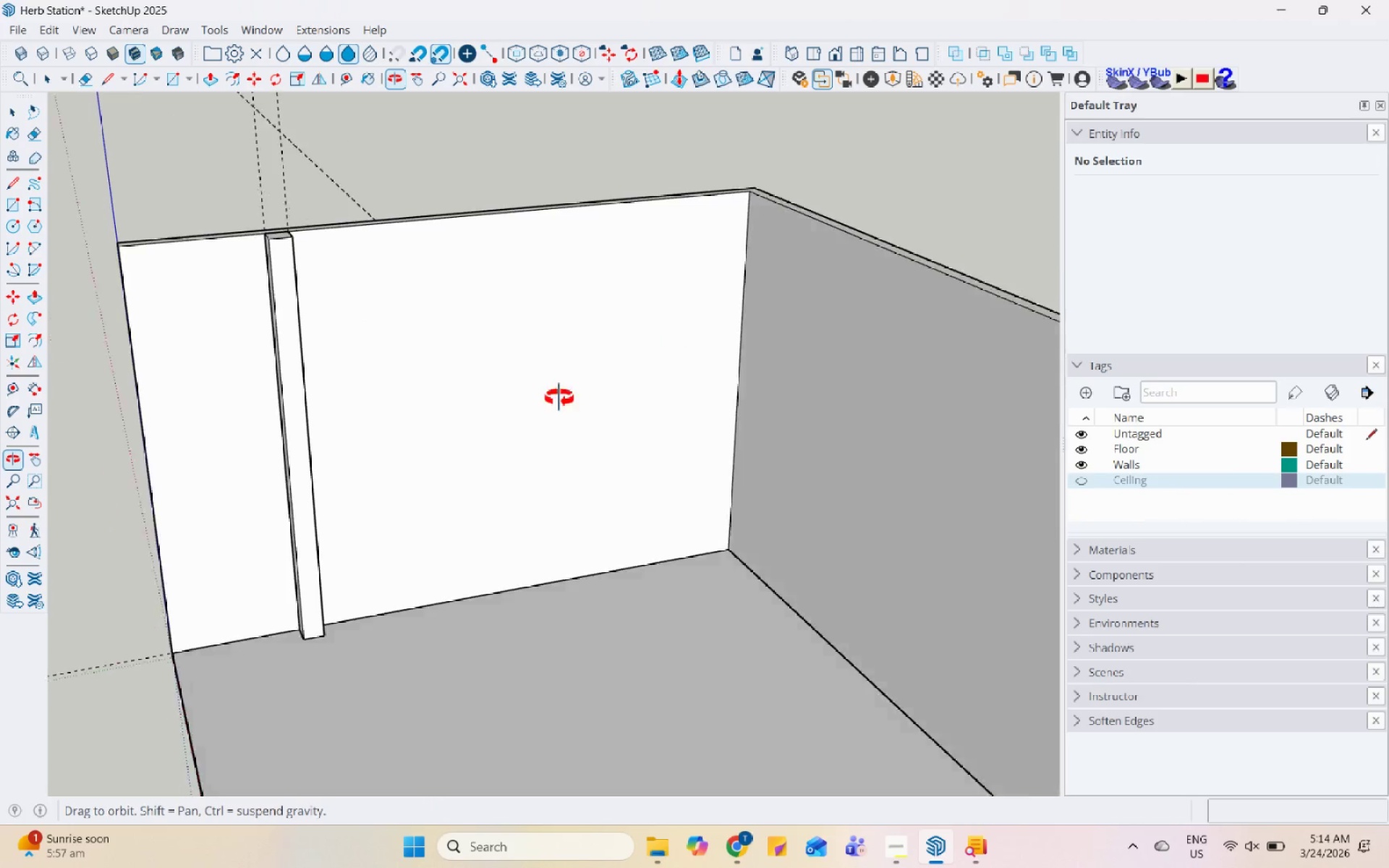 
scroll: coordinate [517, 401], scroll_direction: down, amount: 7.0
 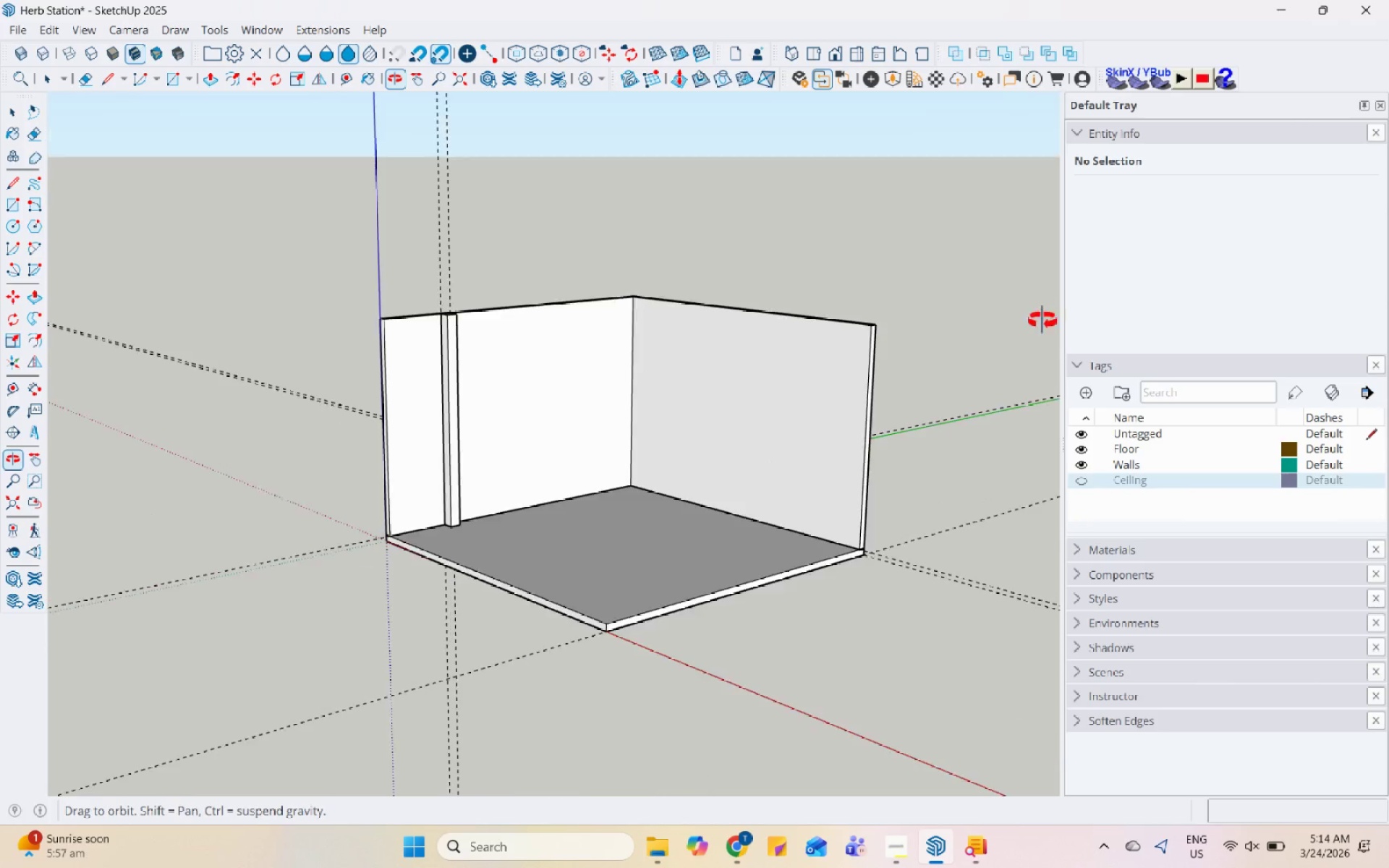 
scroll: coordinate [773, 357], scroll_direction: up, amount: 7.0
 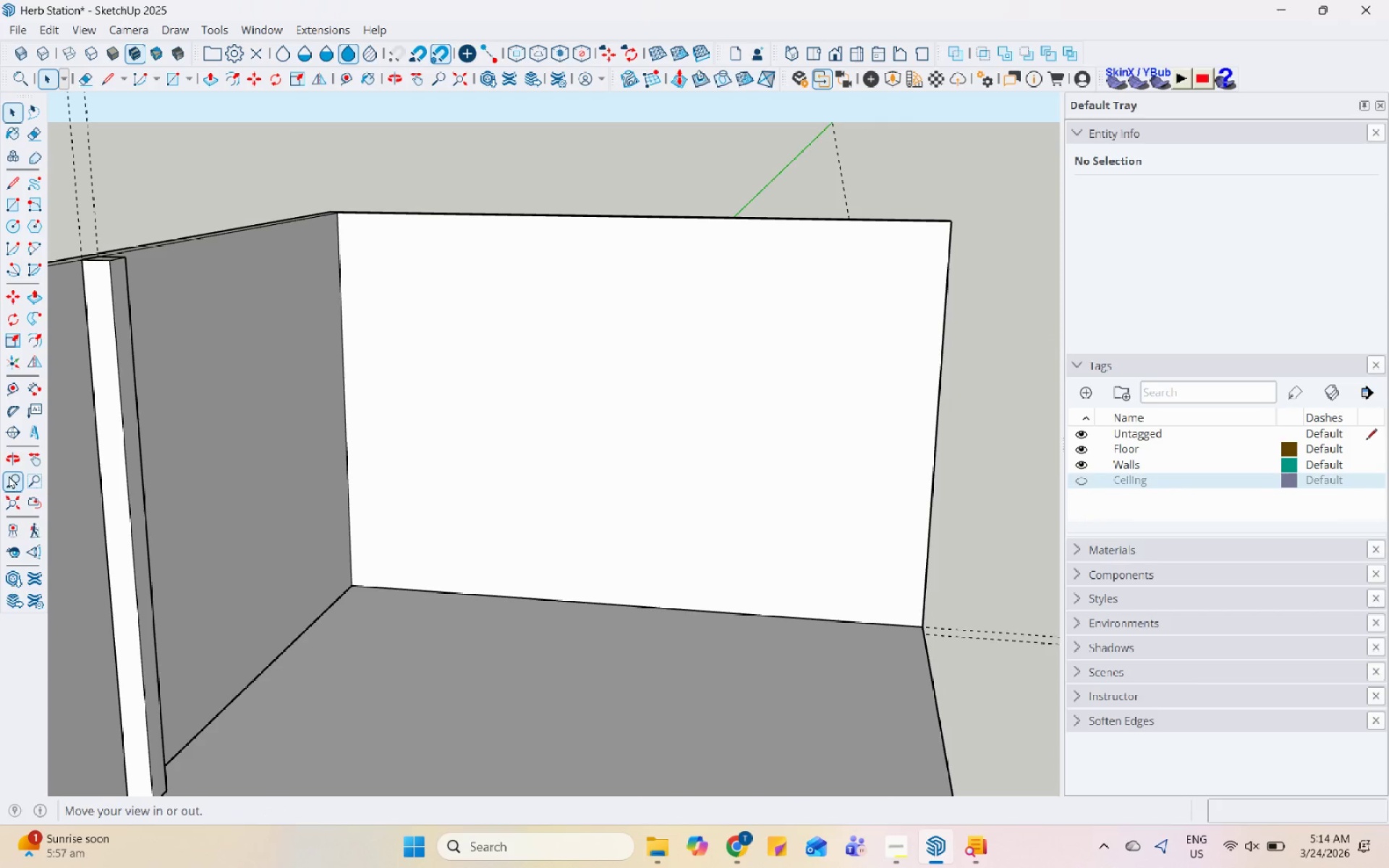 
left_click_drag(start_coordinate=[17, 383], to_coordinate=[22, 383])
 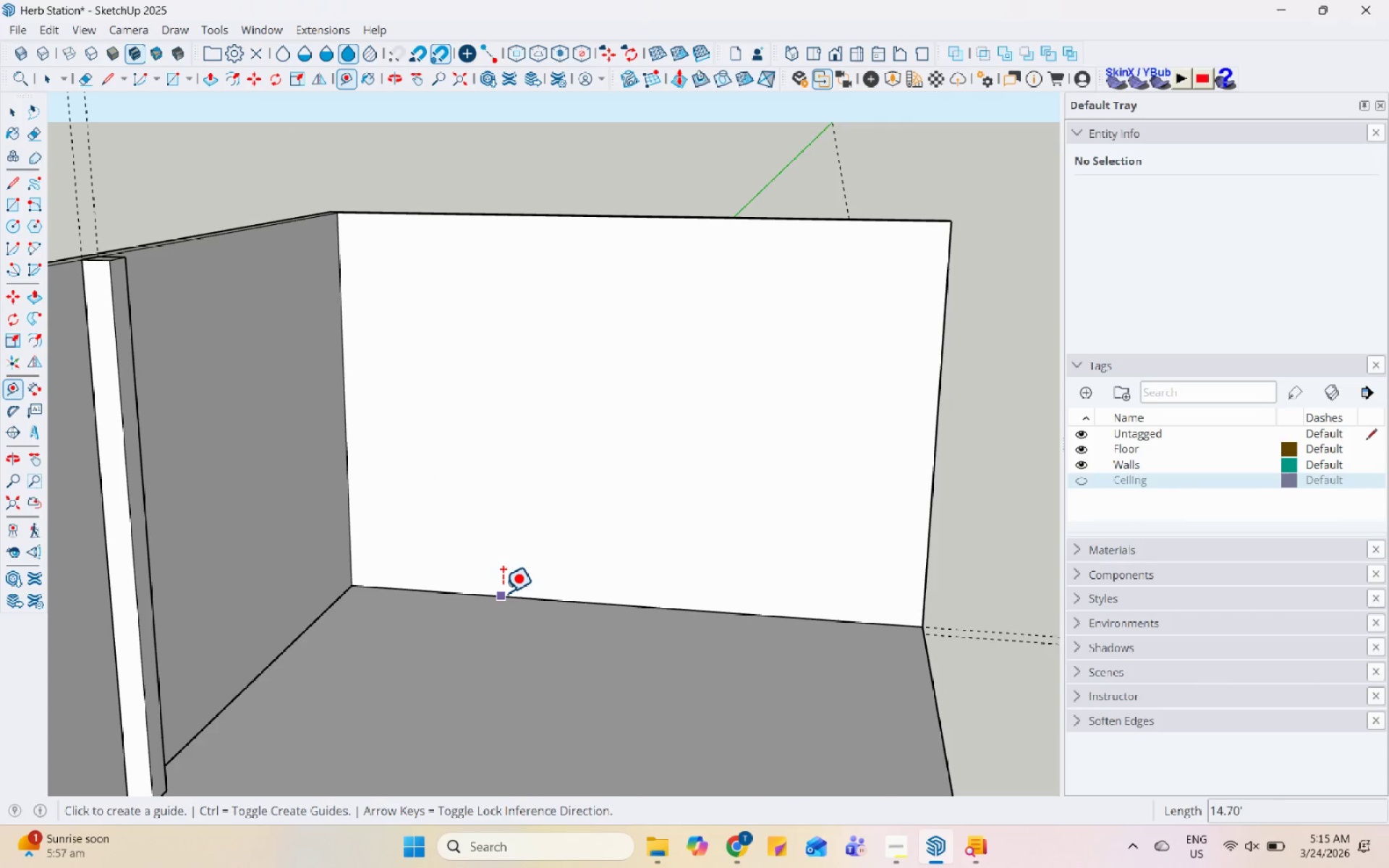 
left_click([502, 592])
 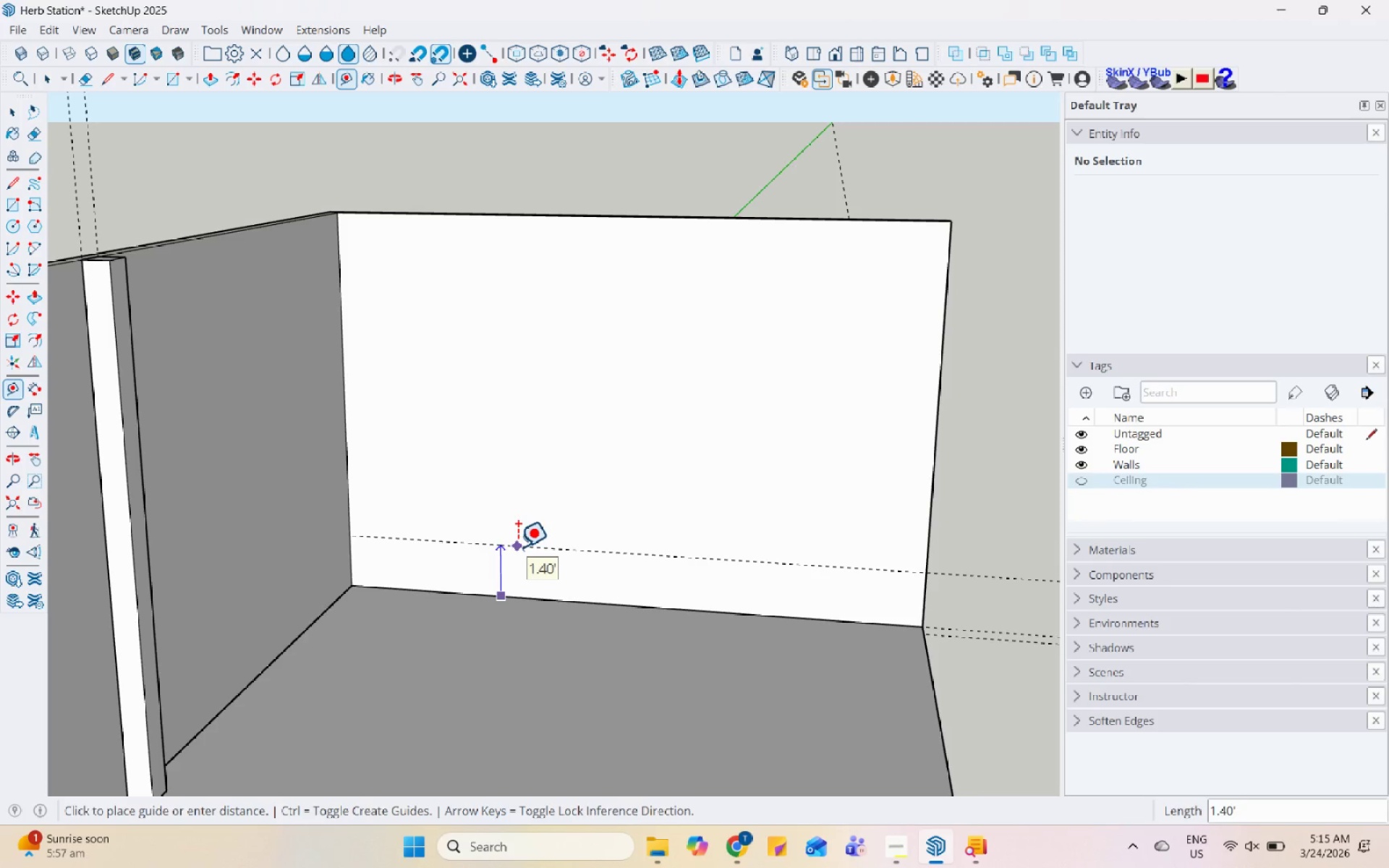 
key(Numpad3)
 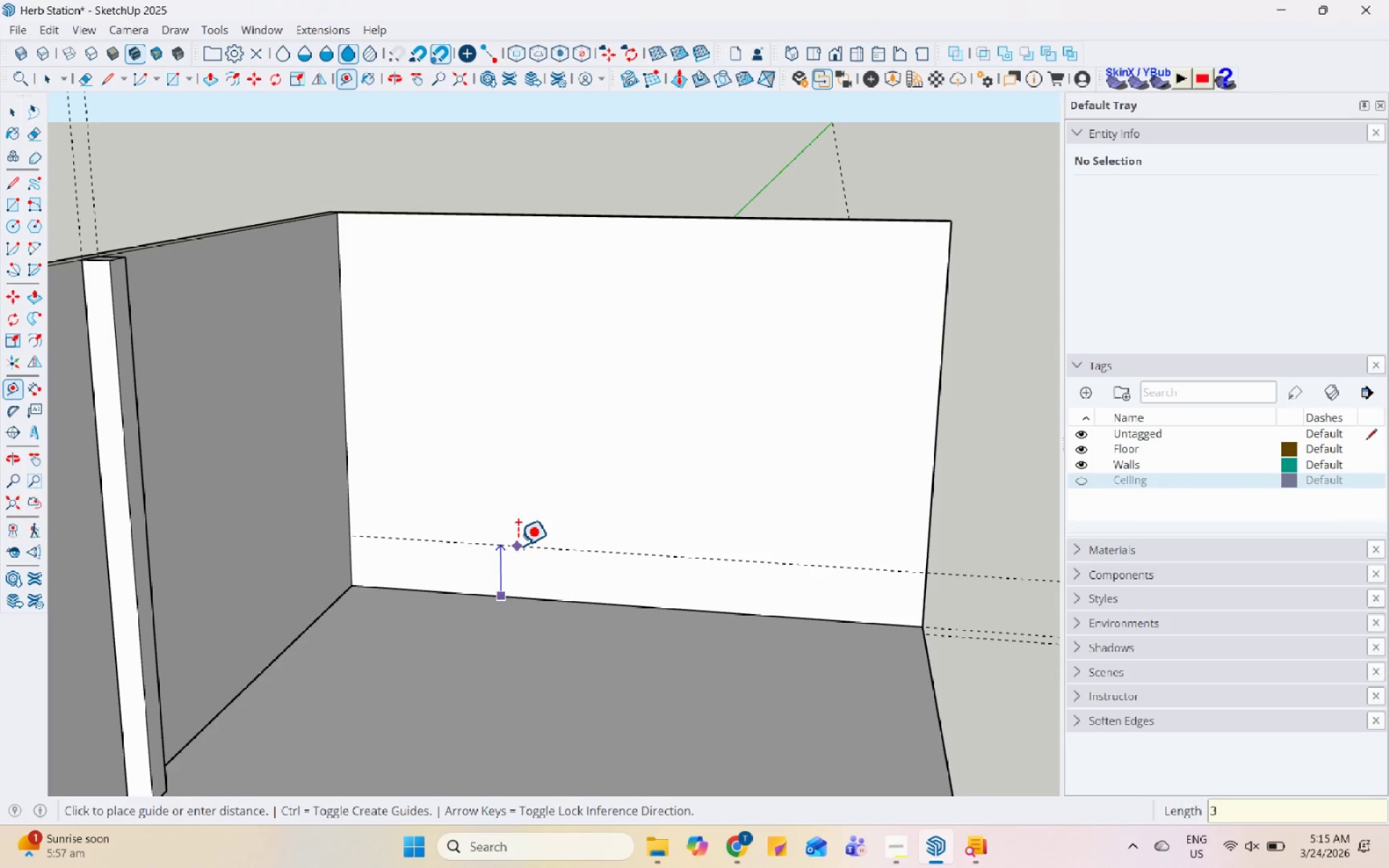 
key(Enter)
 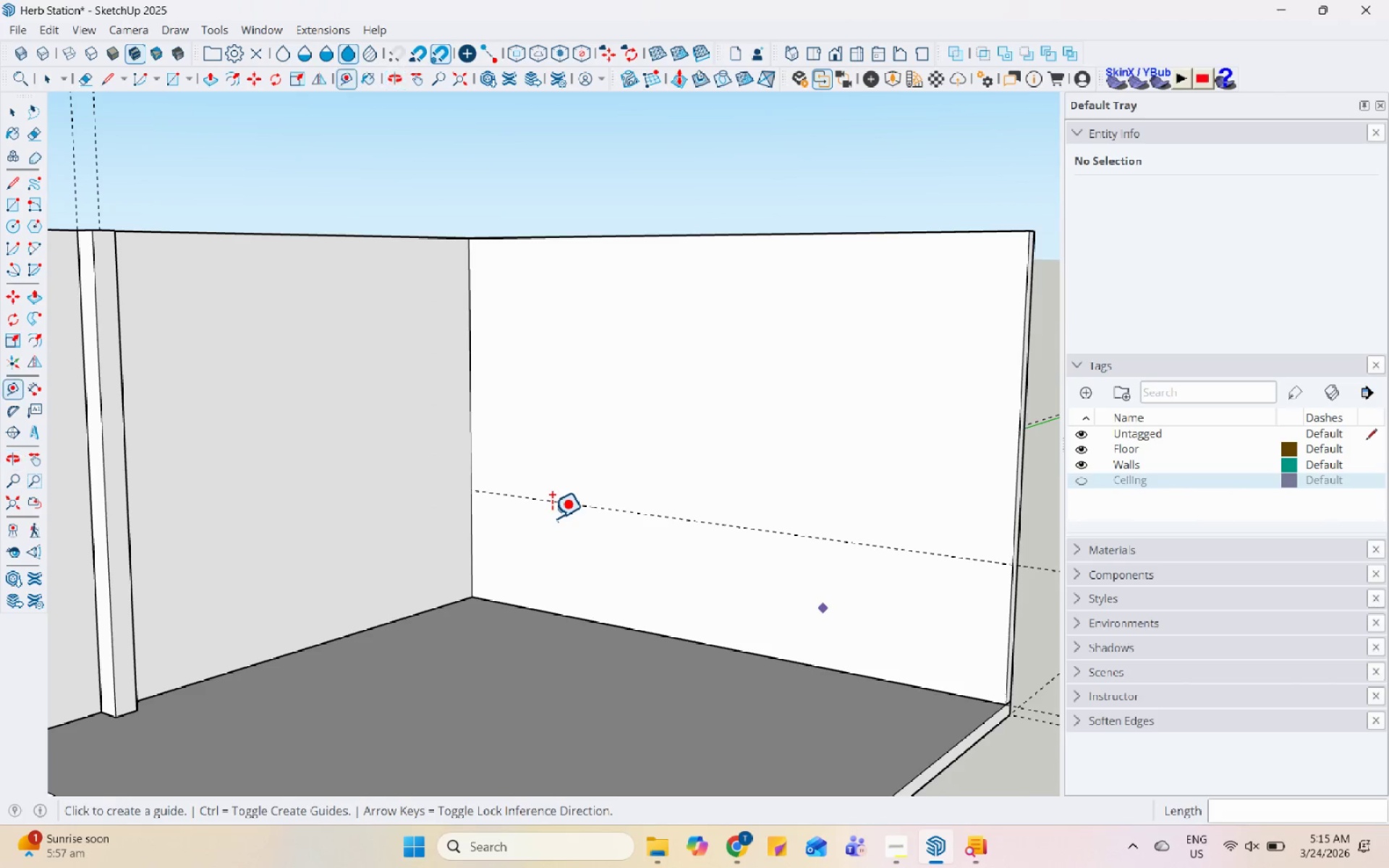 
key(Control+Z)
 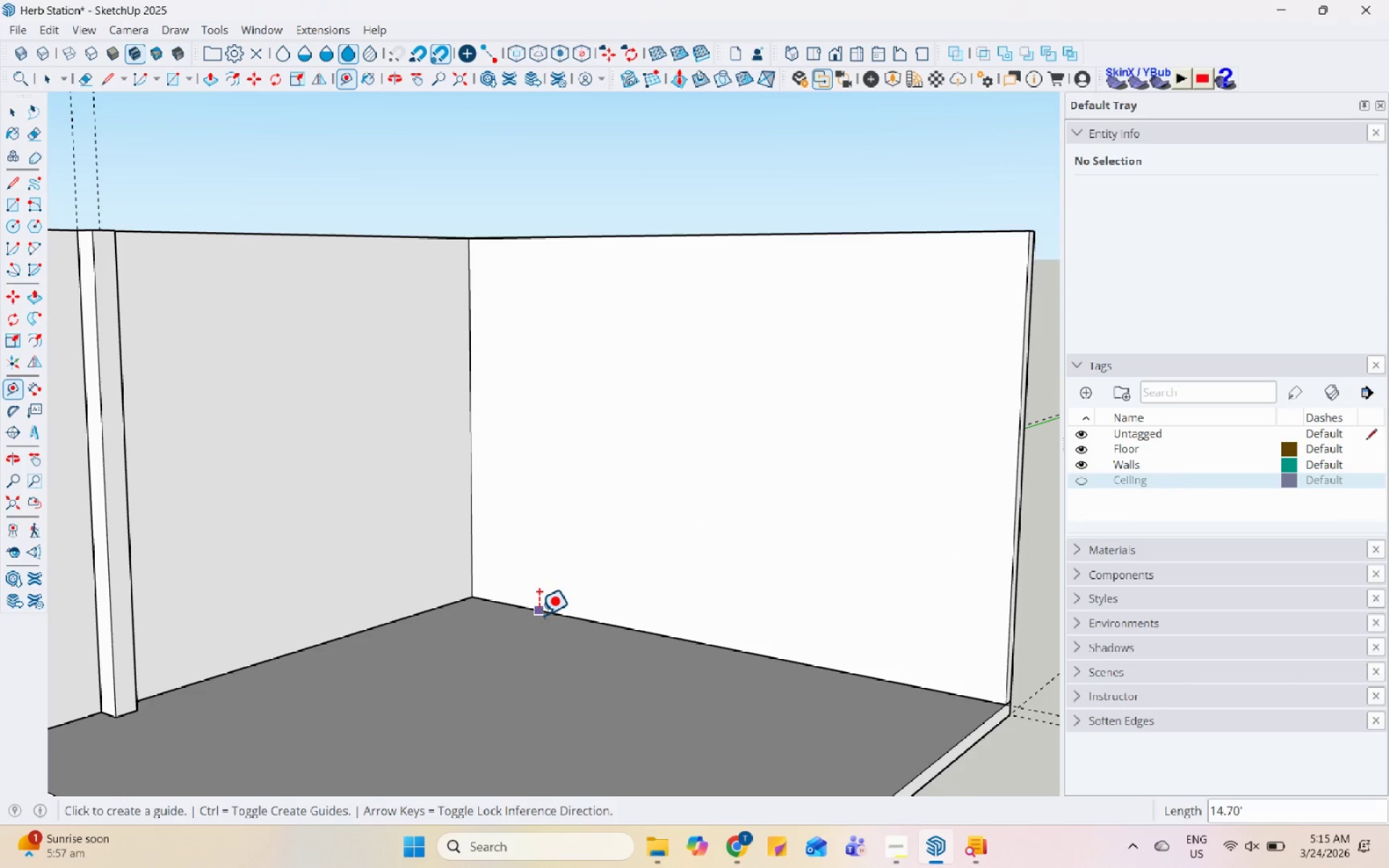 
left_click([538, 615])
 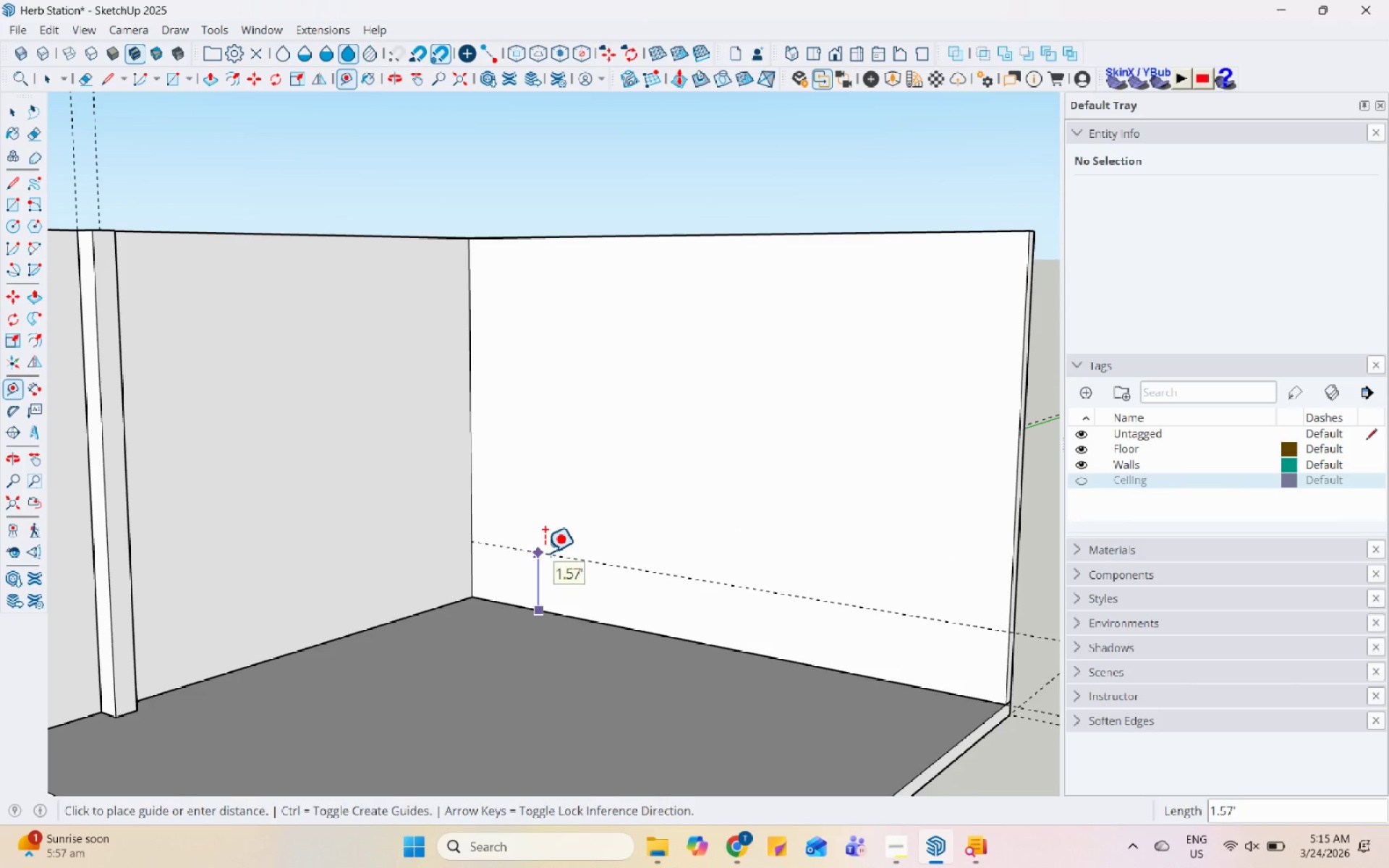 
key(Numpad2)
 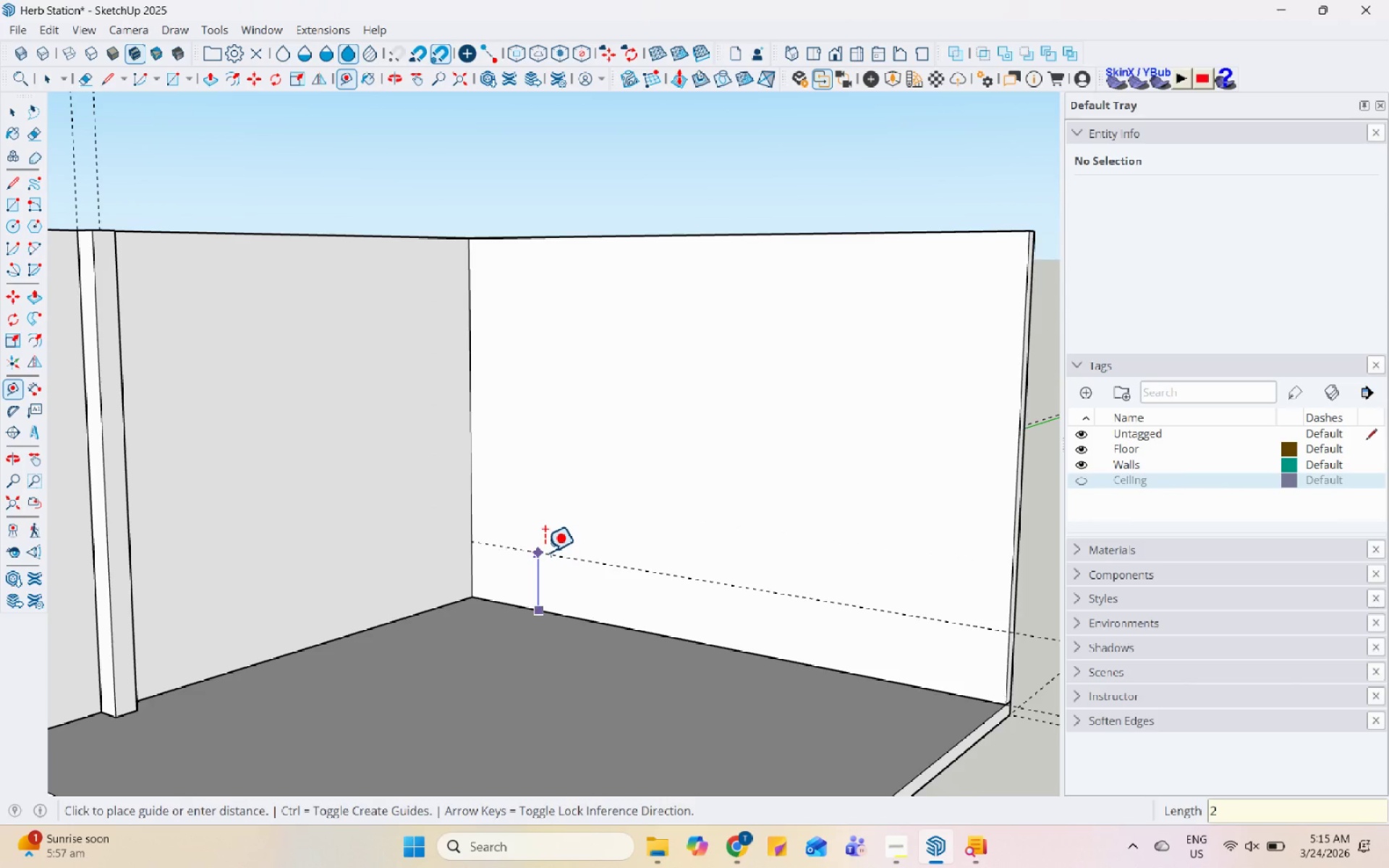 
key(Enter)
 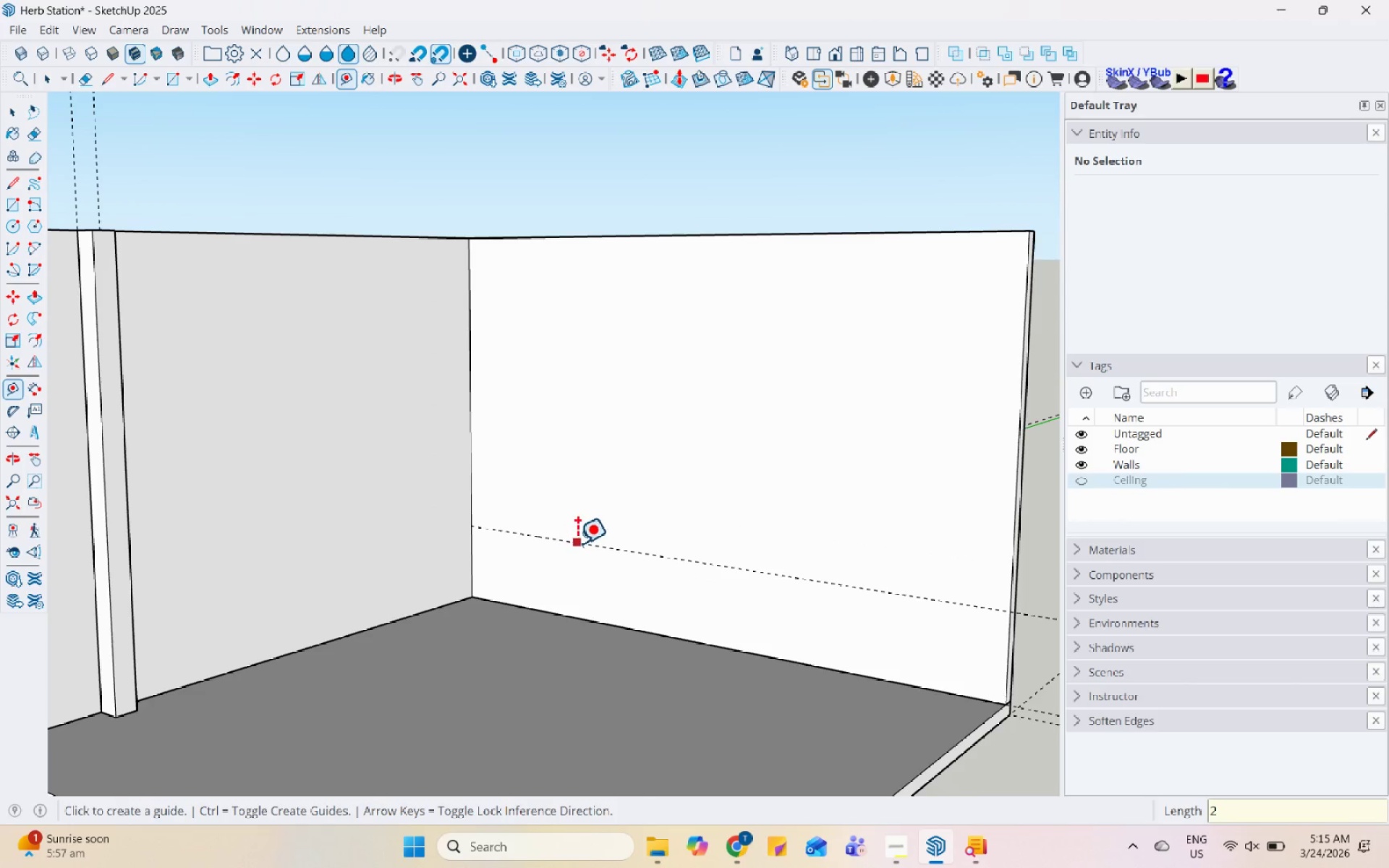 
left_click_drag(start_coordinate=[577, 543], to_coordinate=[577, 534])
 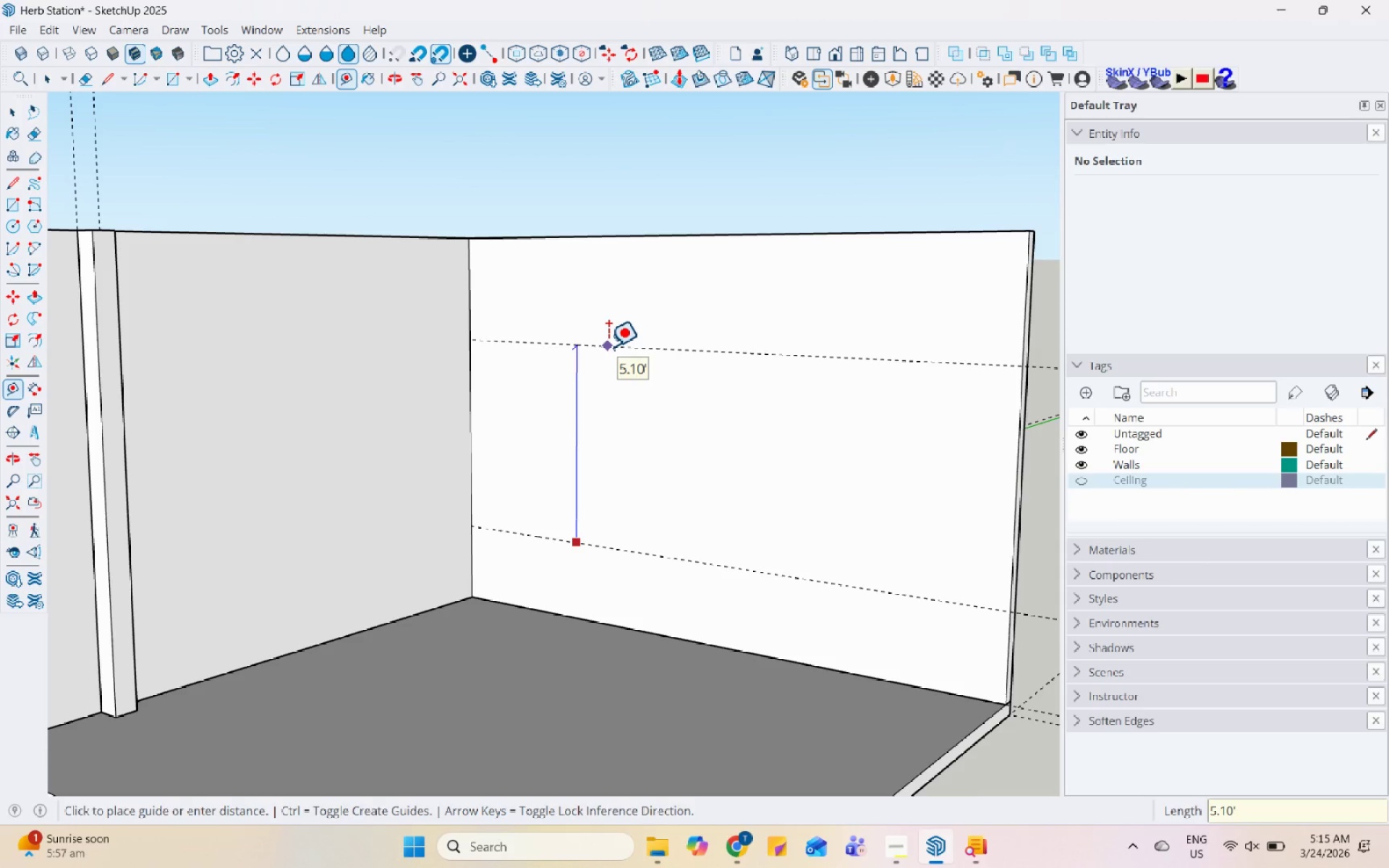 
key(Numpad5)
 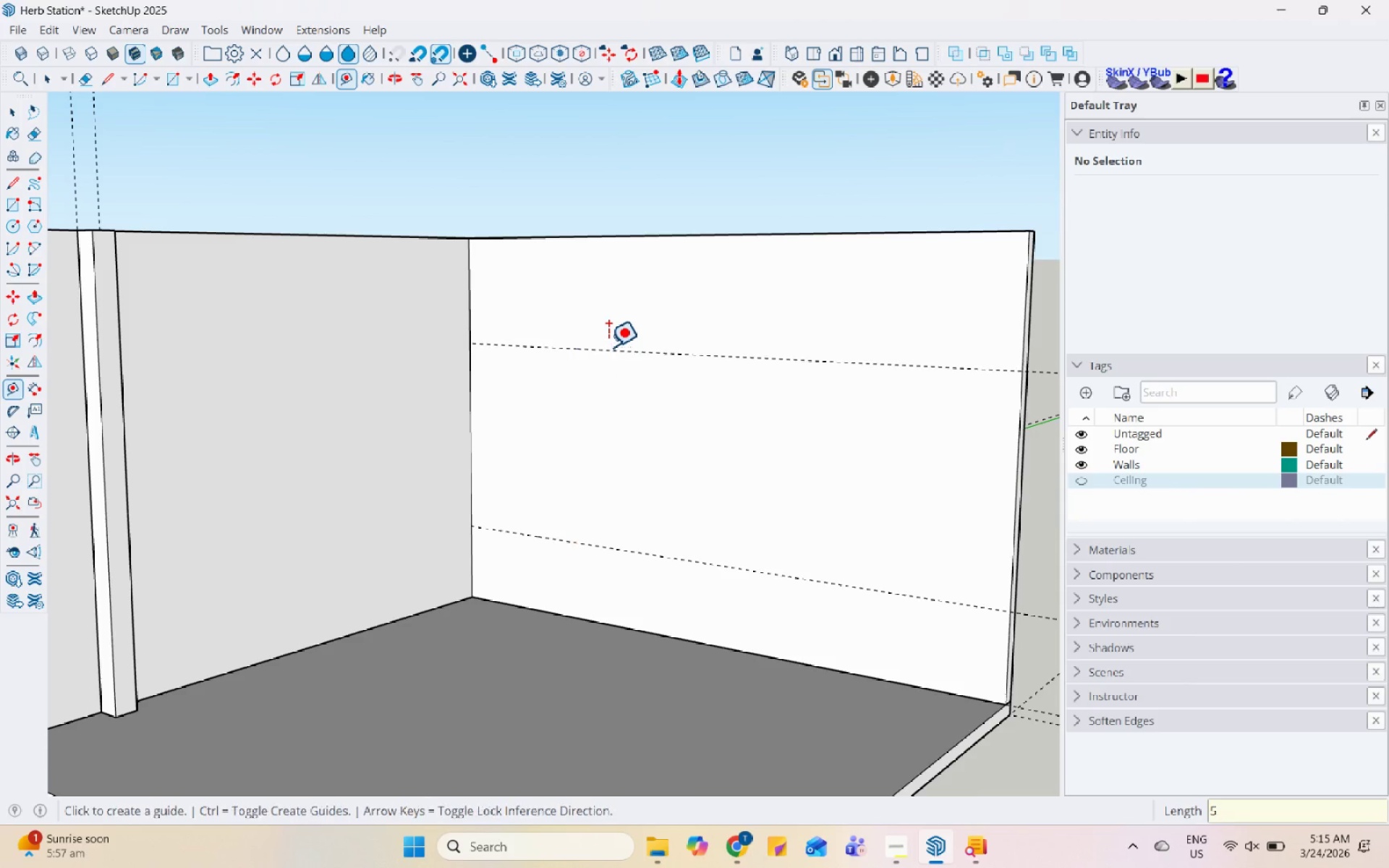 
key(Enter)
 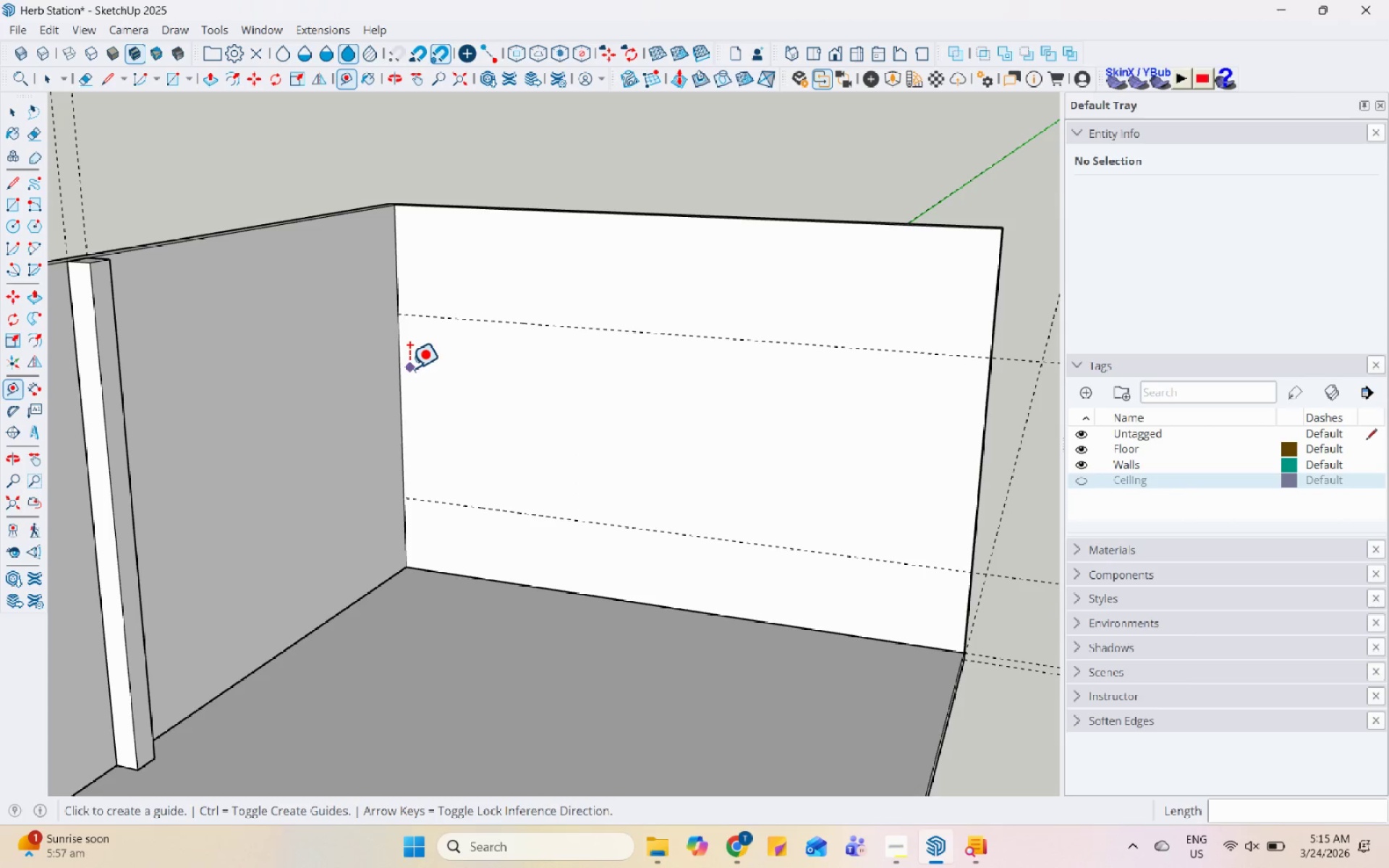 
left_click([400, 365])
 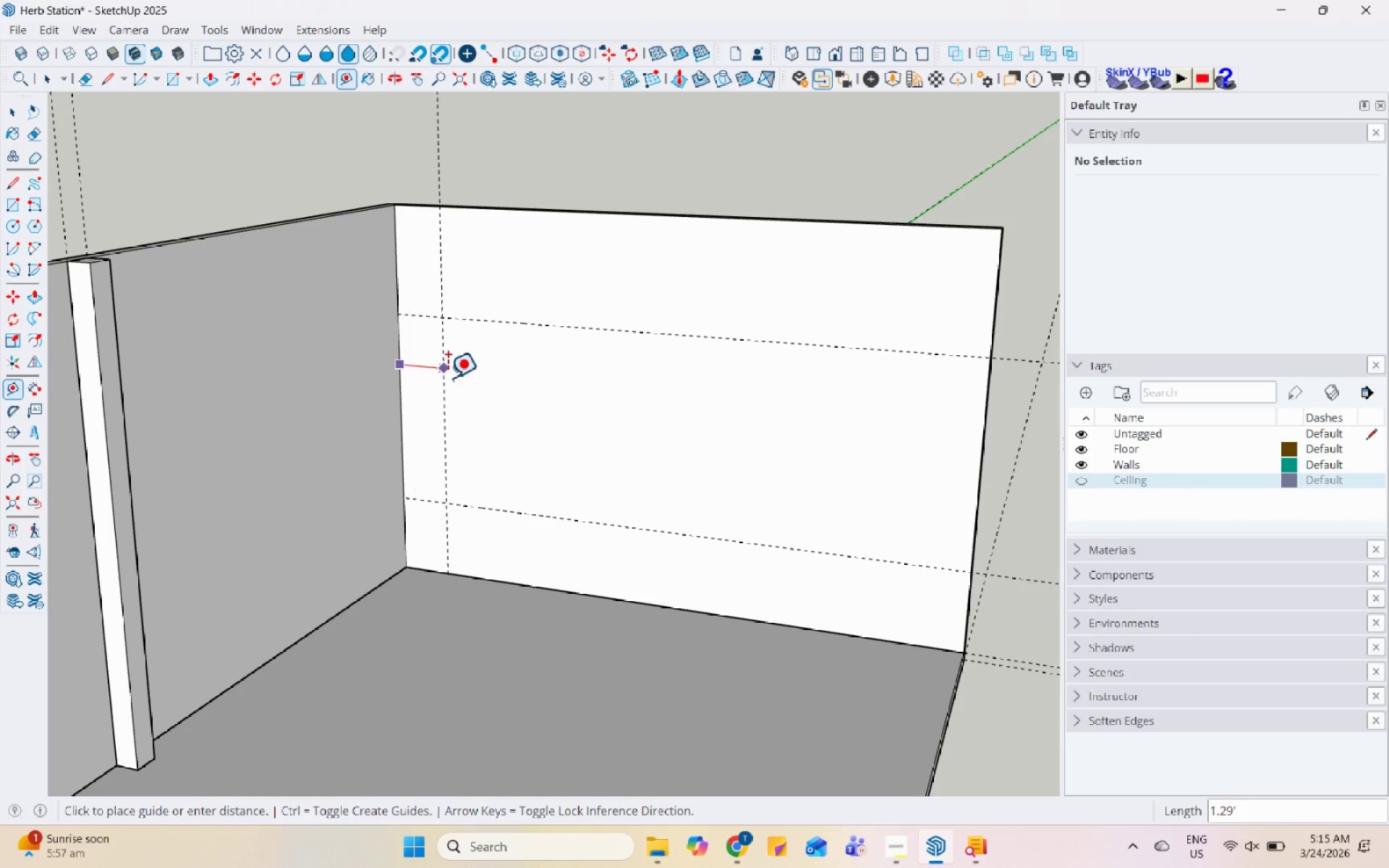 
mouse_move([488, 386])
 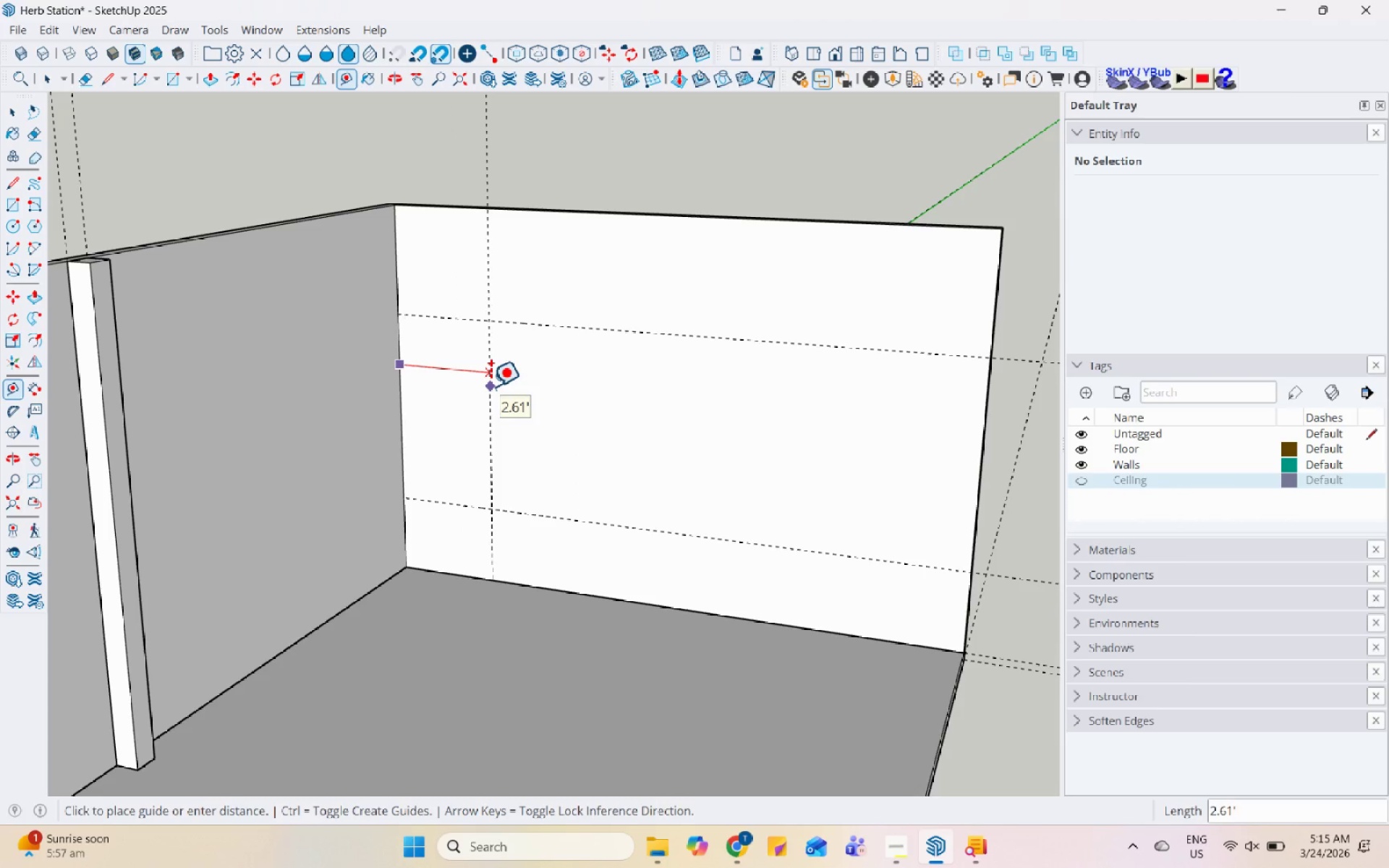 
key(Numpad3)
 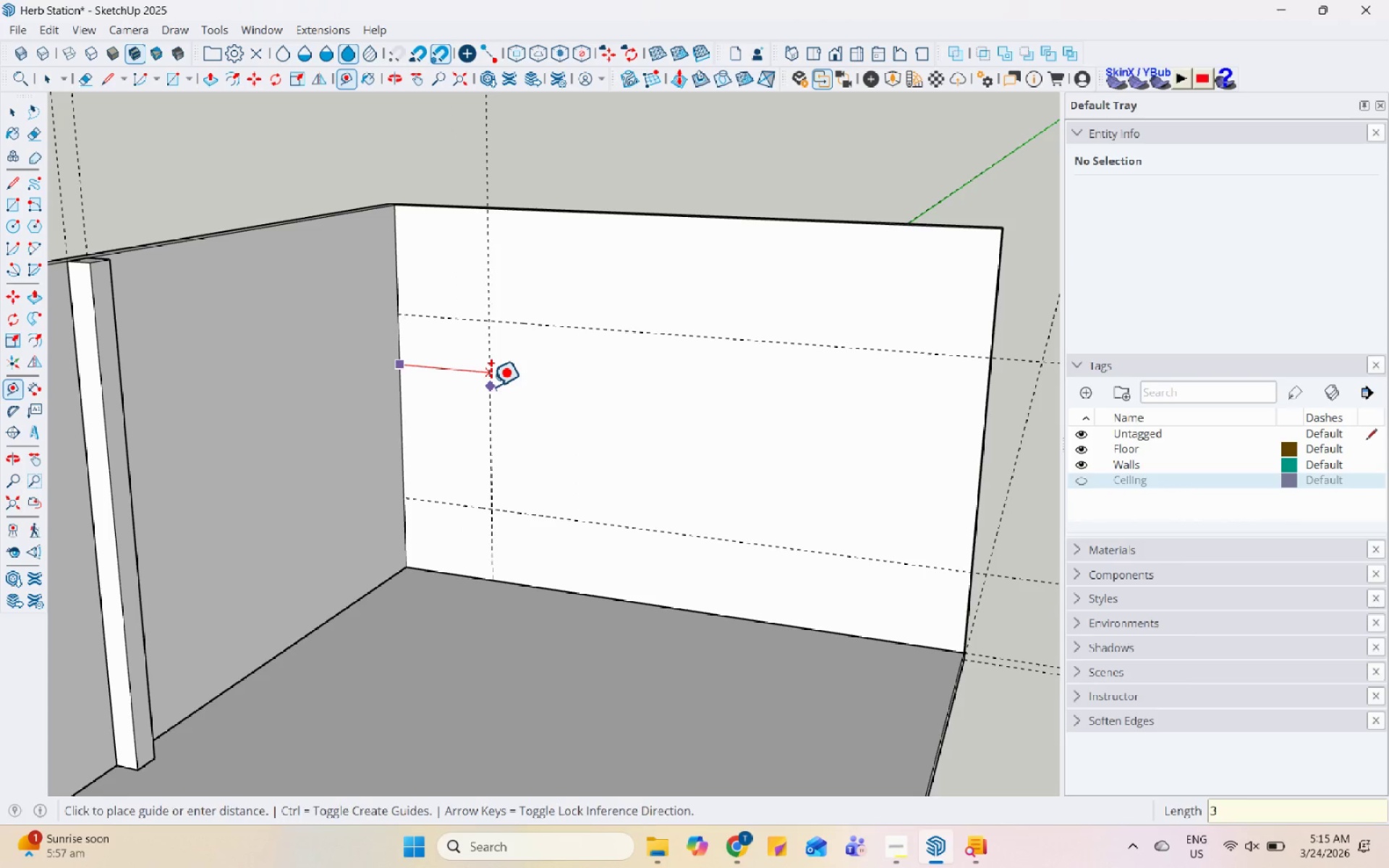 
key(Enter)
 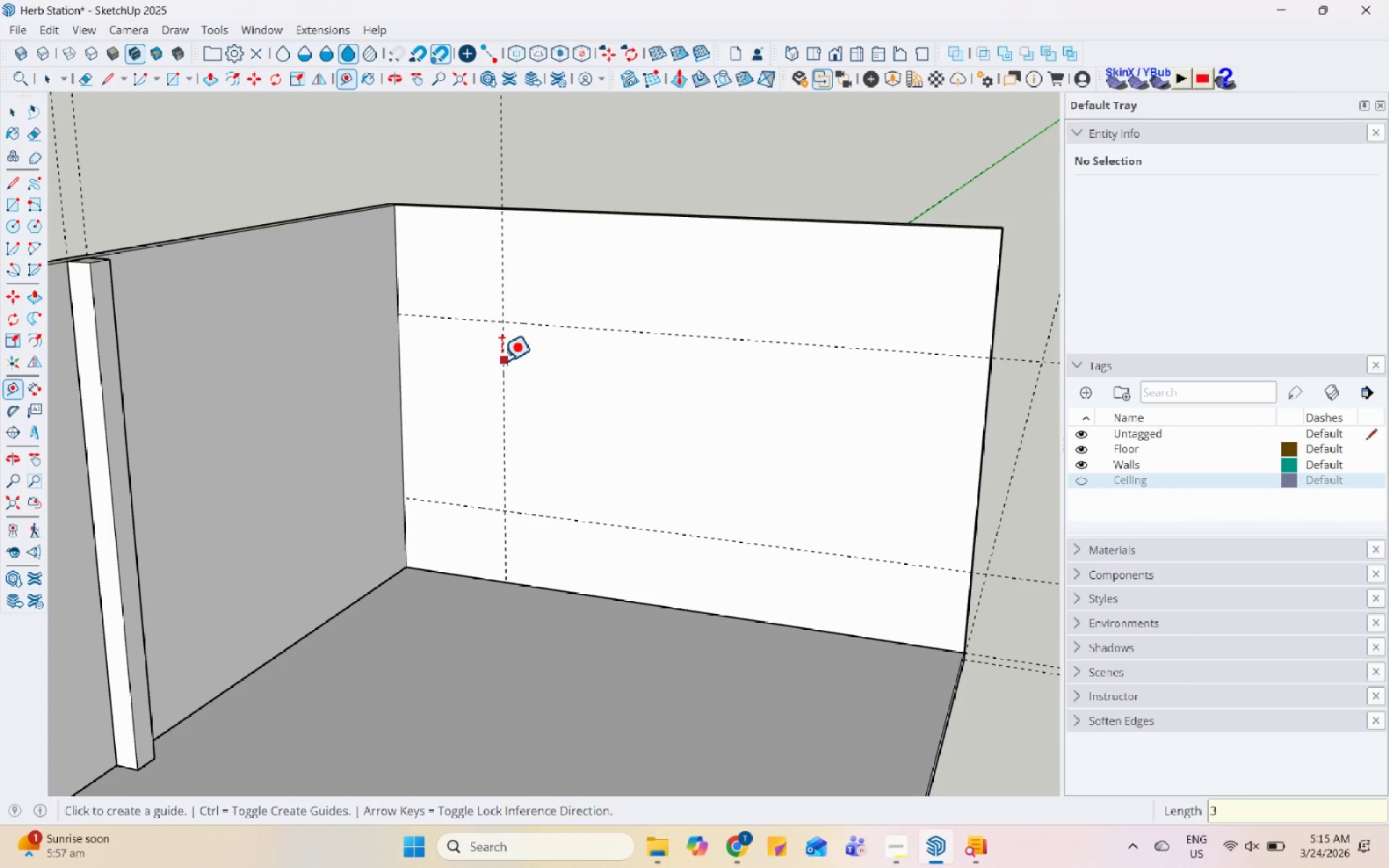 
left_click([501, 361])
 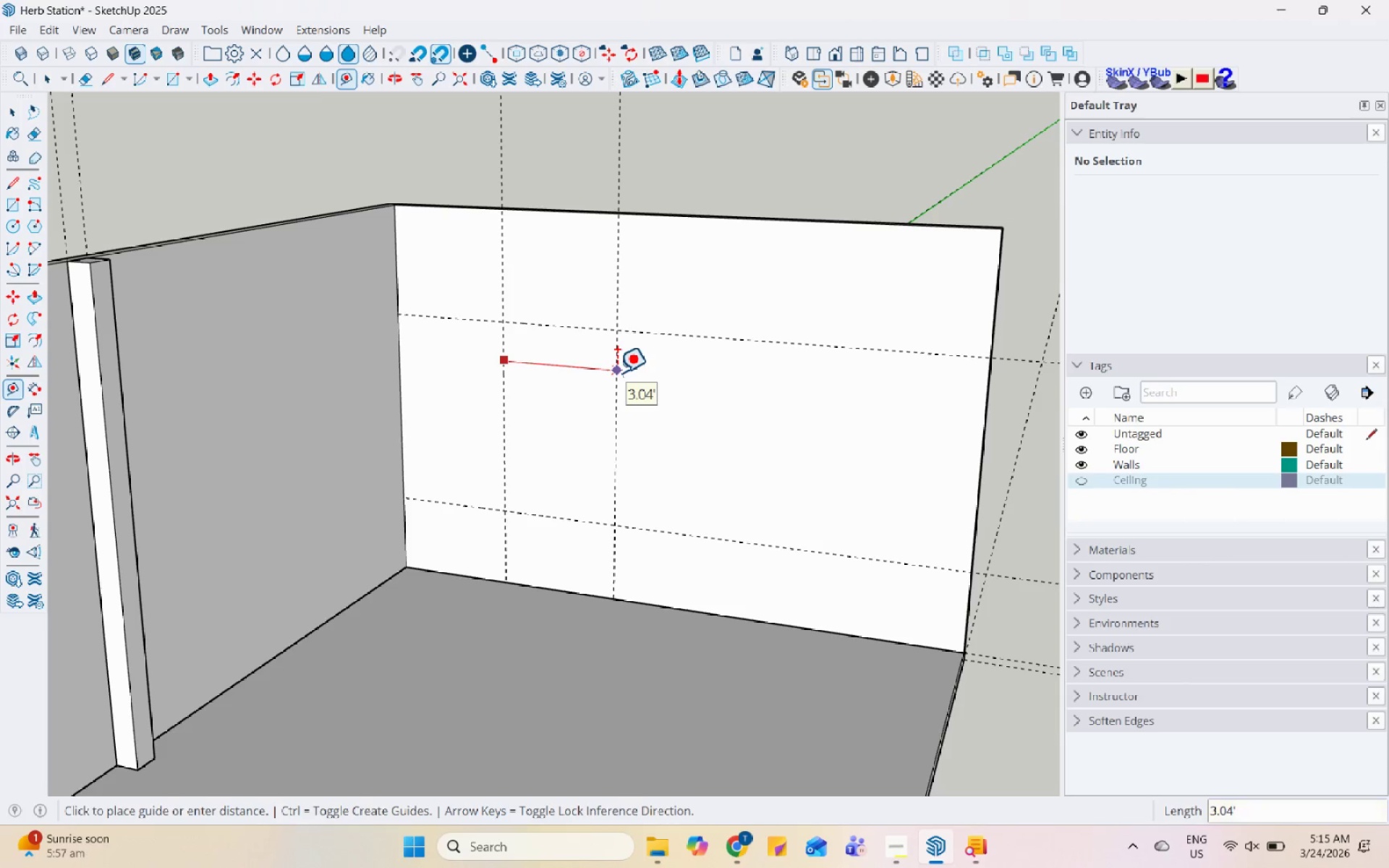 
key(Numpad3)
 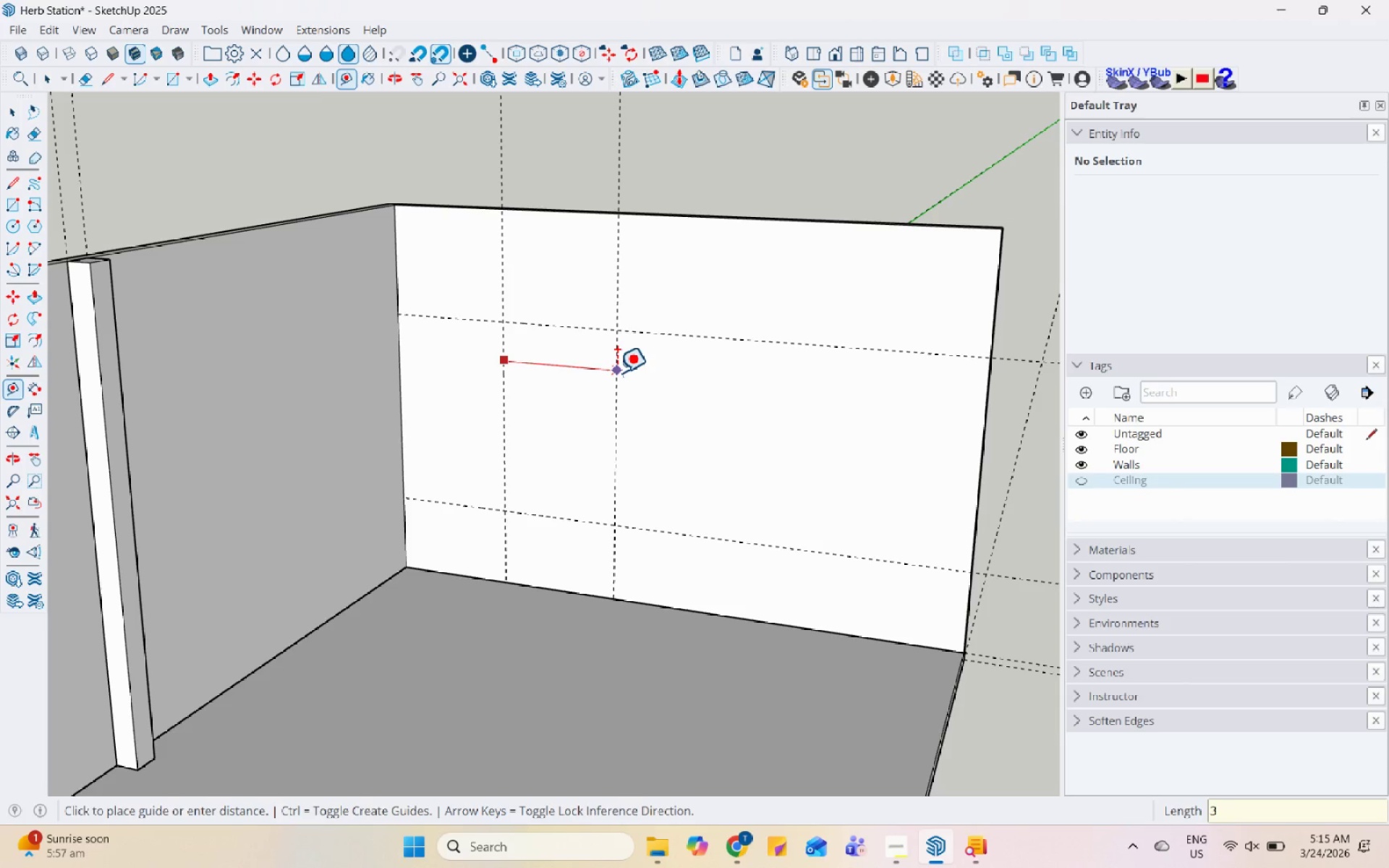 
key(Enter)
 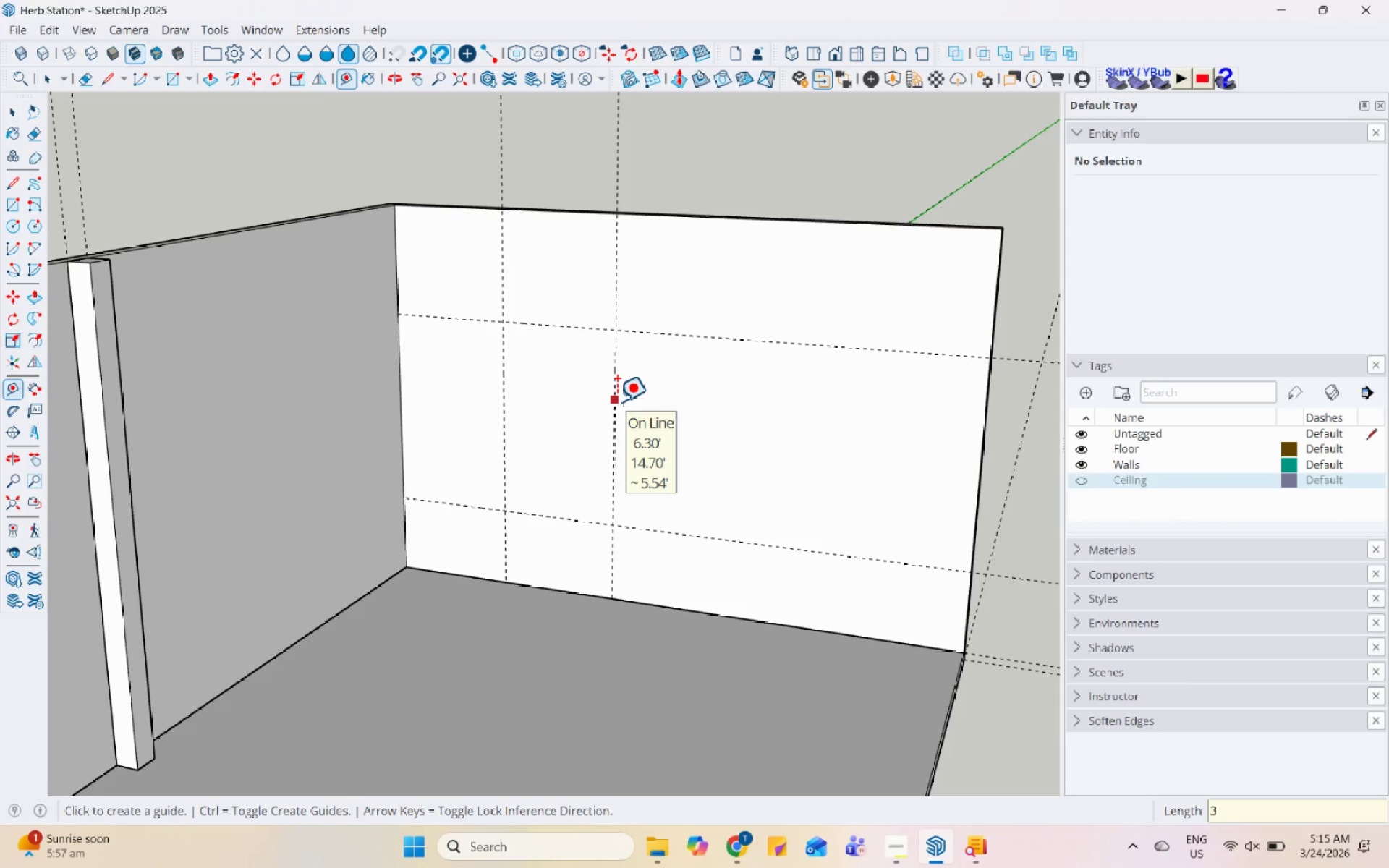 
key(Control+Z)
 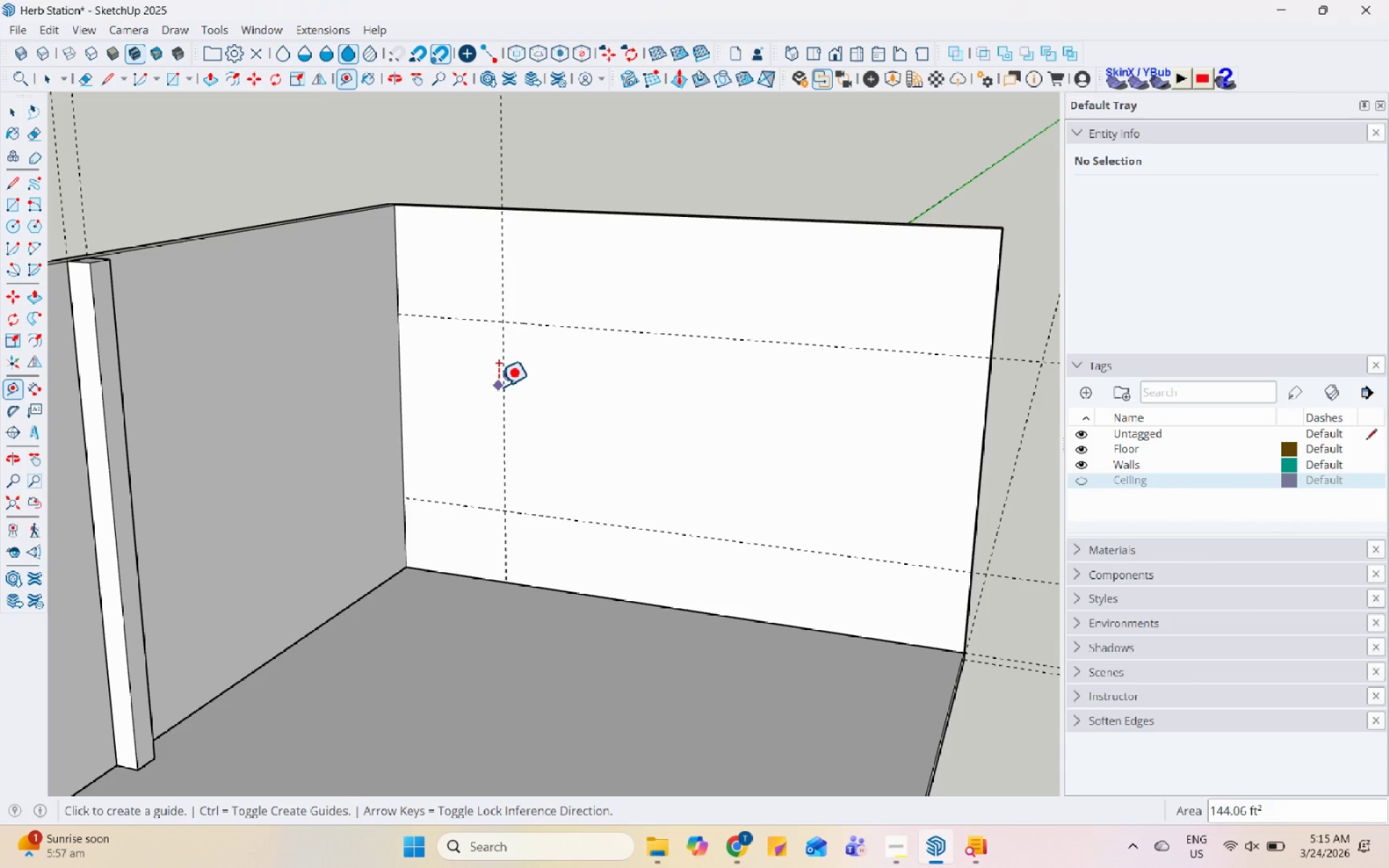 
left_click([500, 386])
 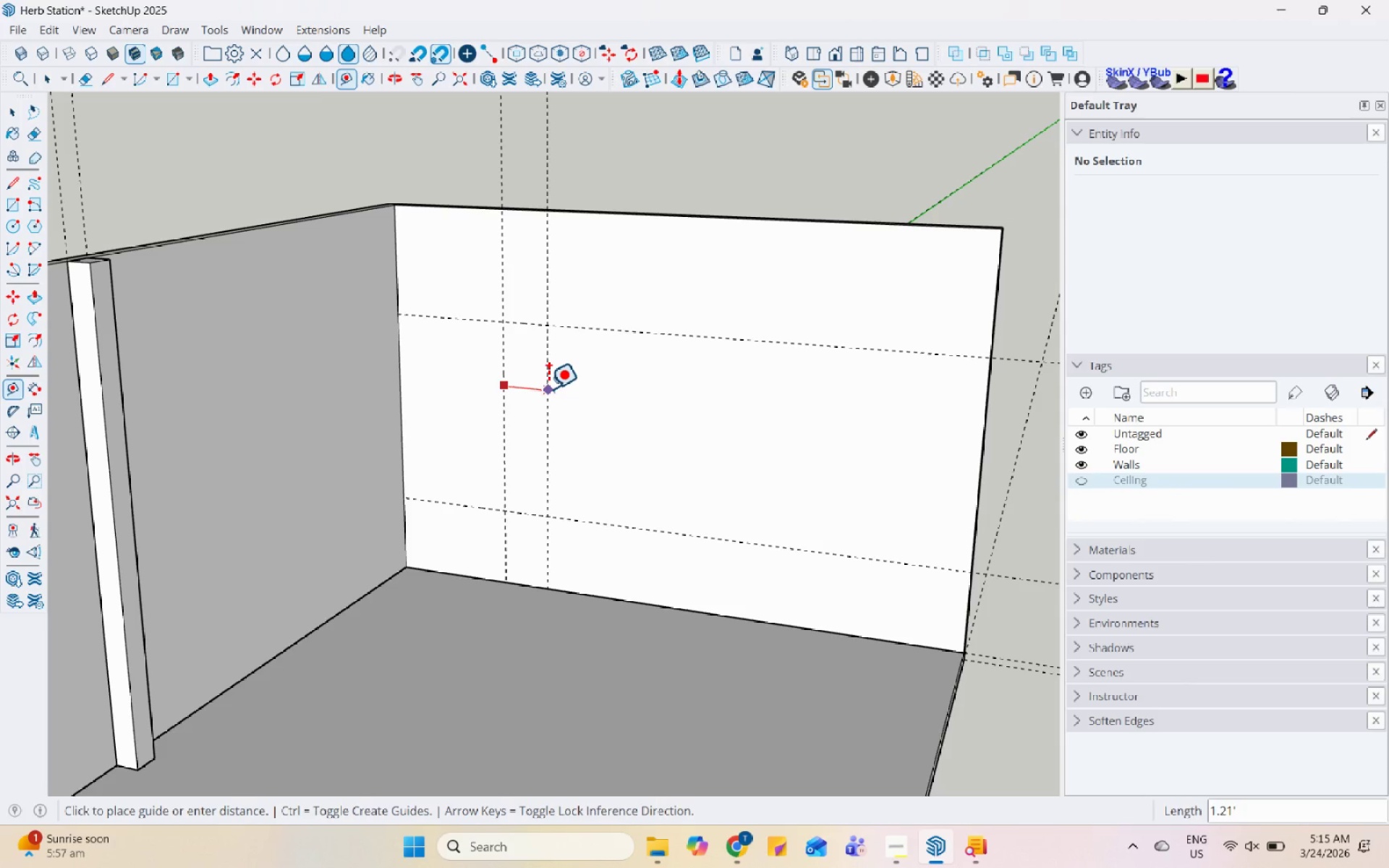 
key(Numpad3)
 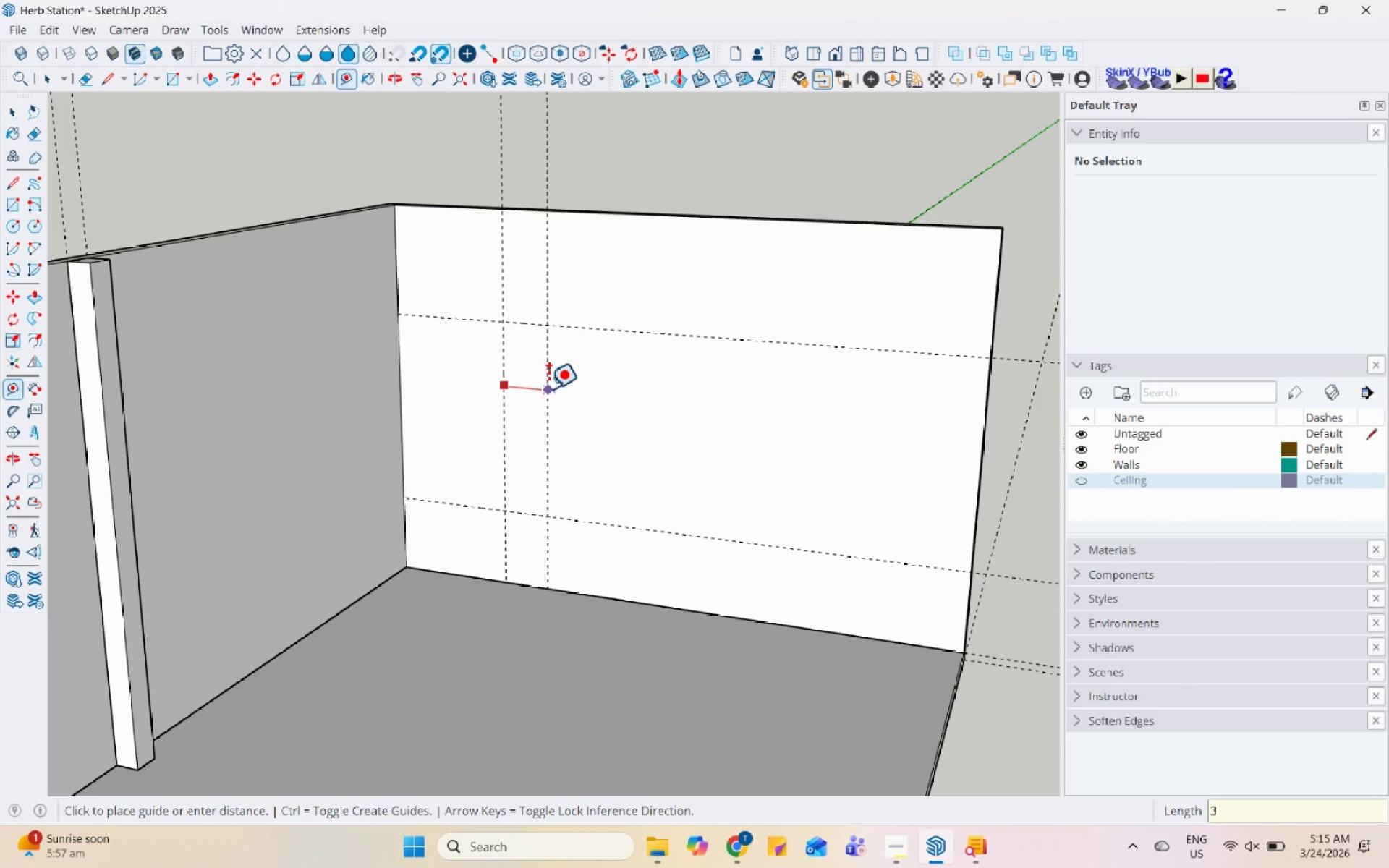 
key(NumpadDecimal)
 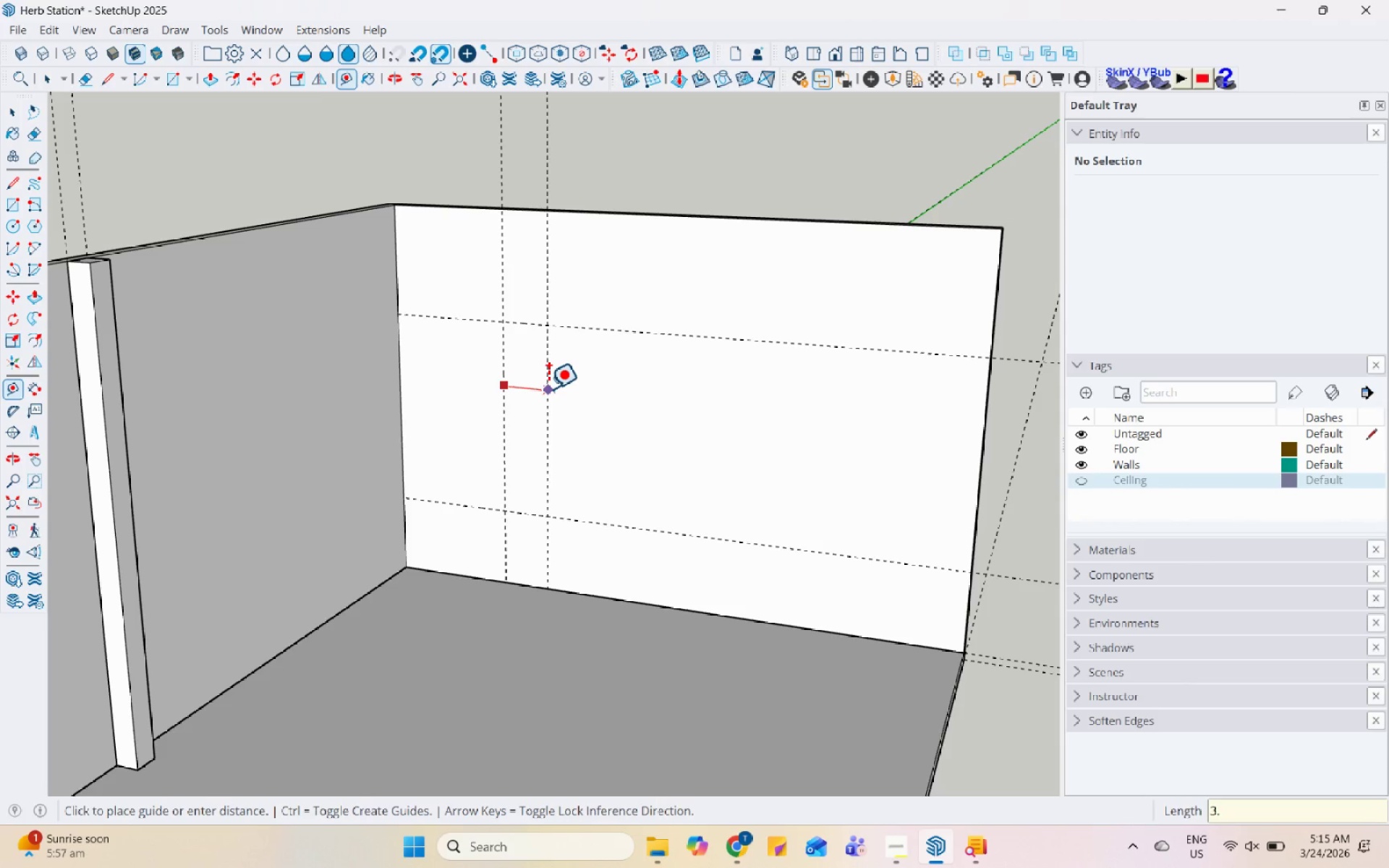 
key(Numpad5)
 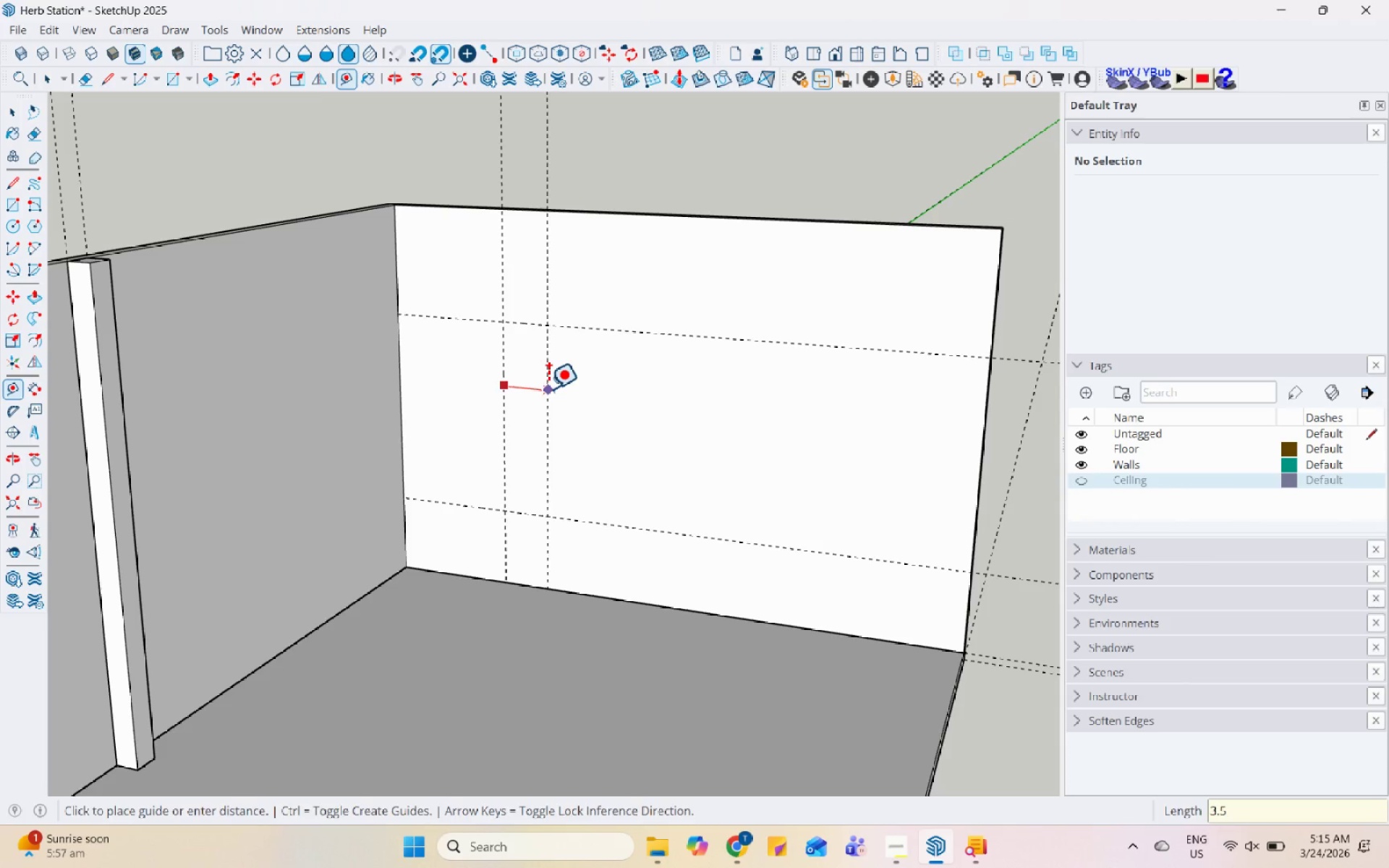 
key(Enter)
 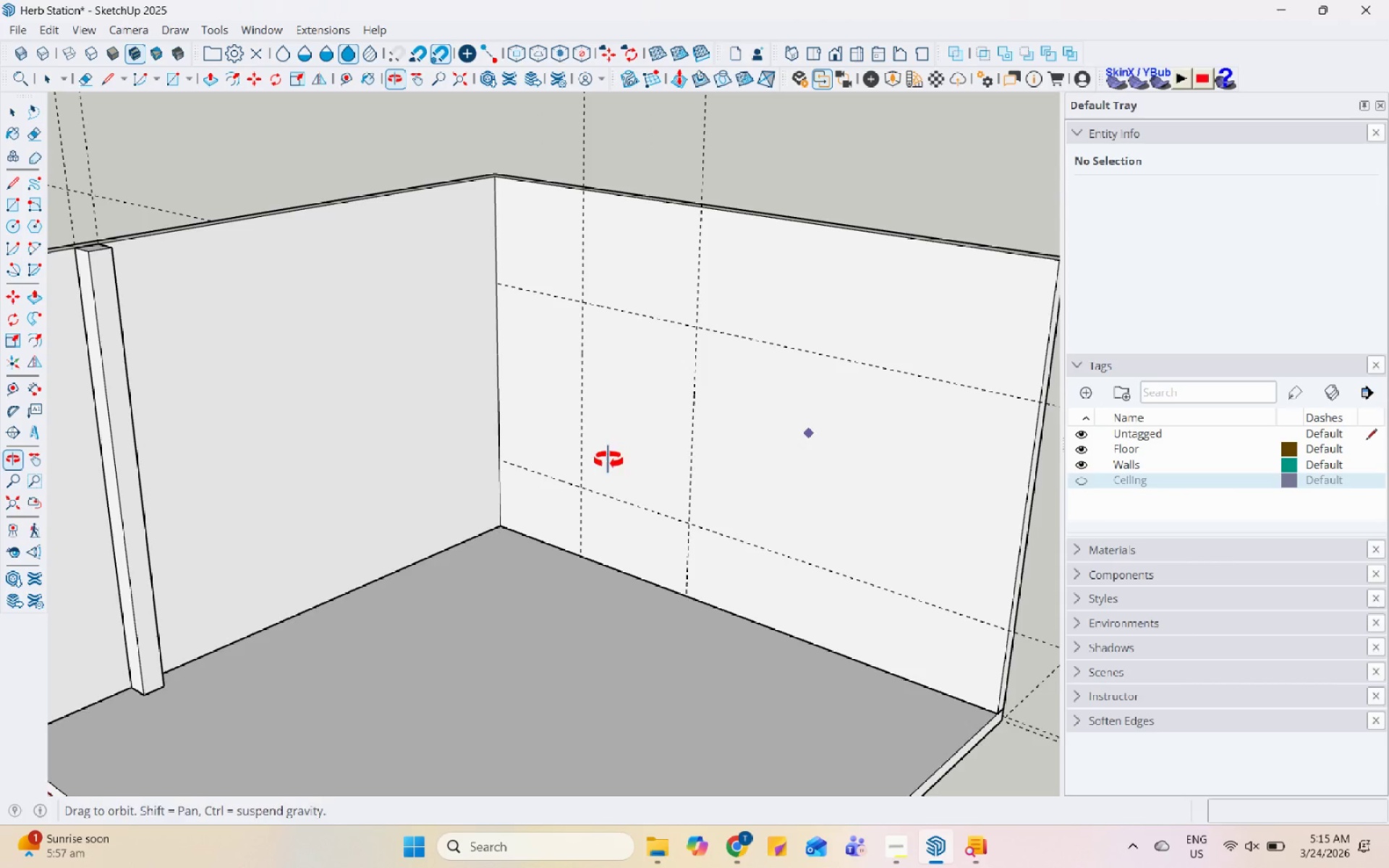 
scroll: coordinate [1135, 495], scroll_direction: down, amount: 9.0
 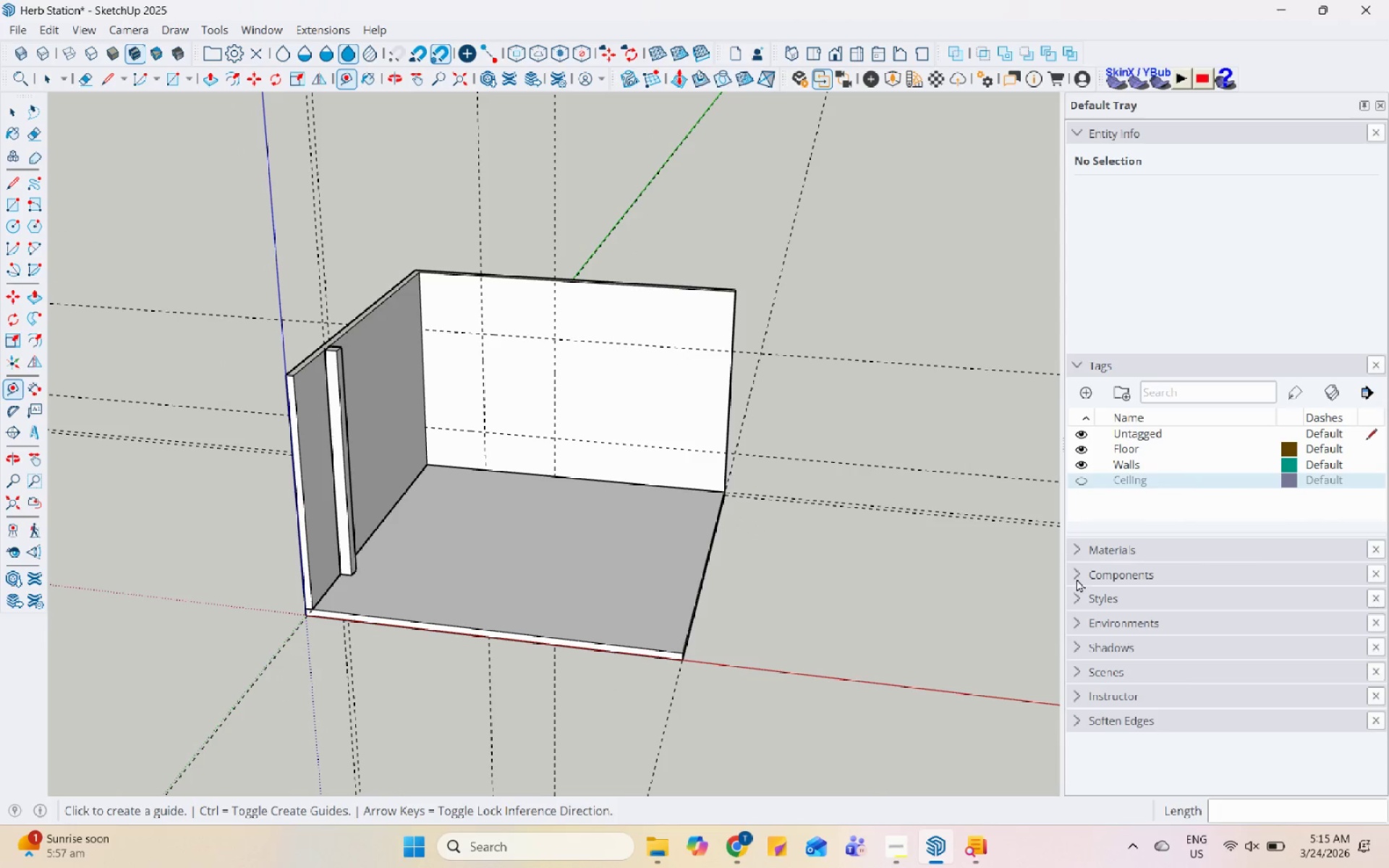 
left_click([1073, 576])
 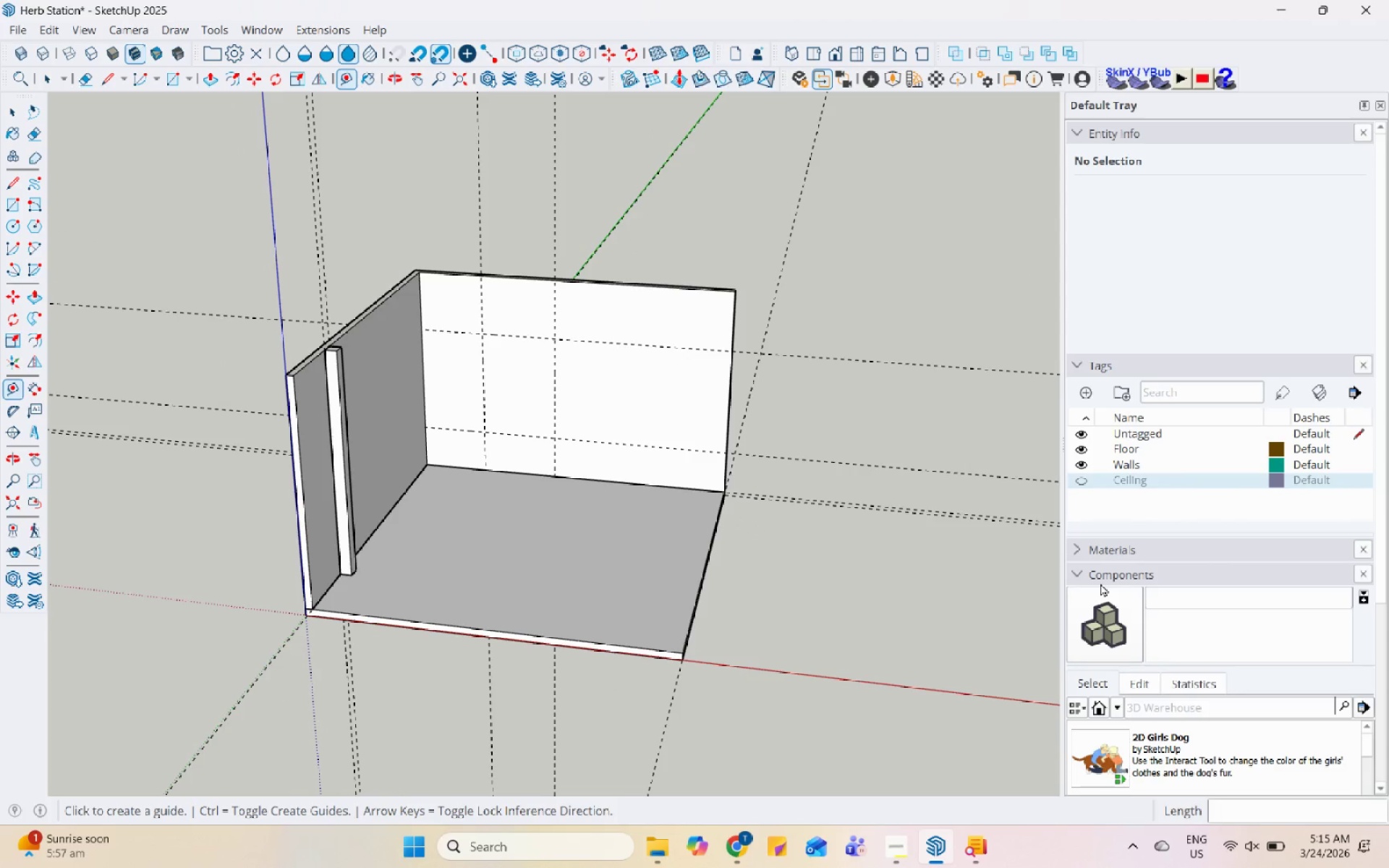 
scroll: coordinate [1105, 600], scroll_direction: down, amount: 3.0
 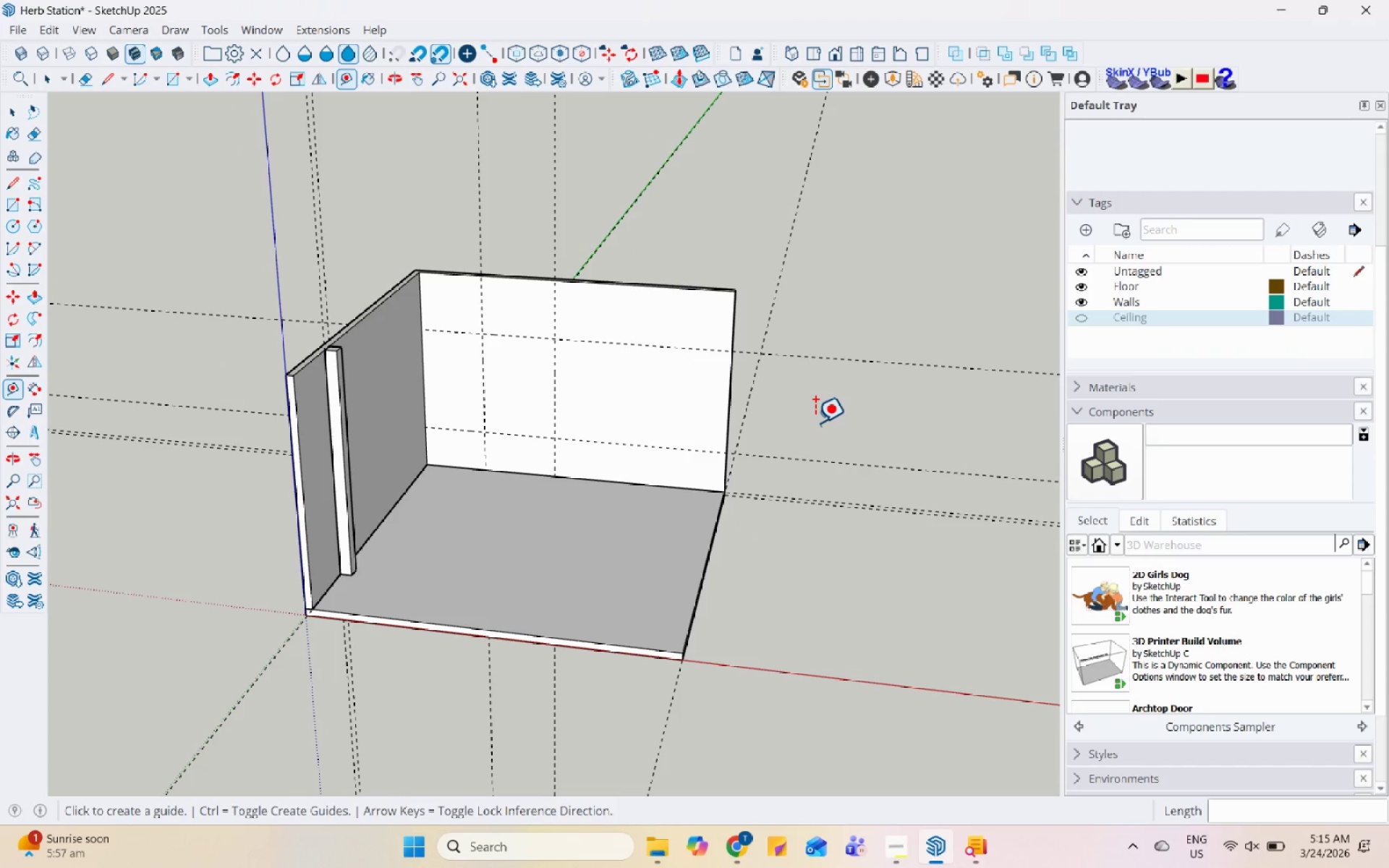 
key(Space)
 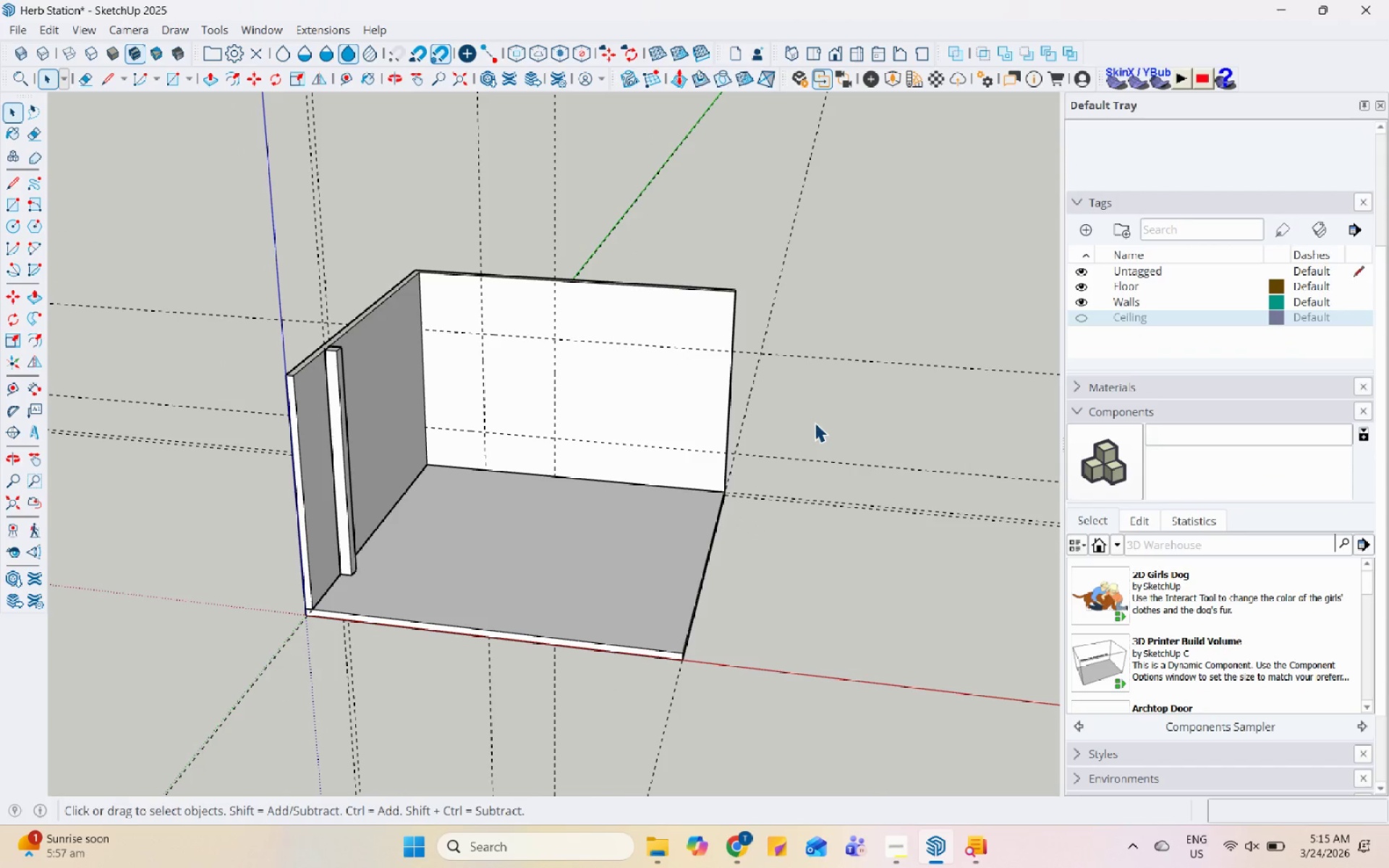 
left_click([812, 423])
 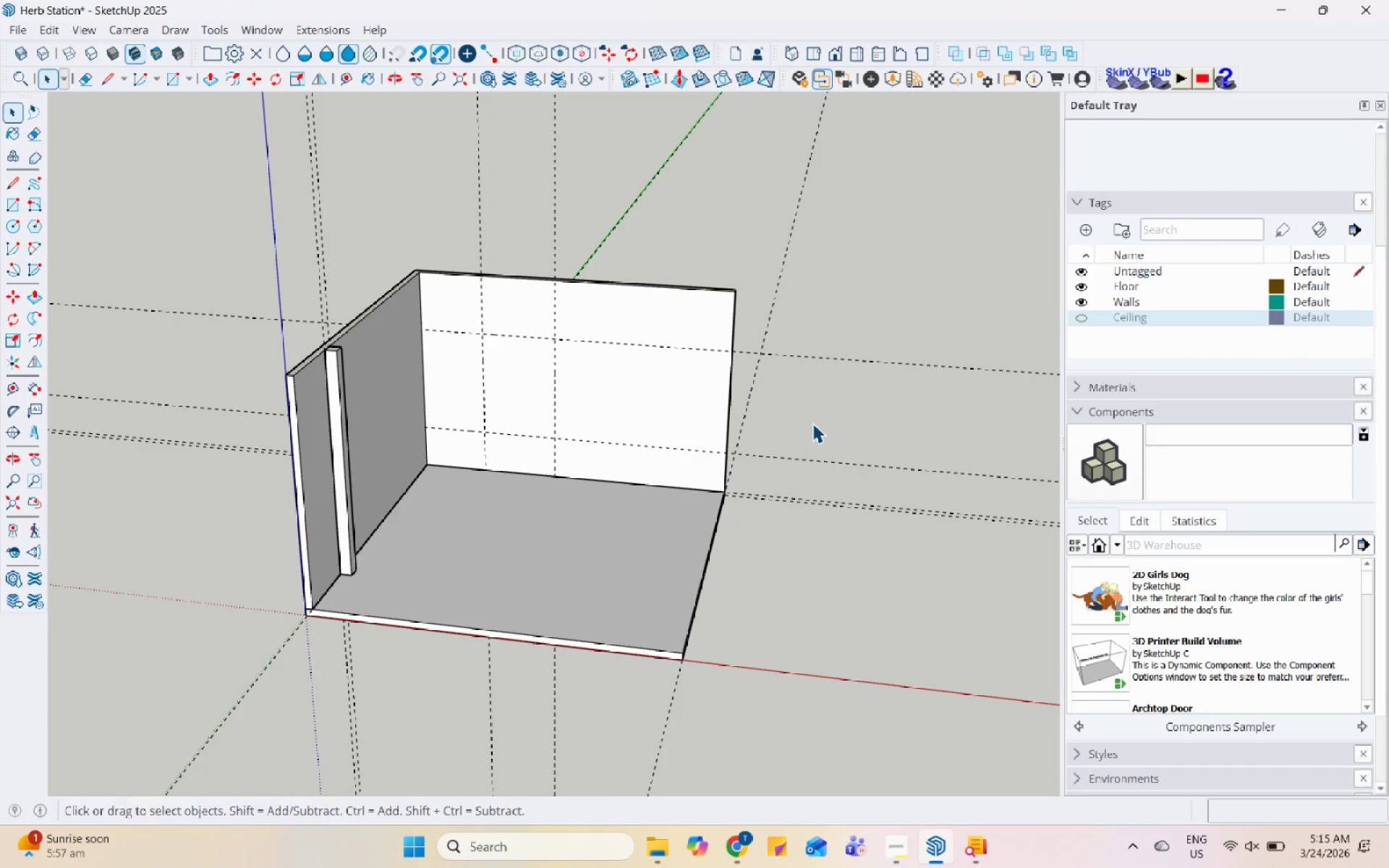 
key(Control+S)
 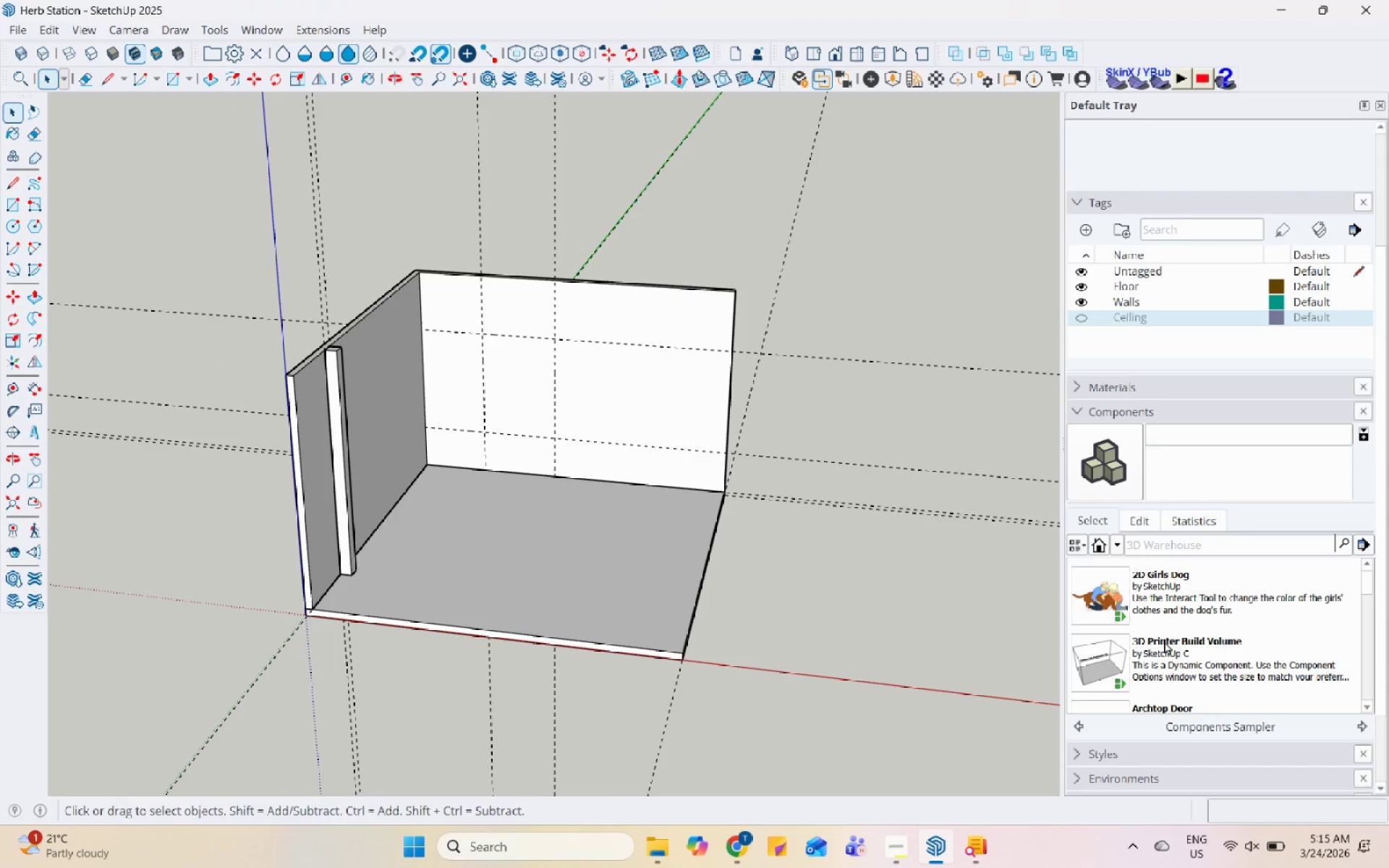 
scroll: coordinate [1137, 647], scroll_direction: down, amount: 7.0
 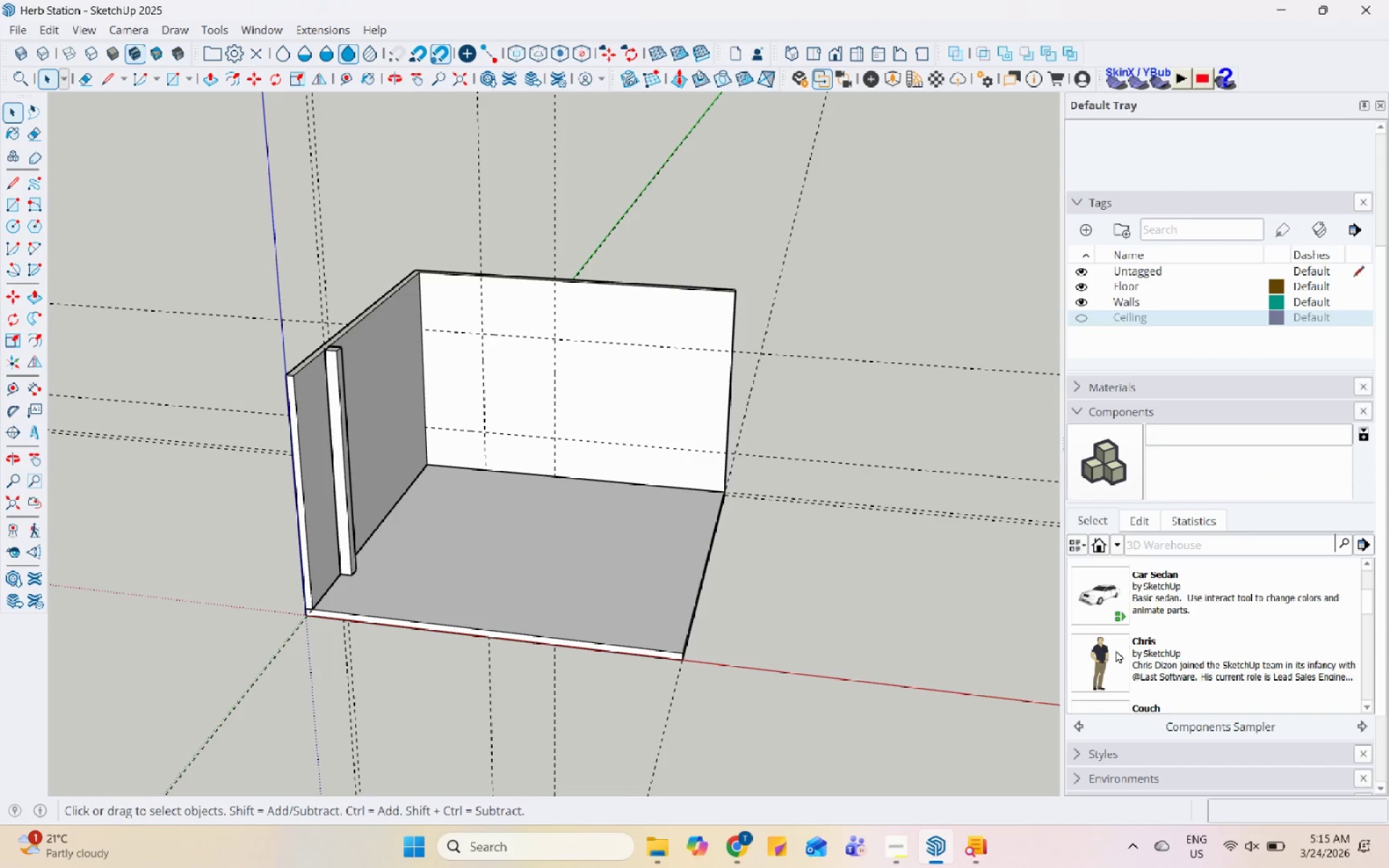 
left_click([1116, 650])
 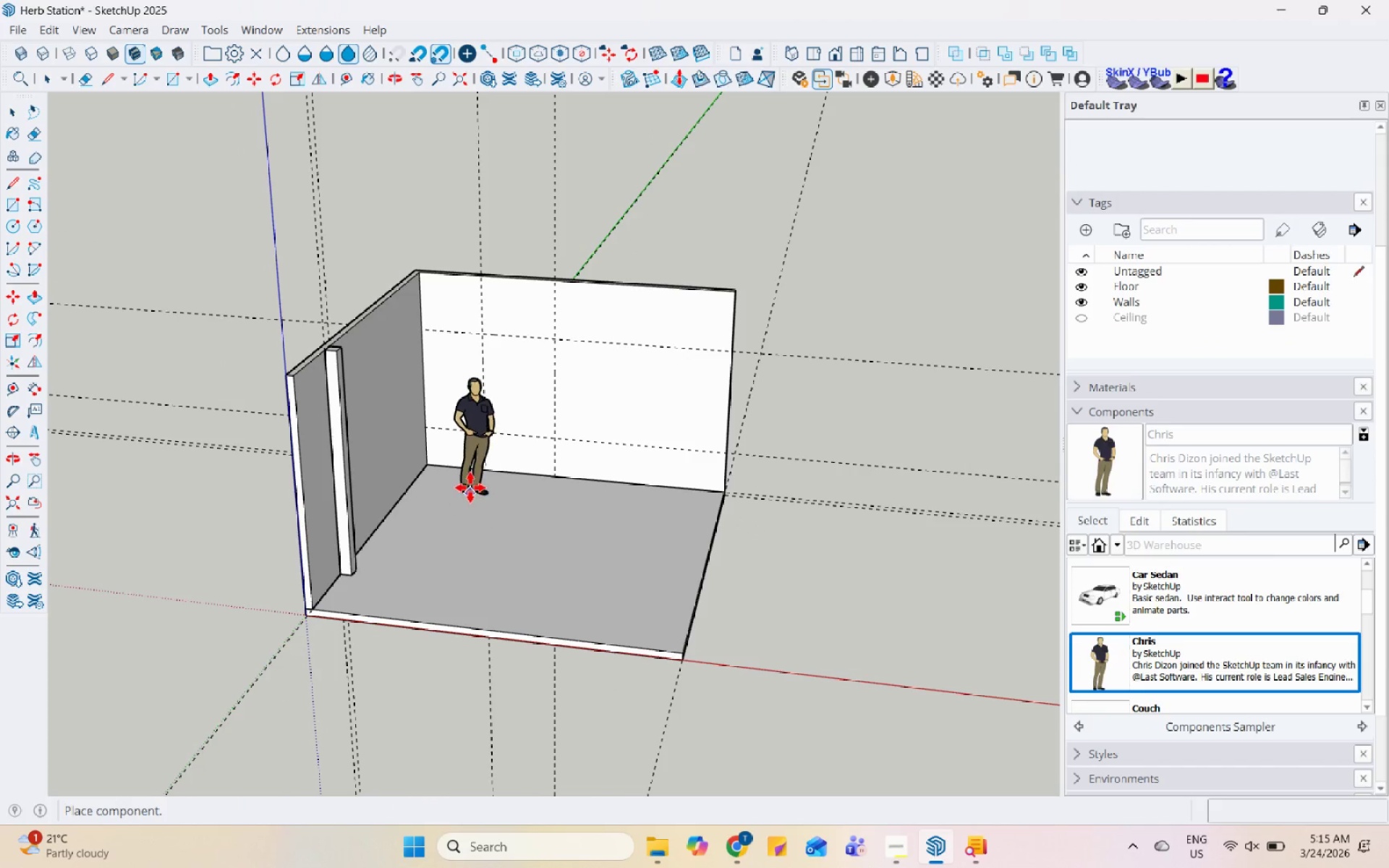 
scroll: coordinate [470, 464], scroll_direction: up, amount: 5.0
 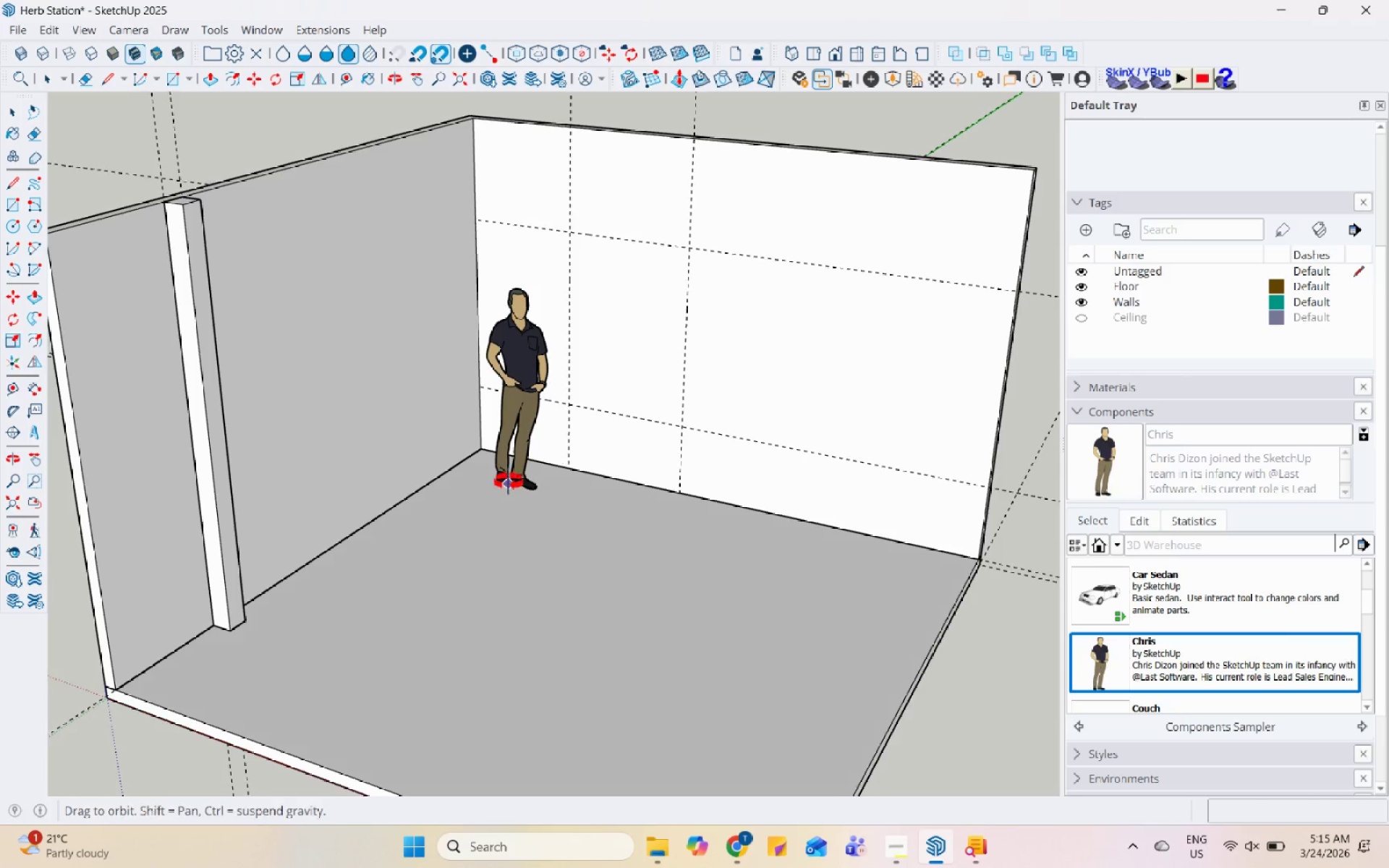 
scroll: coordinate [644, 448], scroll_direction: down, amount: 4.0
 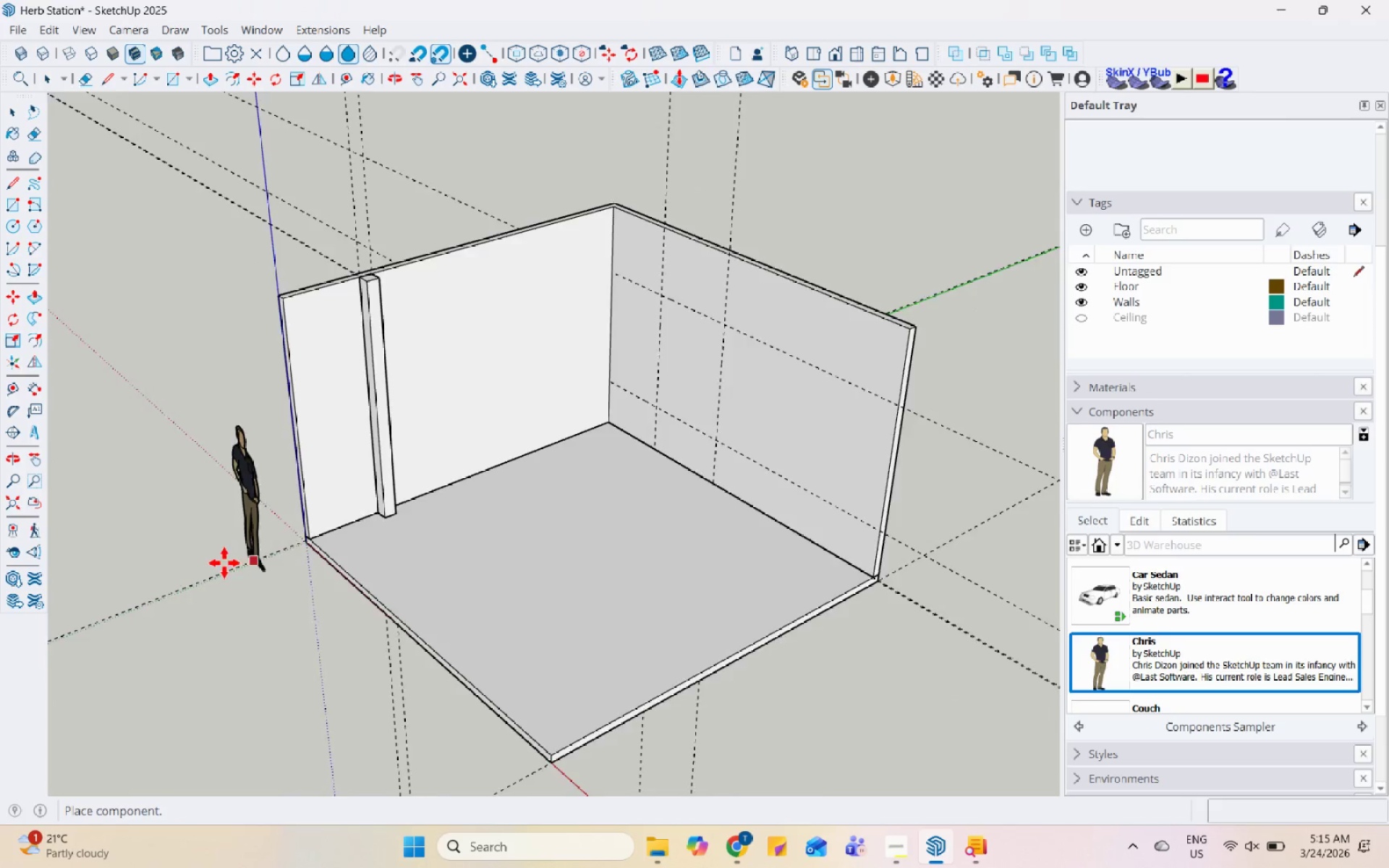 
scroll: coordinate [213, 565], scroll_direction: up, amount: 3.0
 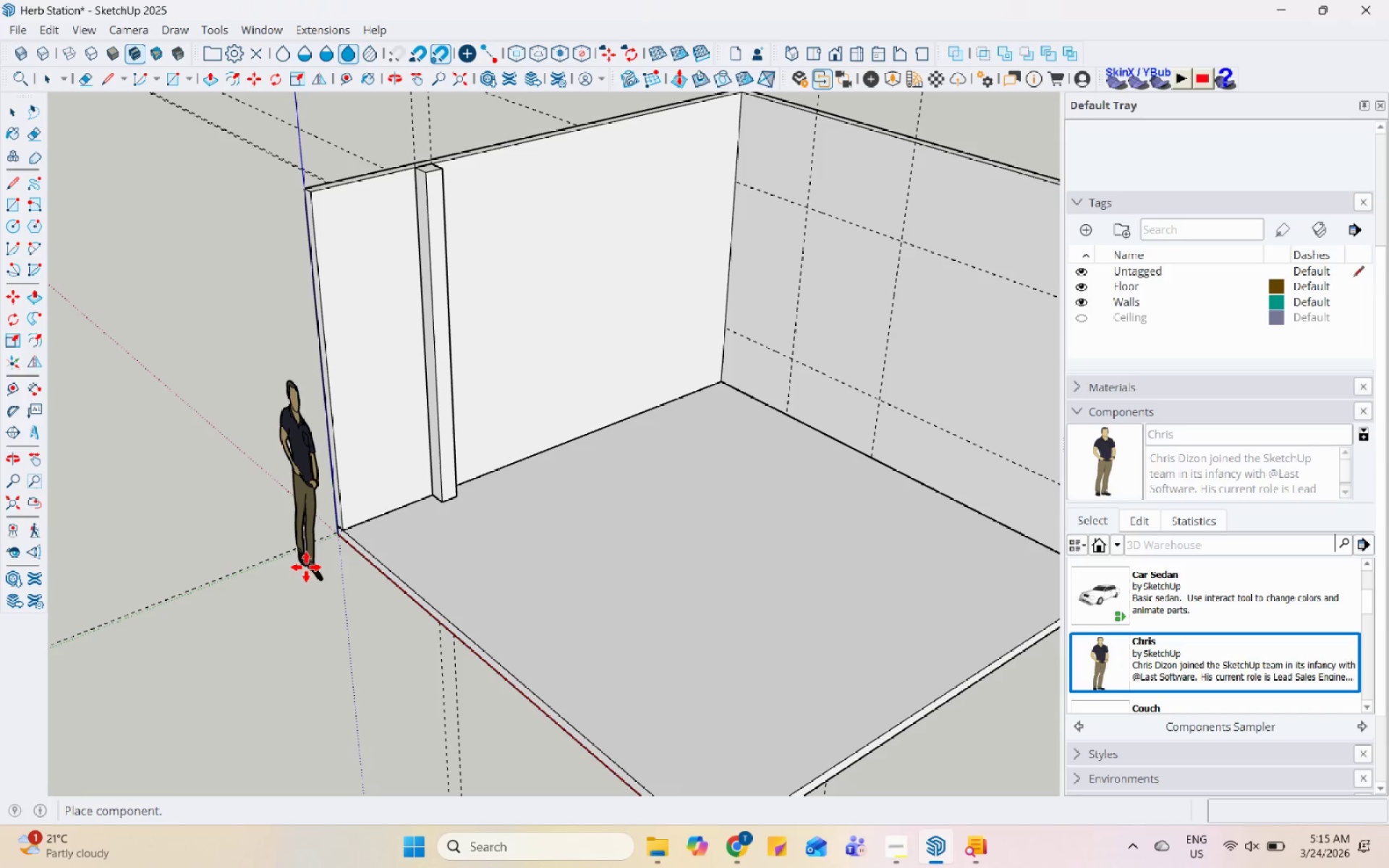 
left_click_drag(start_coordinate=[307, 564], to_coordinate=[313, 565])
 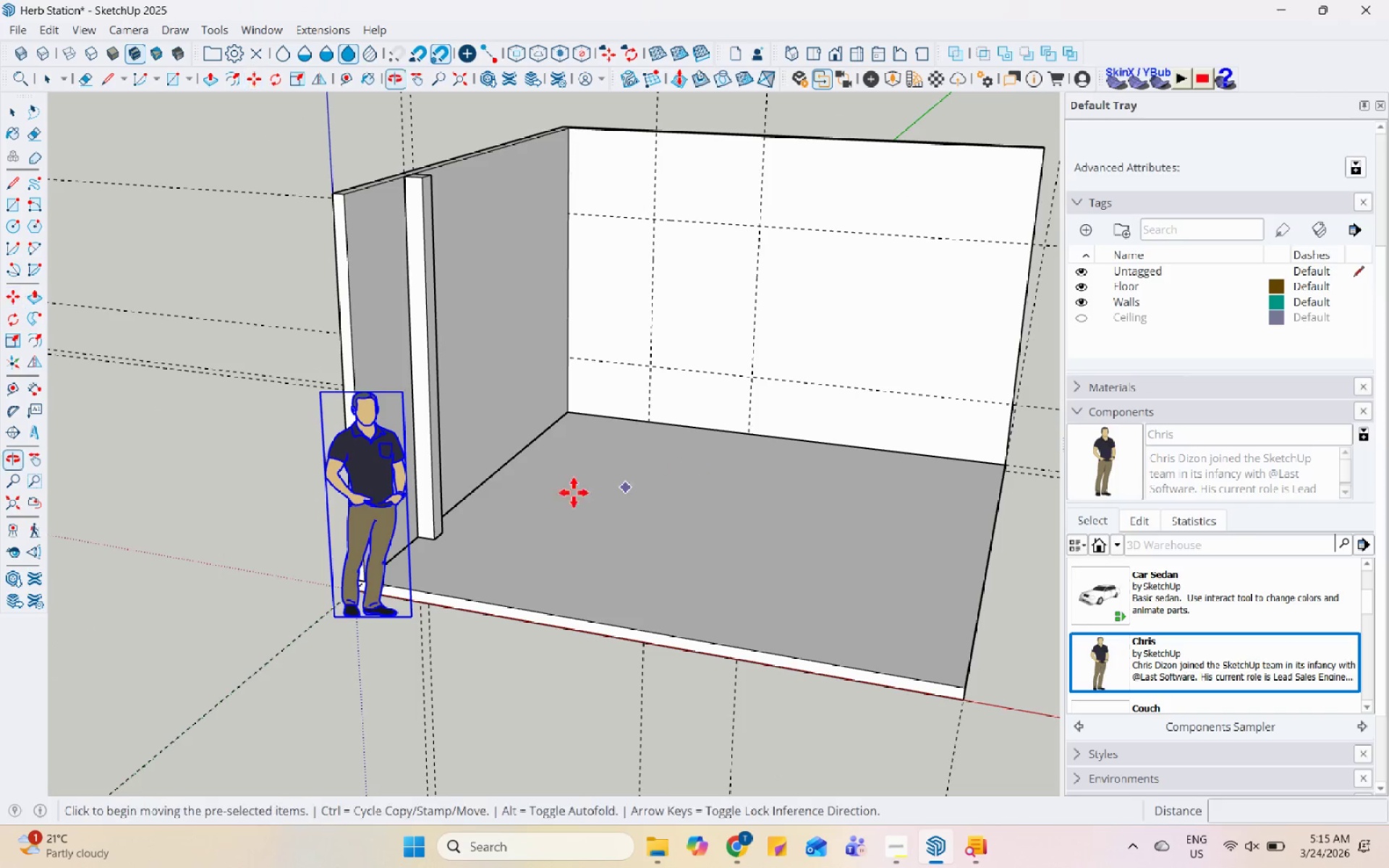 
key(Space)
 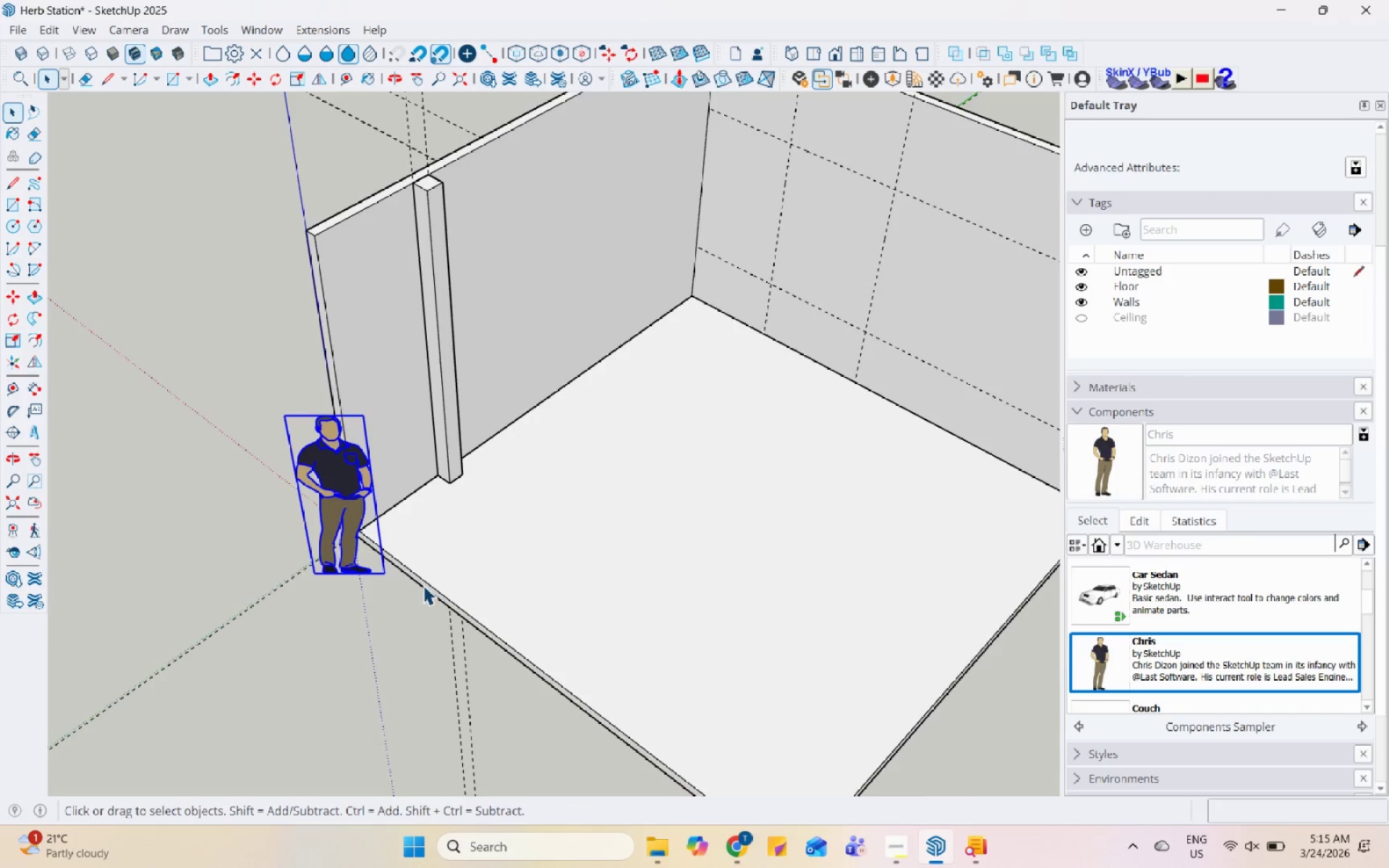 
scroll: coordinate [302, 523], scroll_direction: up, amount: 4.0
 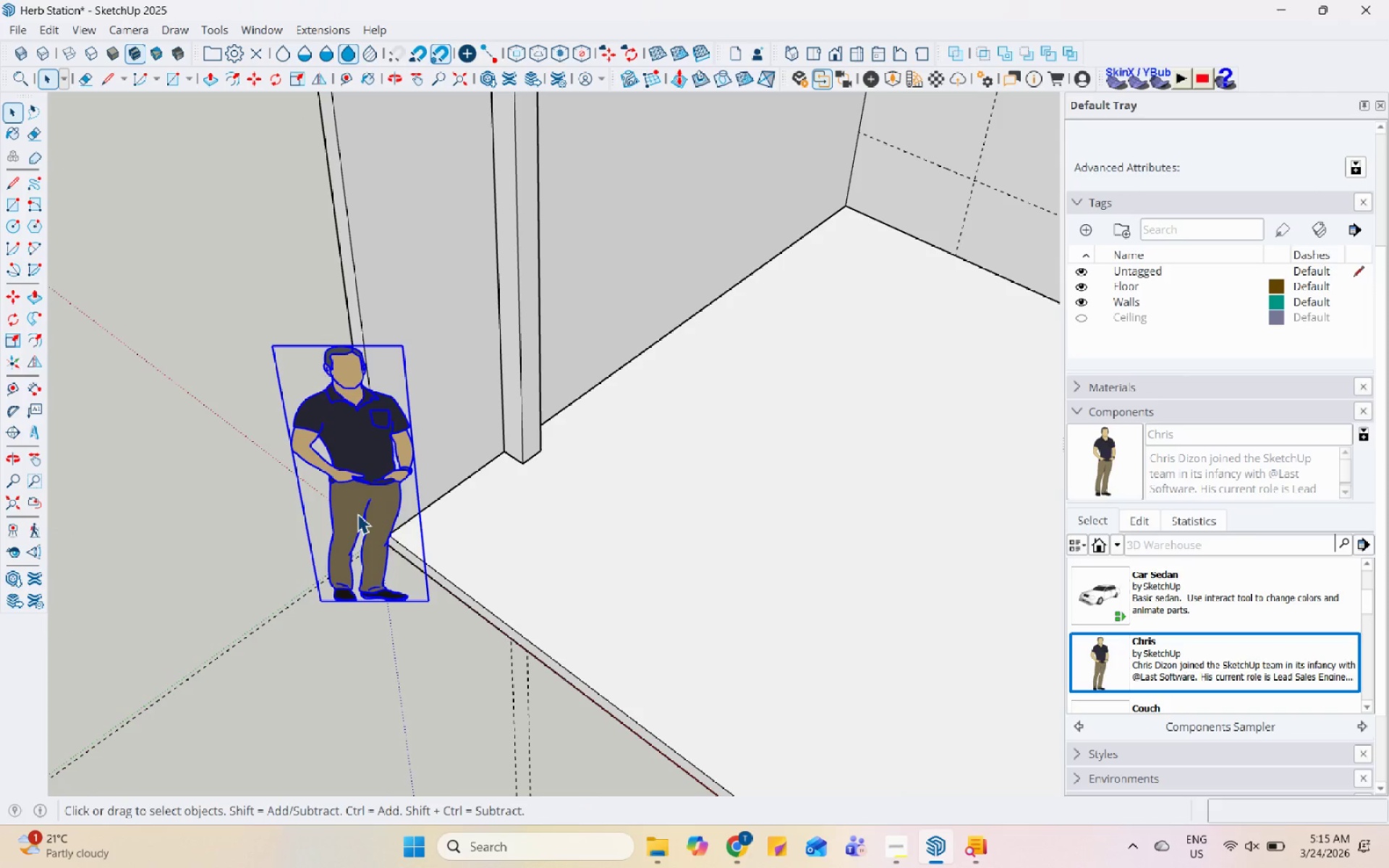 
key(M)
 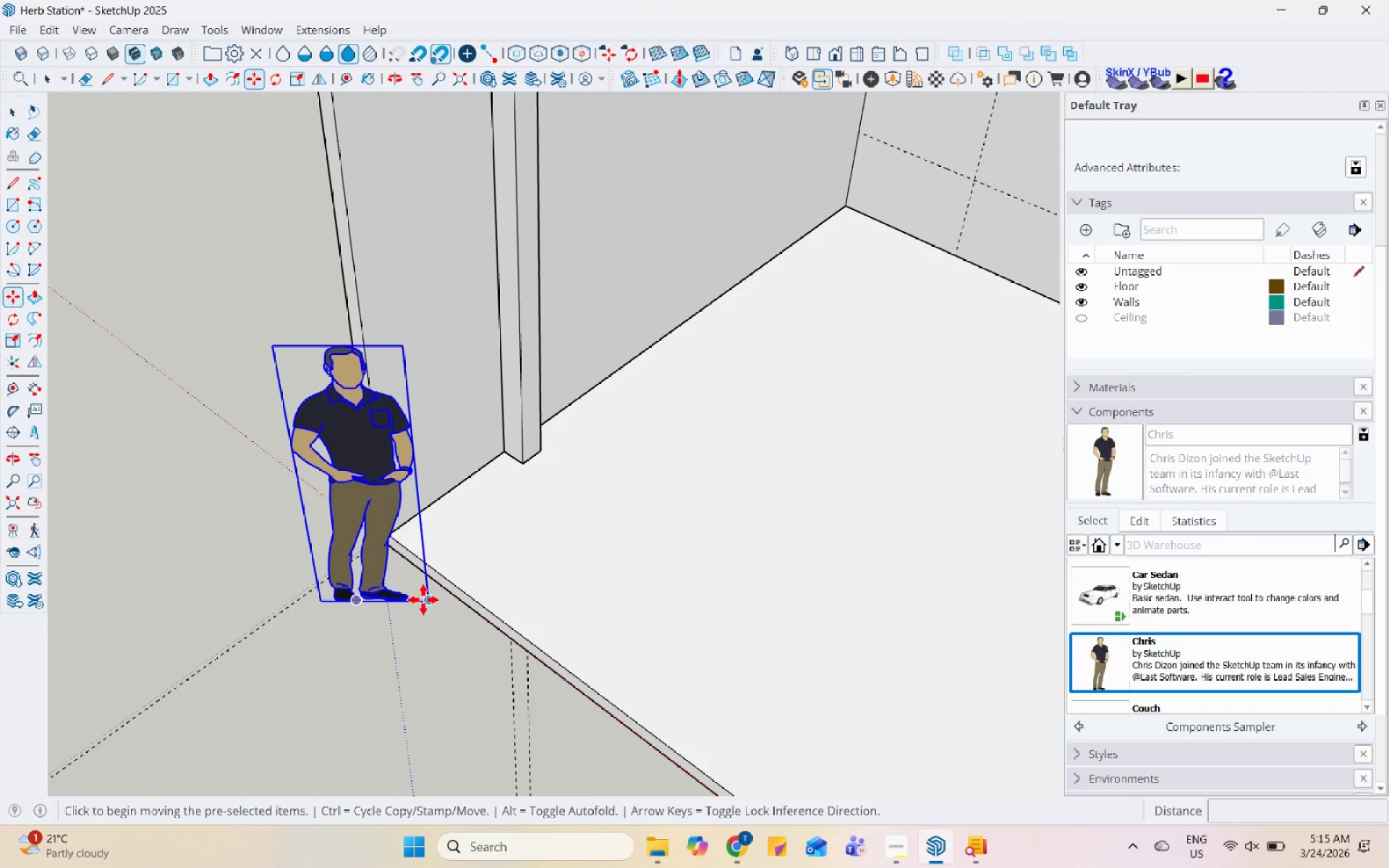 
left_click_drag(start_coordinate=[428, 603], to_coordinate=[428, 599])
 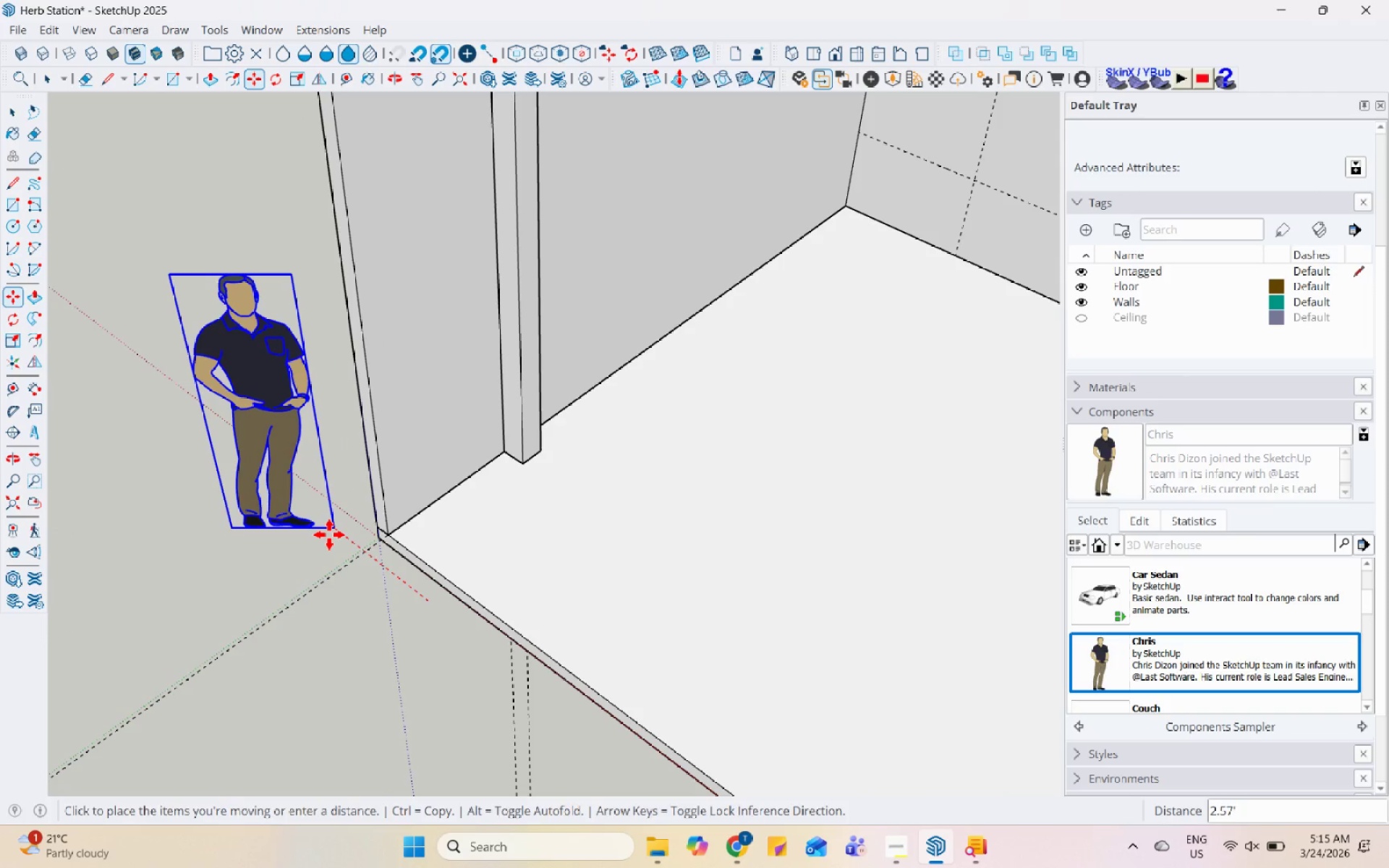 
left_click([329, 535])
 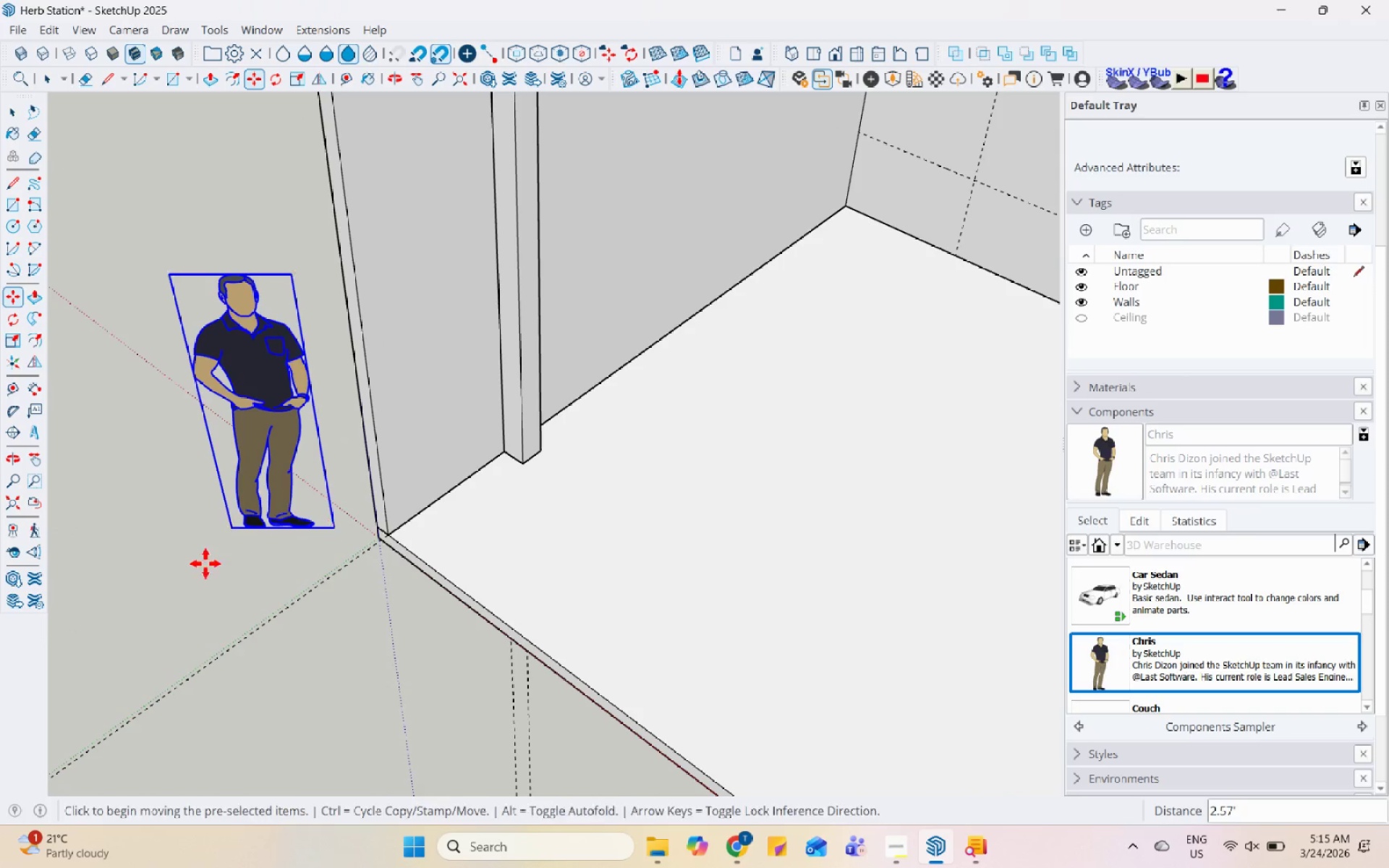 
key(Space)
 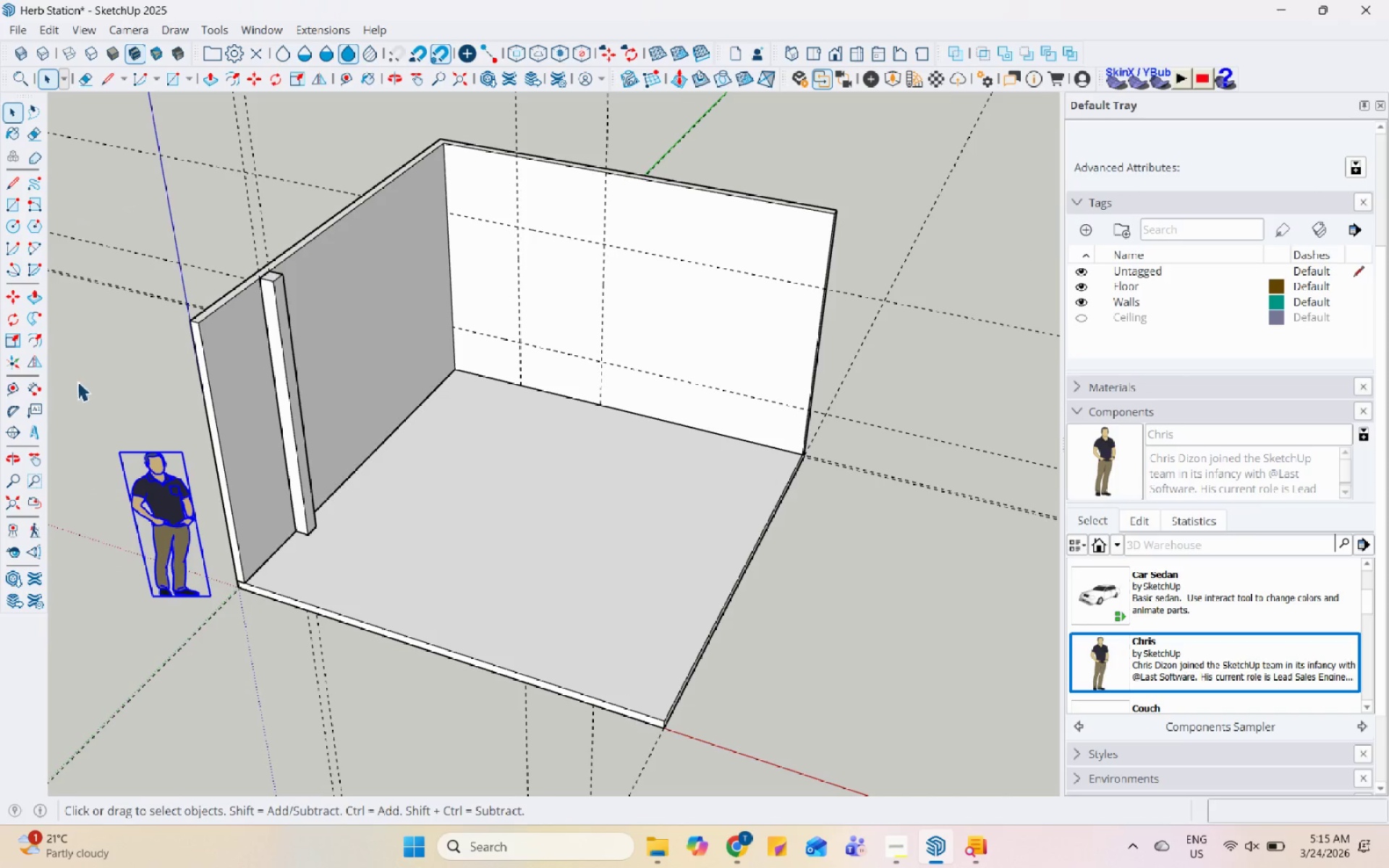 
scroll: coordinate [476, 406], scroll_direction: down, amount: 7.0
 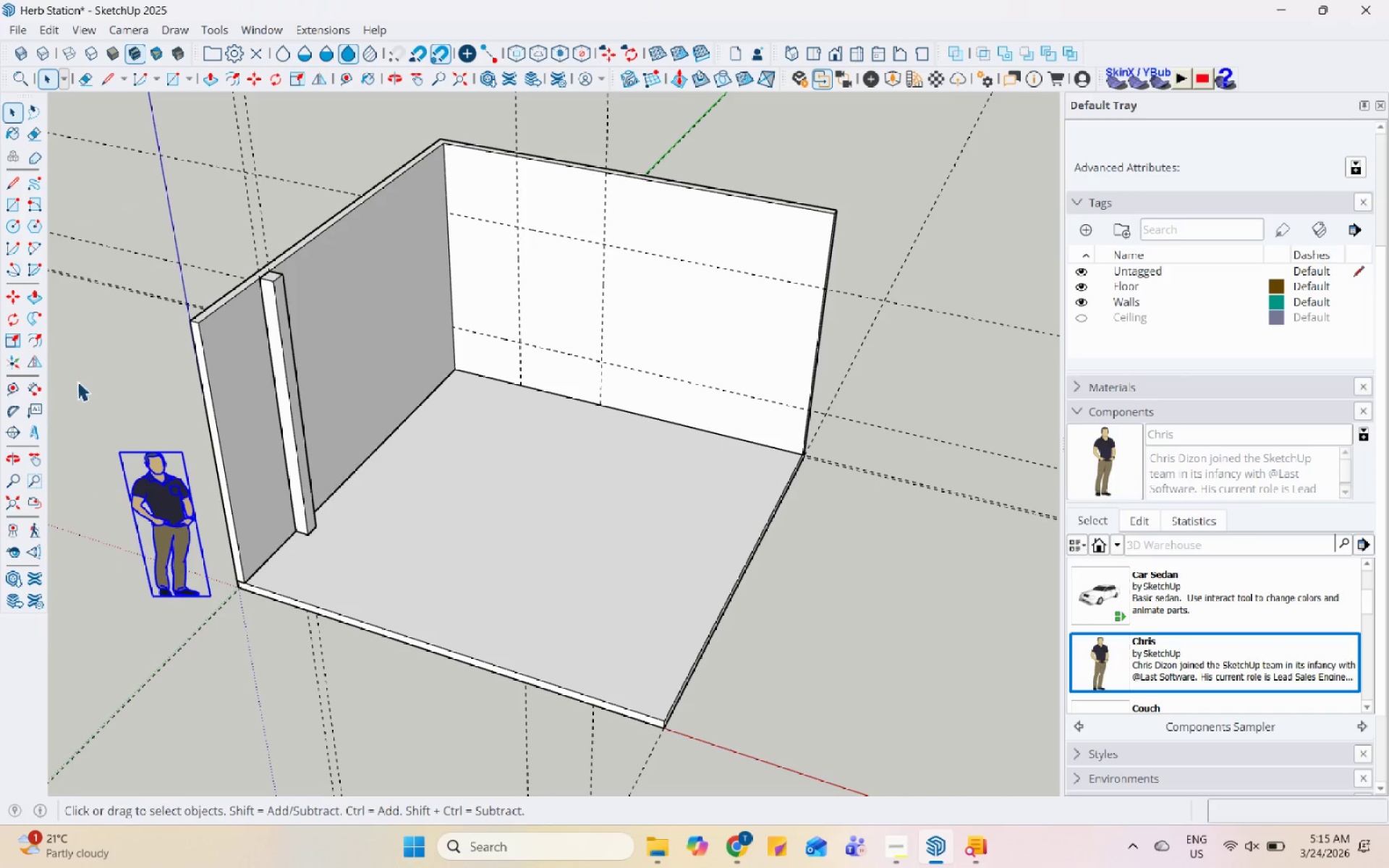 
left_click_drag(start_coordinate=[12, 394], to_coordinate=[19, 392])
 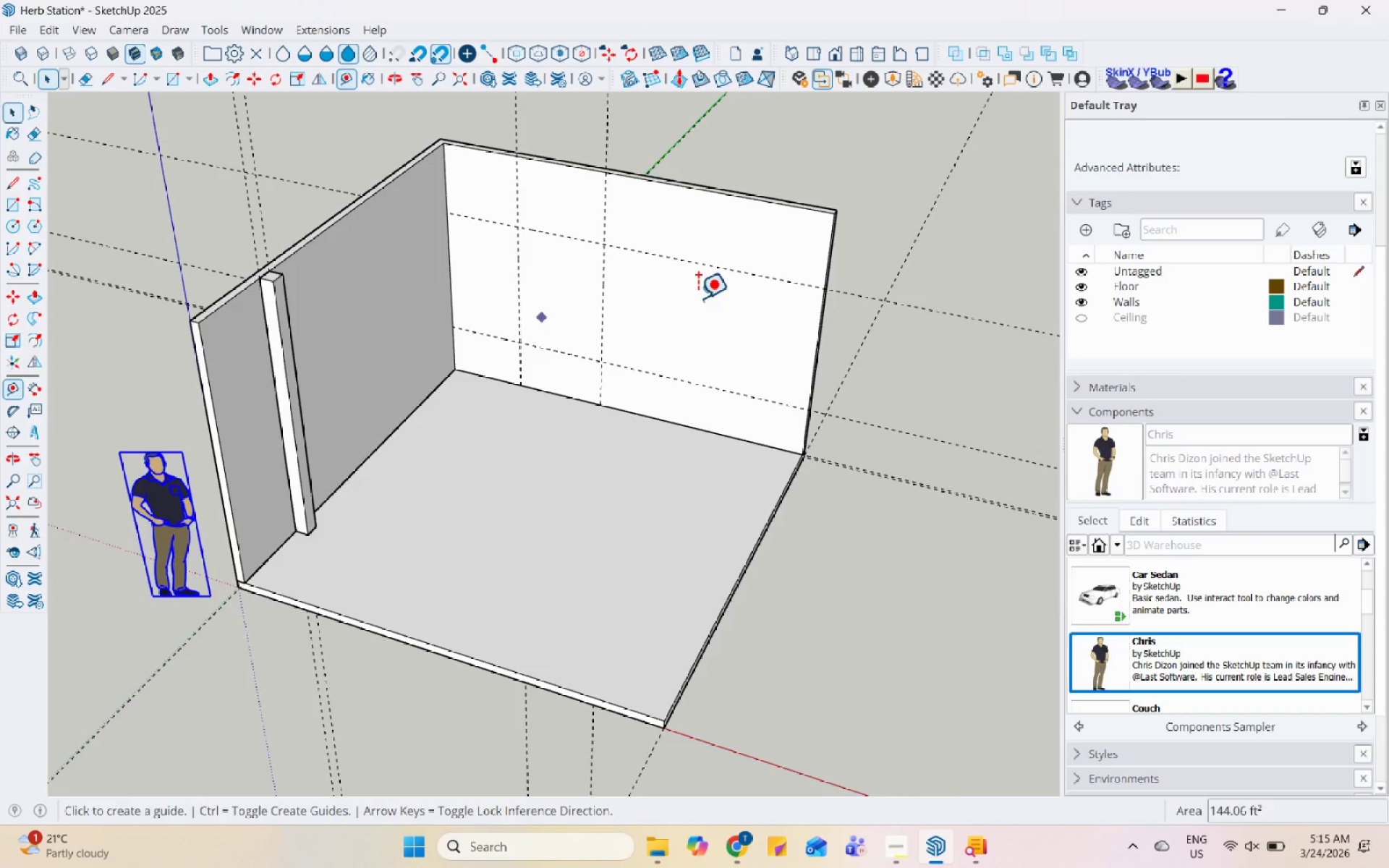 
scroll: coordinate [722, 292], scroll_direction: up, amount: 5.0
 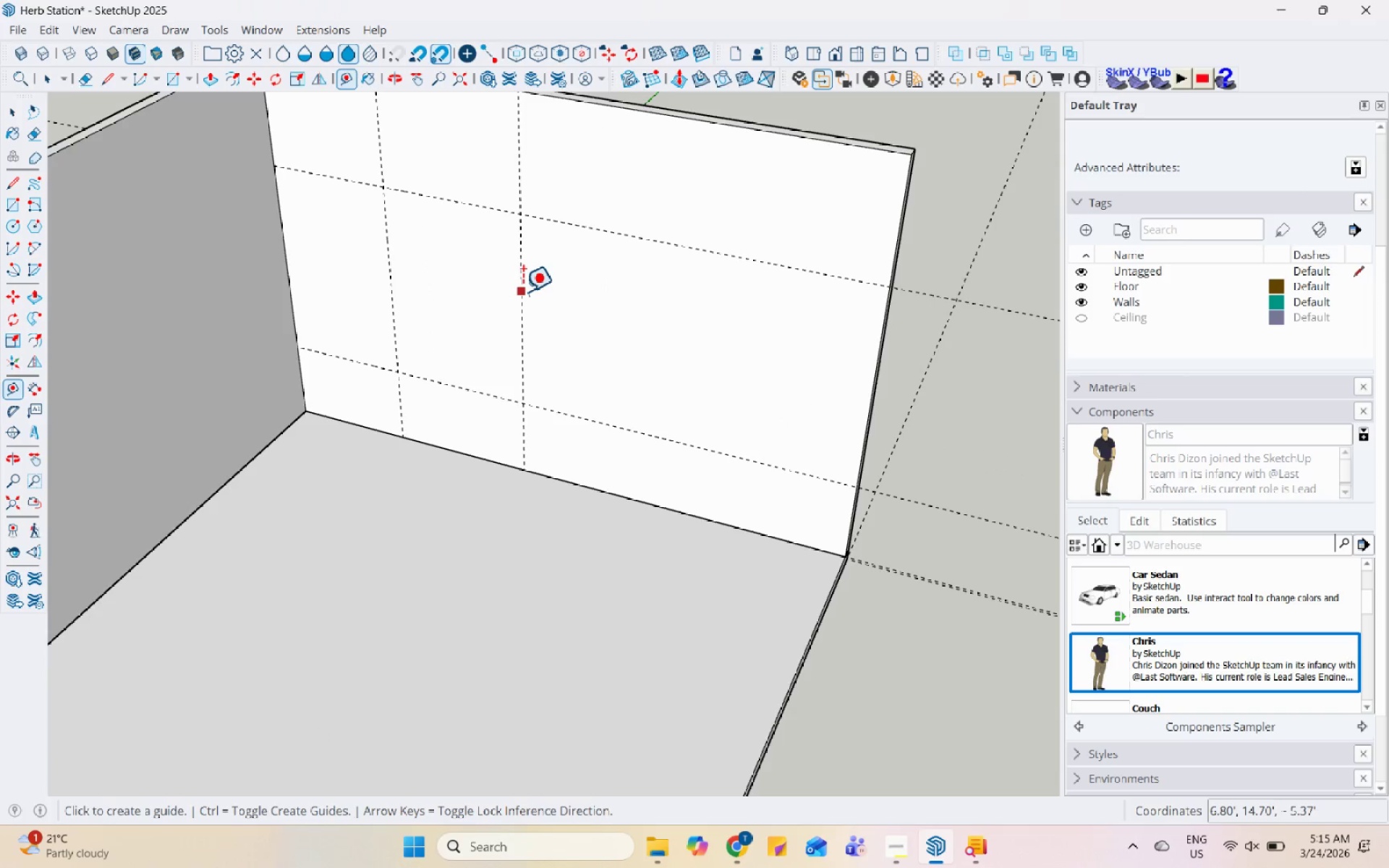 
left_click([522, 292])
 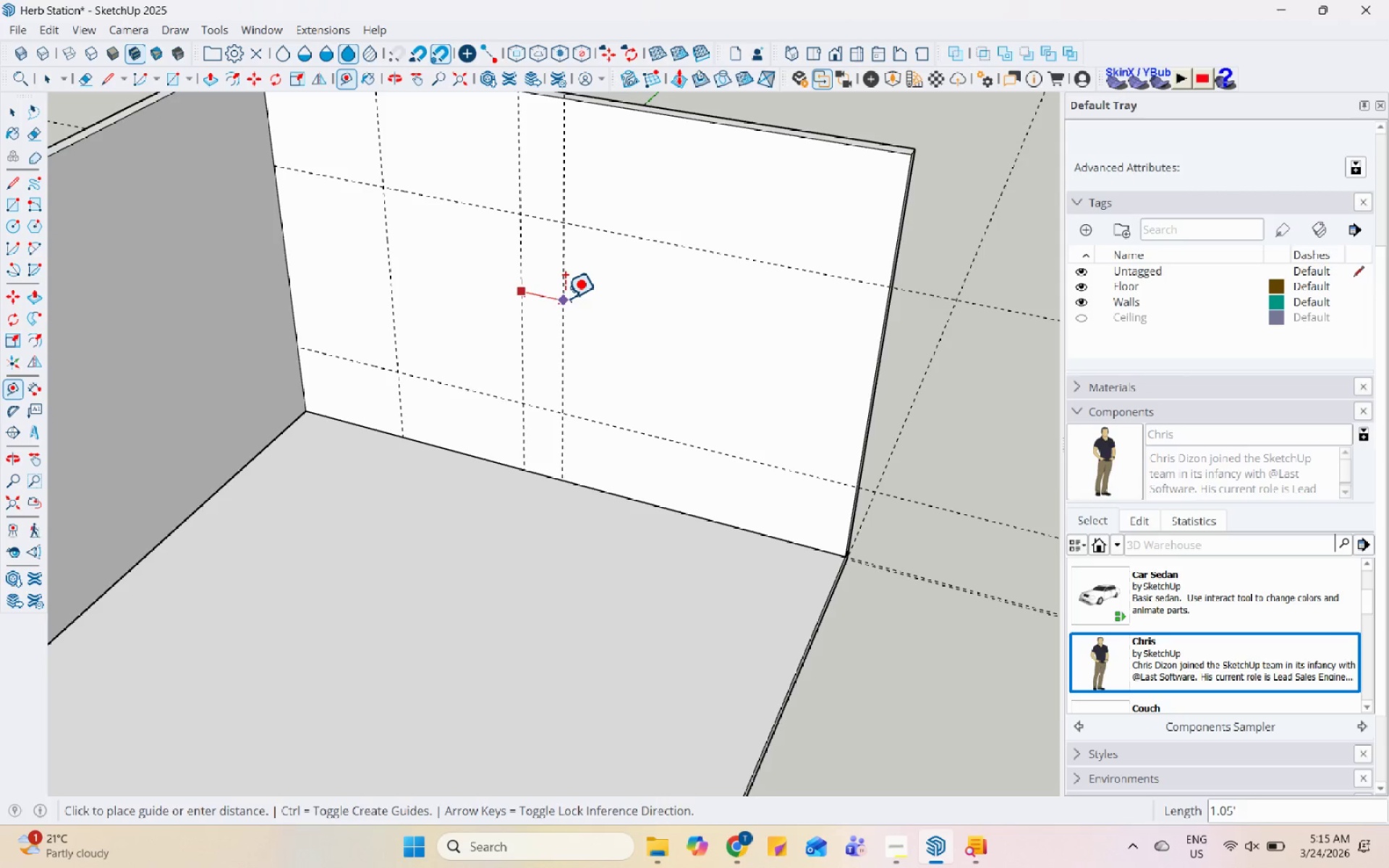 
key(Numpad1)
 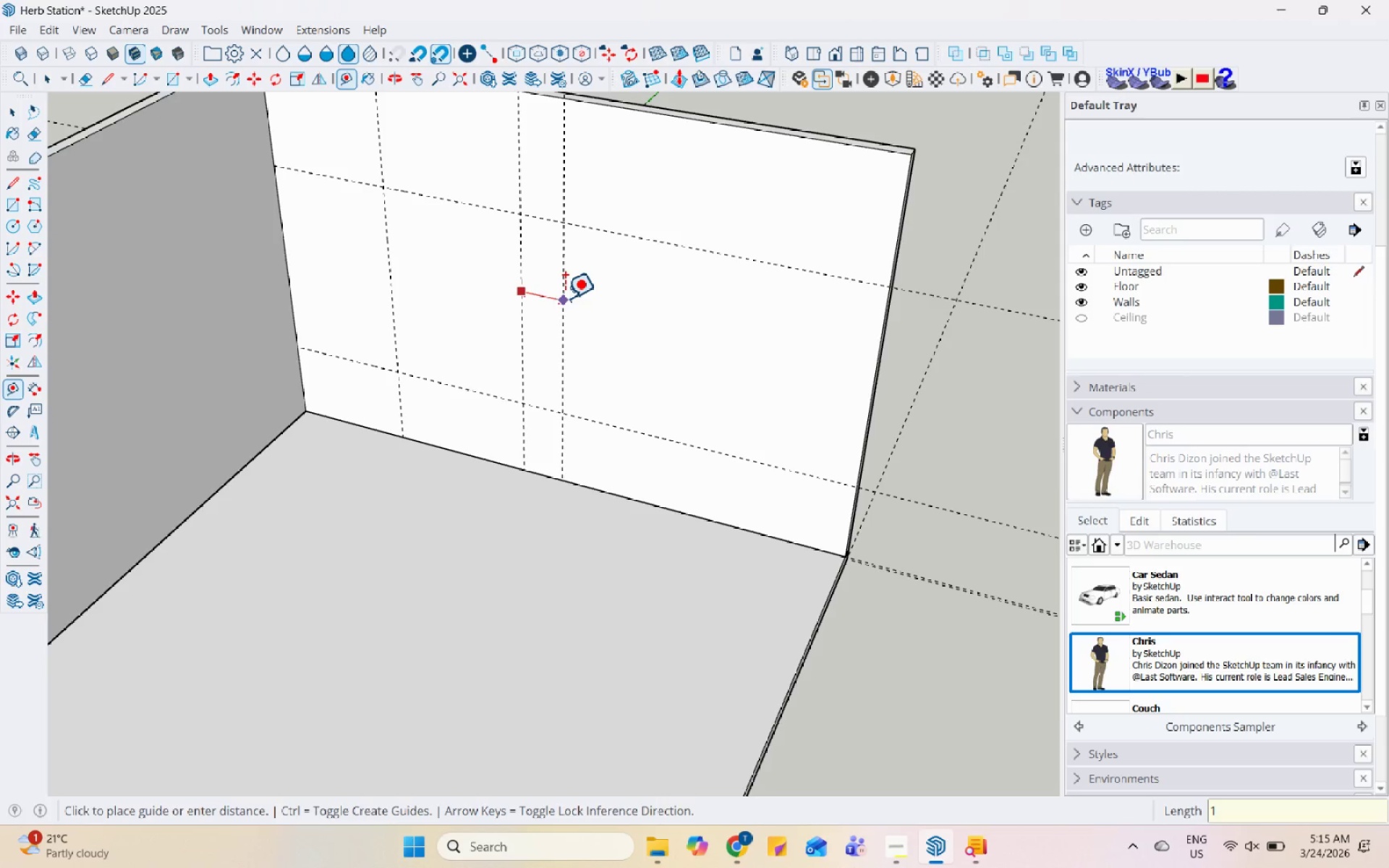 
key(Enter)
 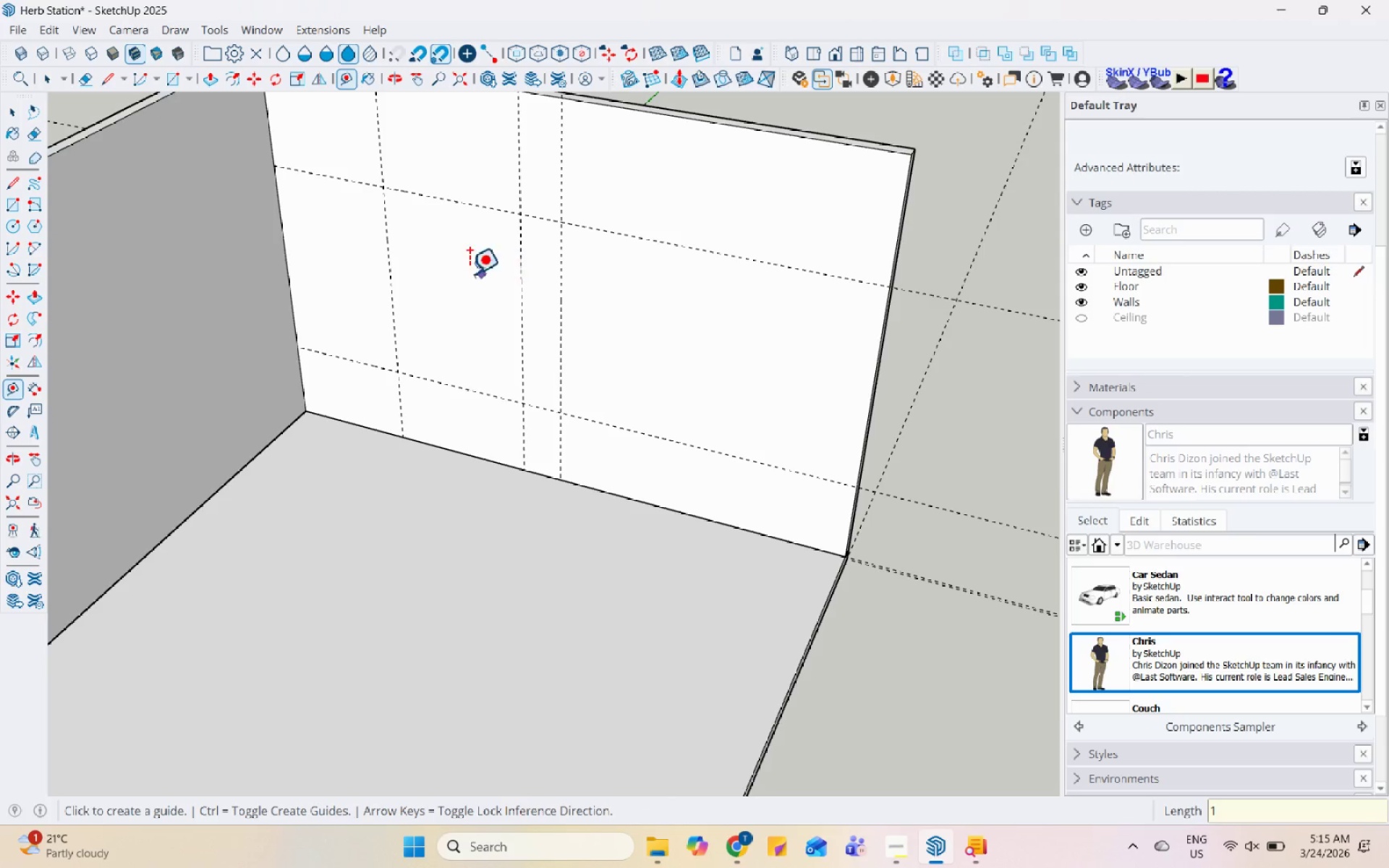 
left_click([390, 264])
 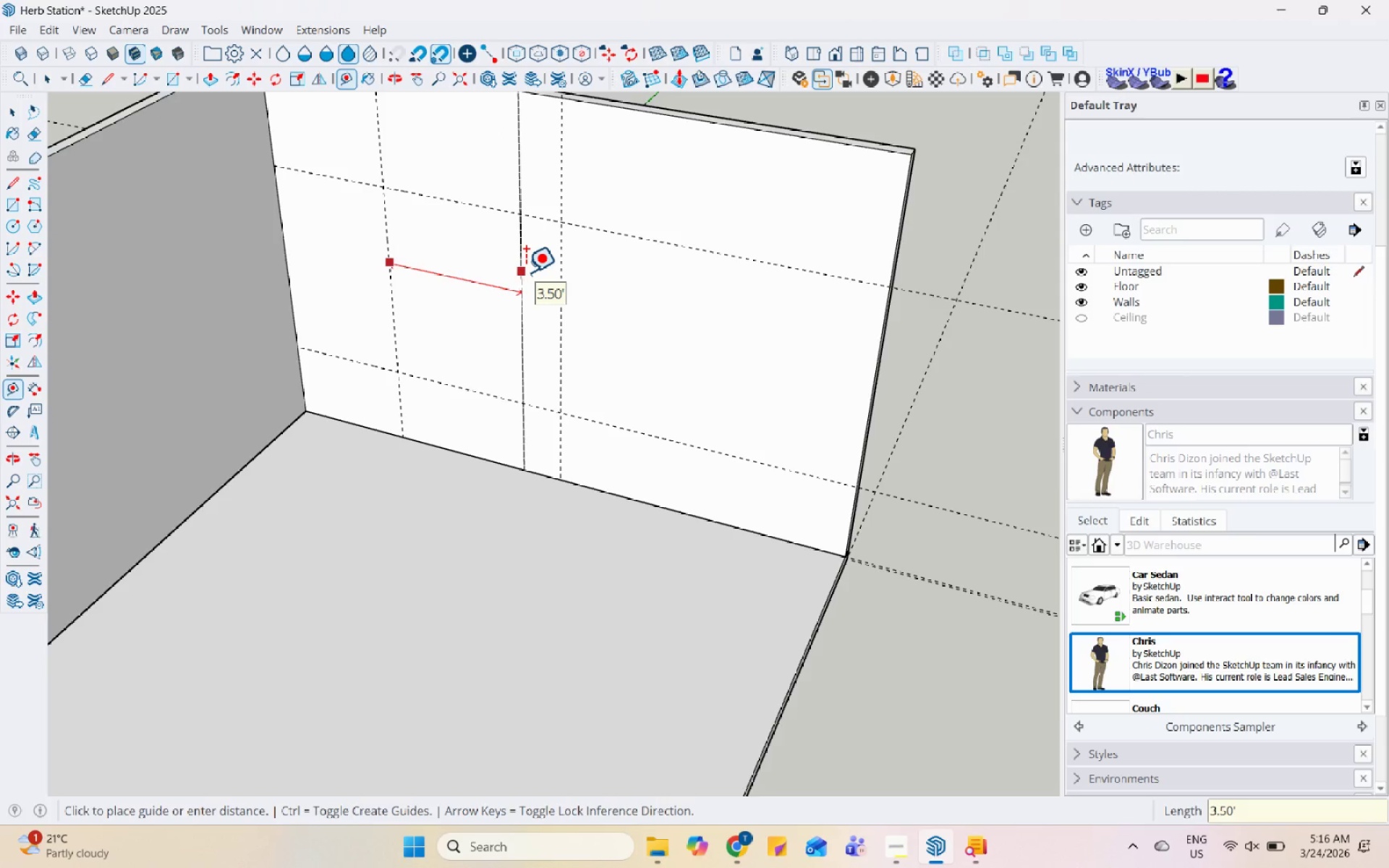 
key(Escape)
 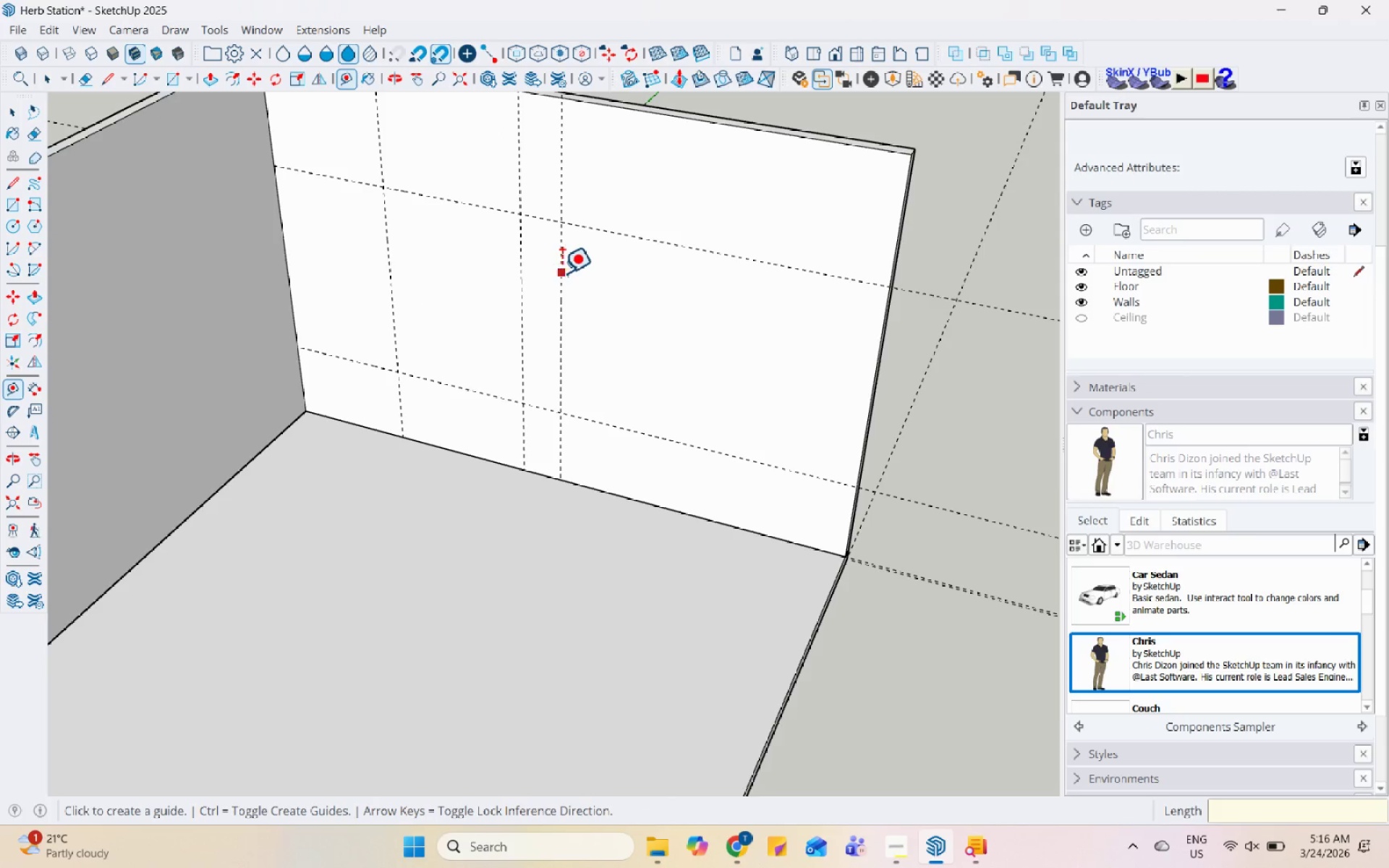 
left_click([561, 273])
 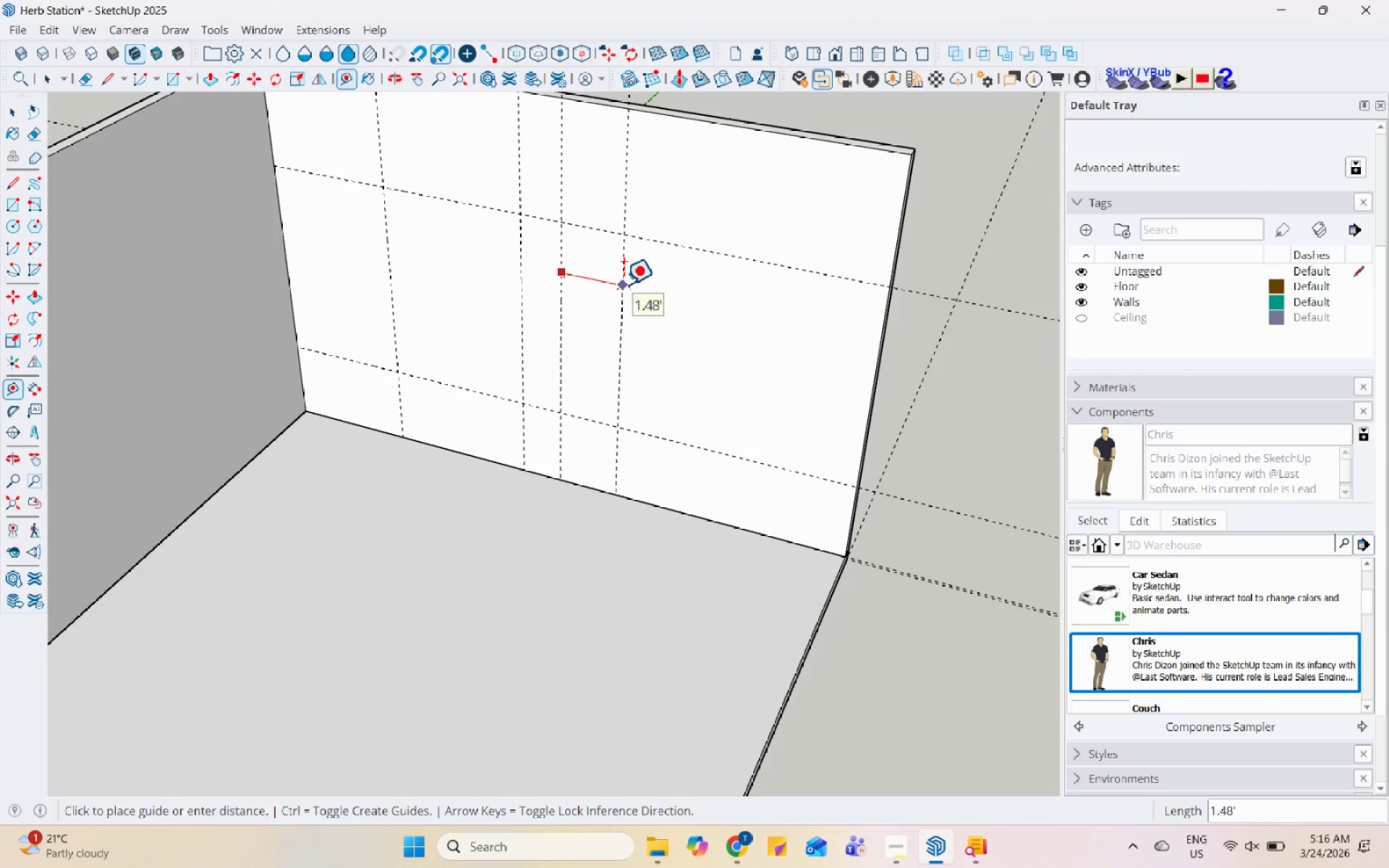 
key(Numpad3)
 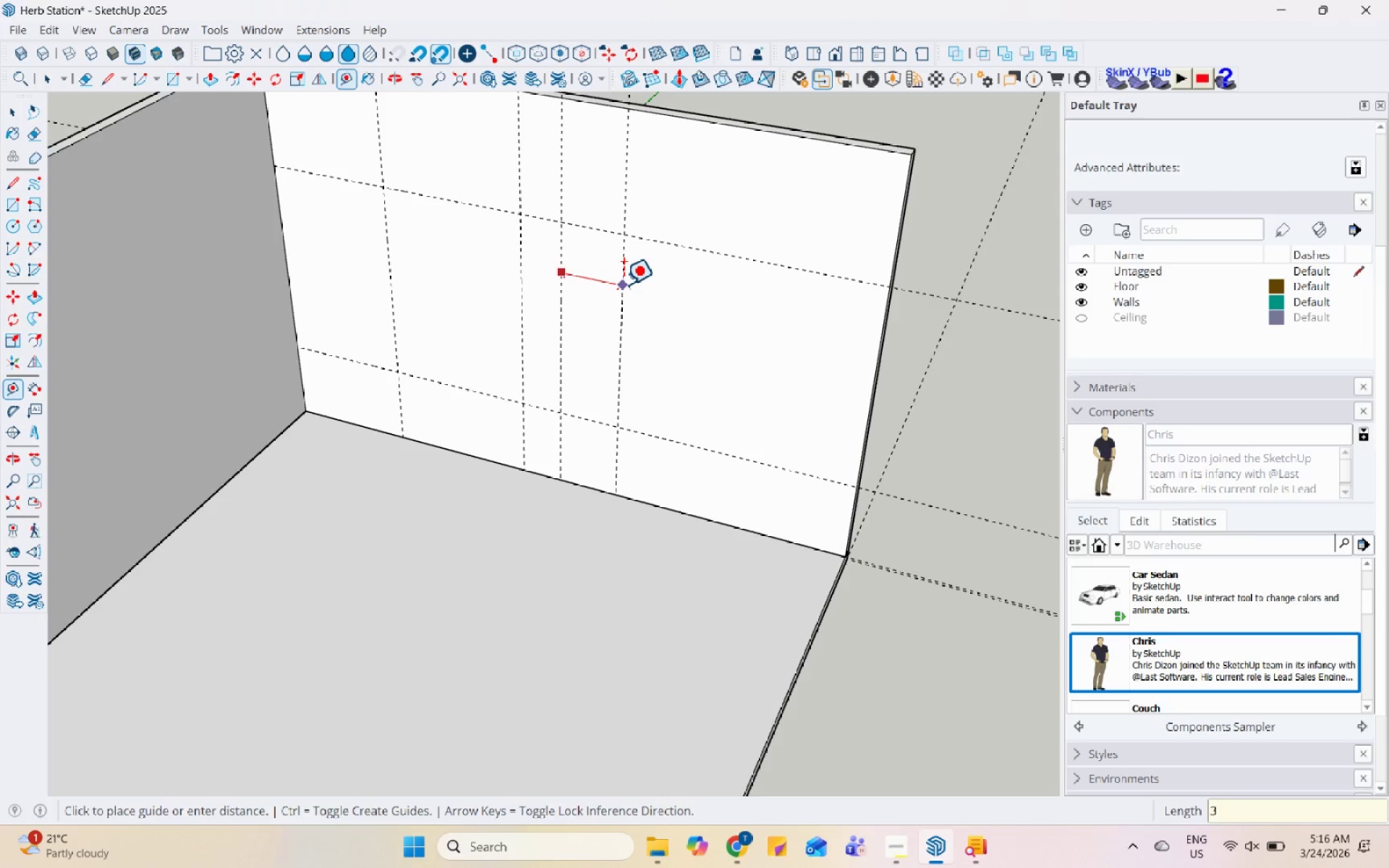 
key(NumpadDecimal)
 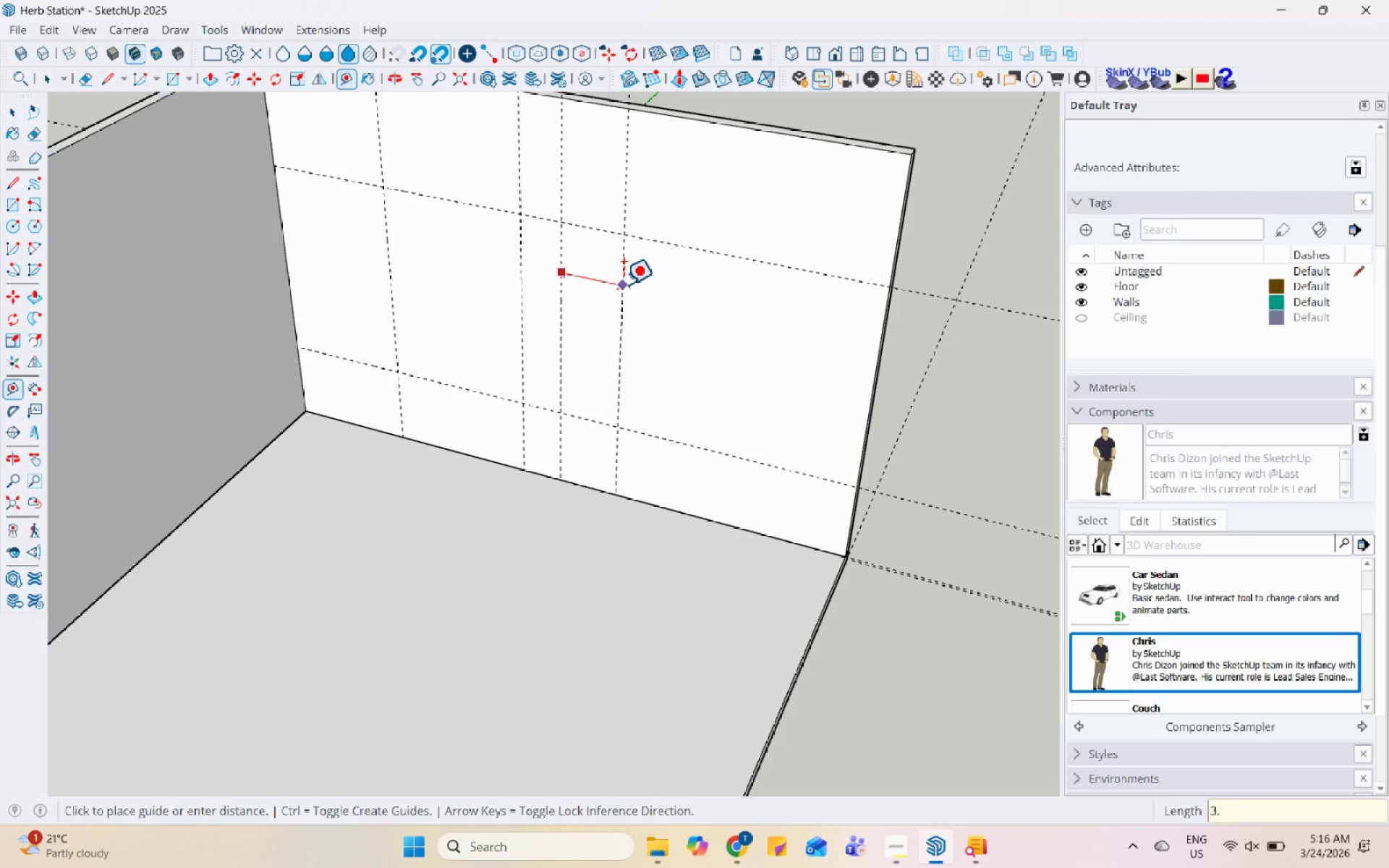 
key(Numpad5)
 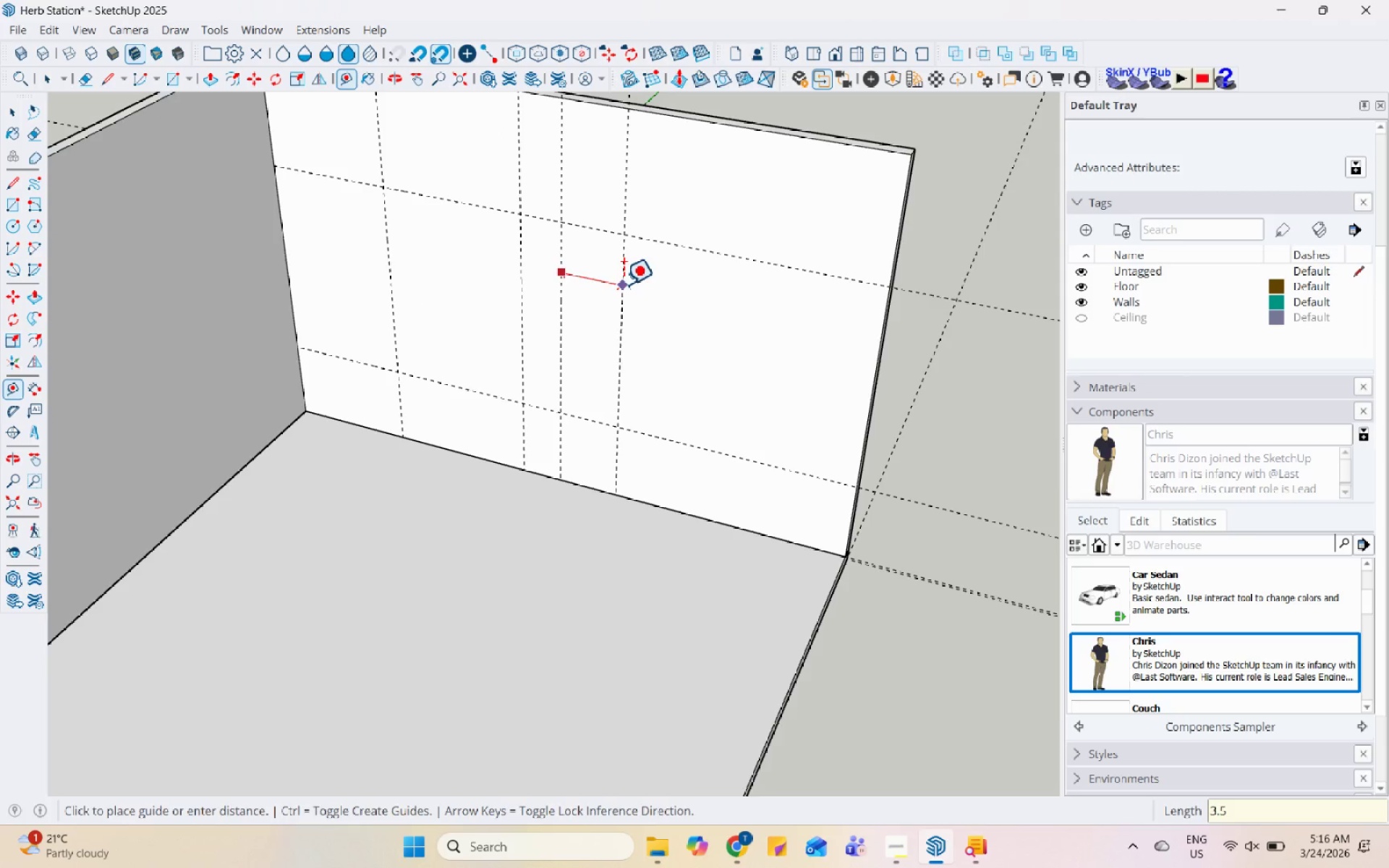 
key(Enter)
 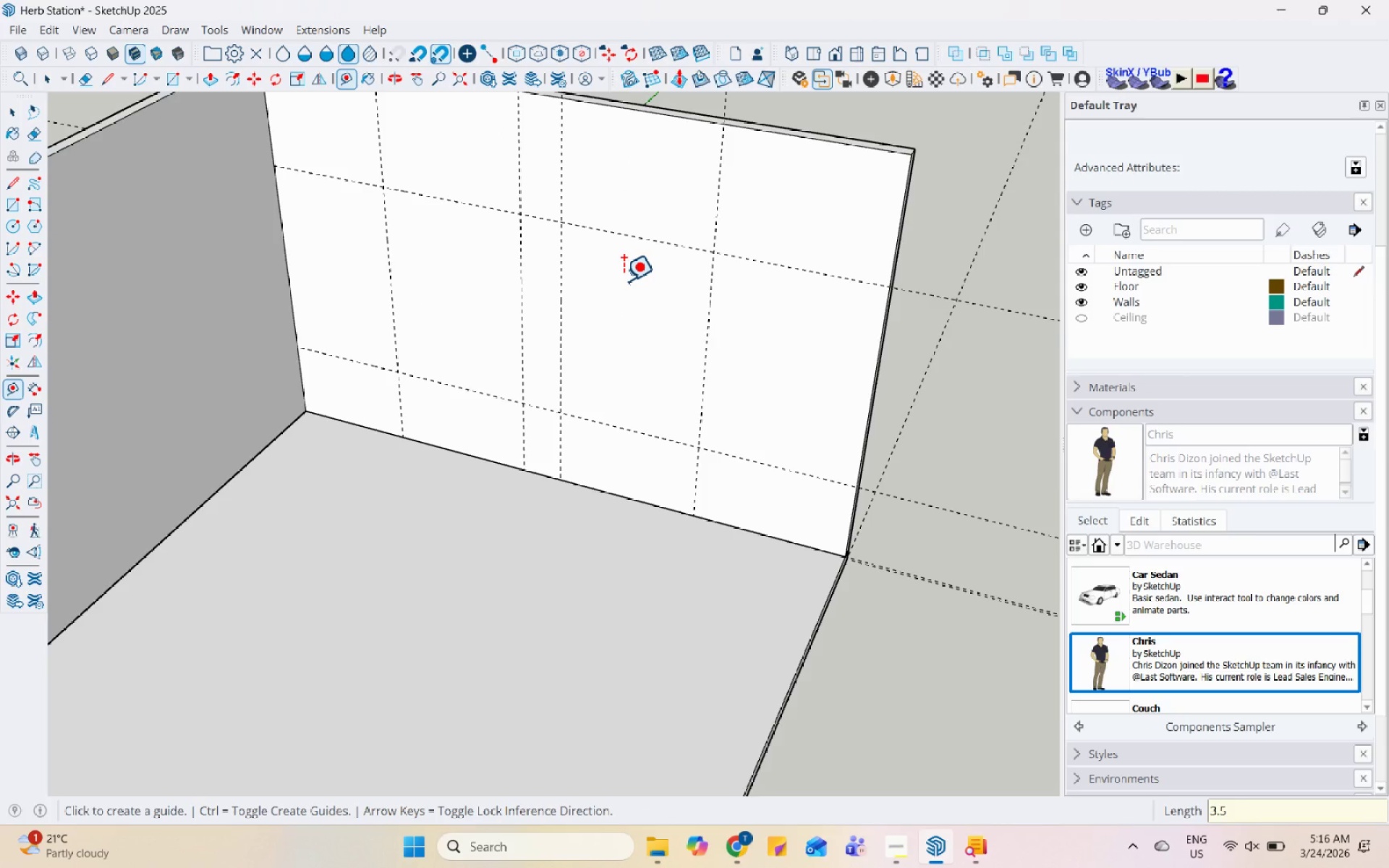 
scroll: coordinate [623, 281], scroll_direction: down, amount: 6.0
 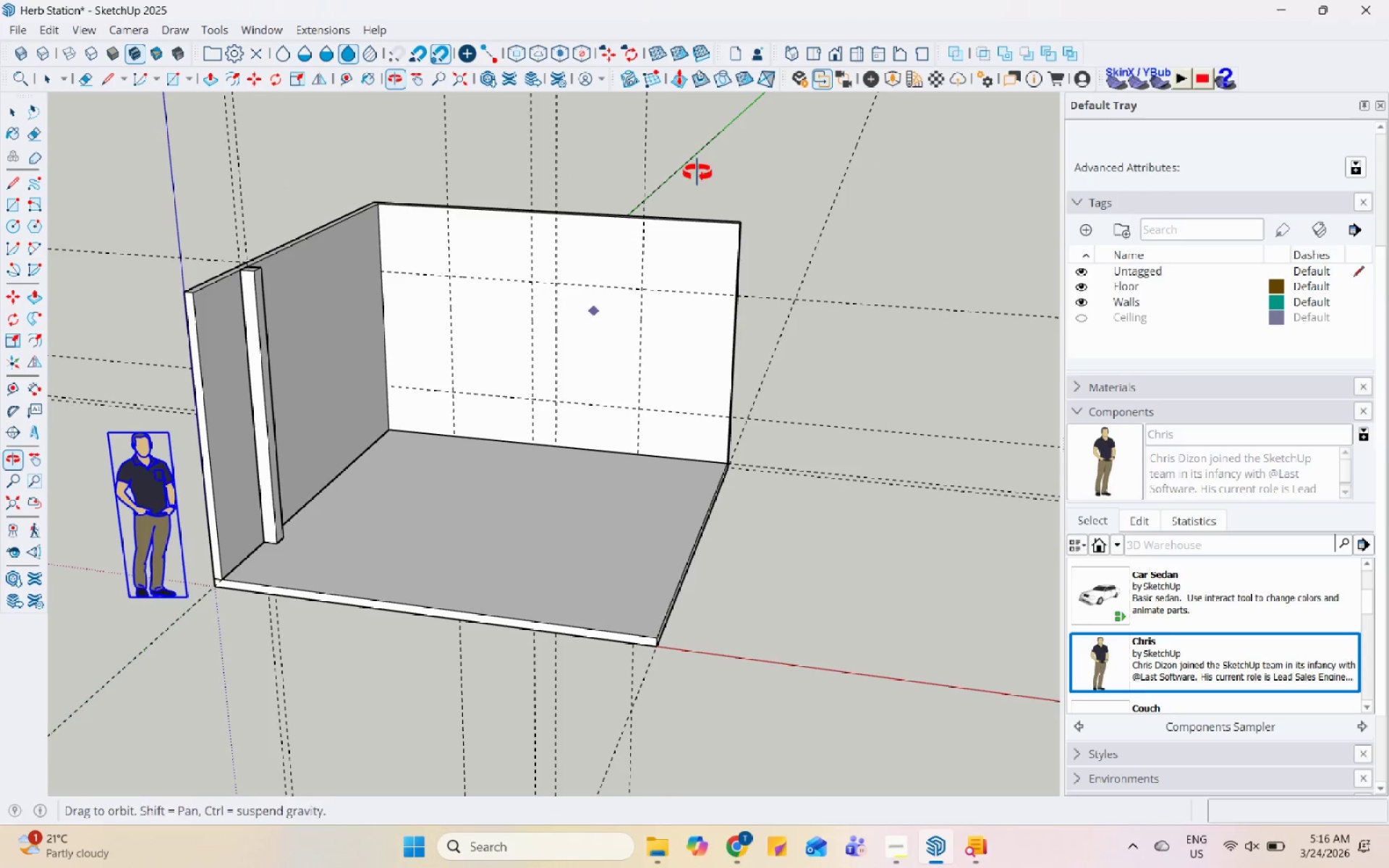 
key(Space)
 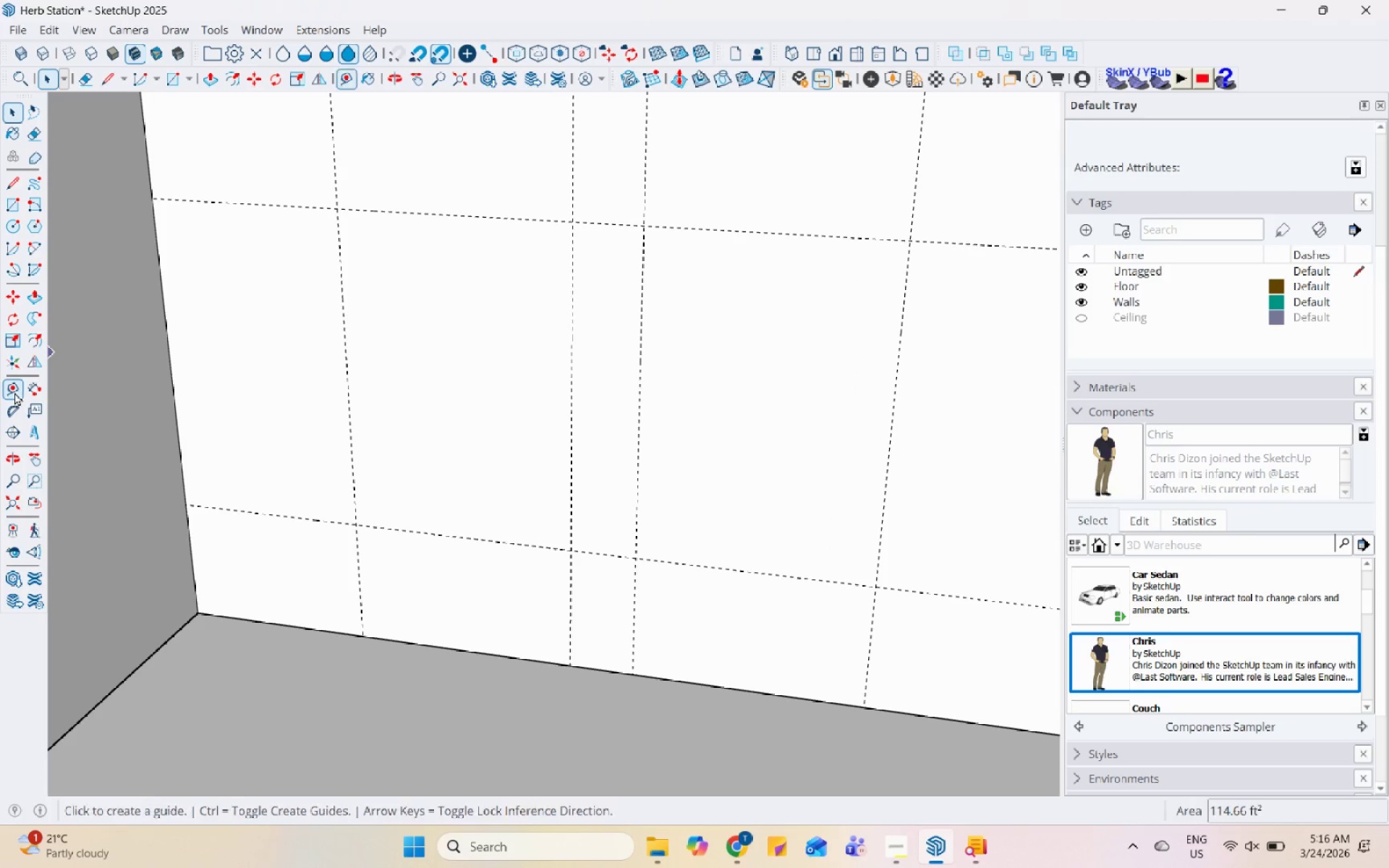 
scroll: coordinate [511, 306], scroll_direction: up, amount: 10.0
 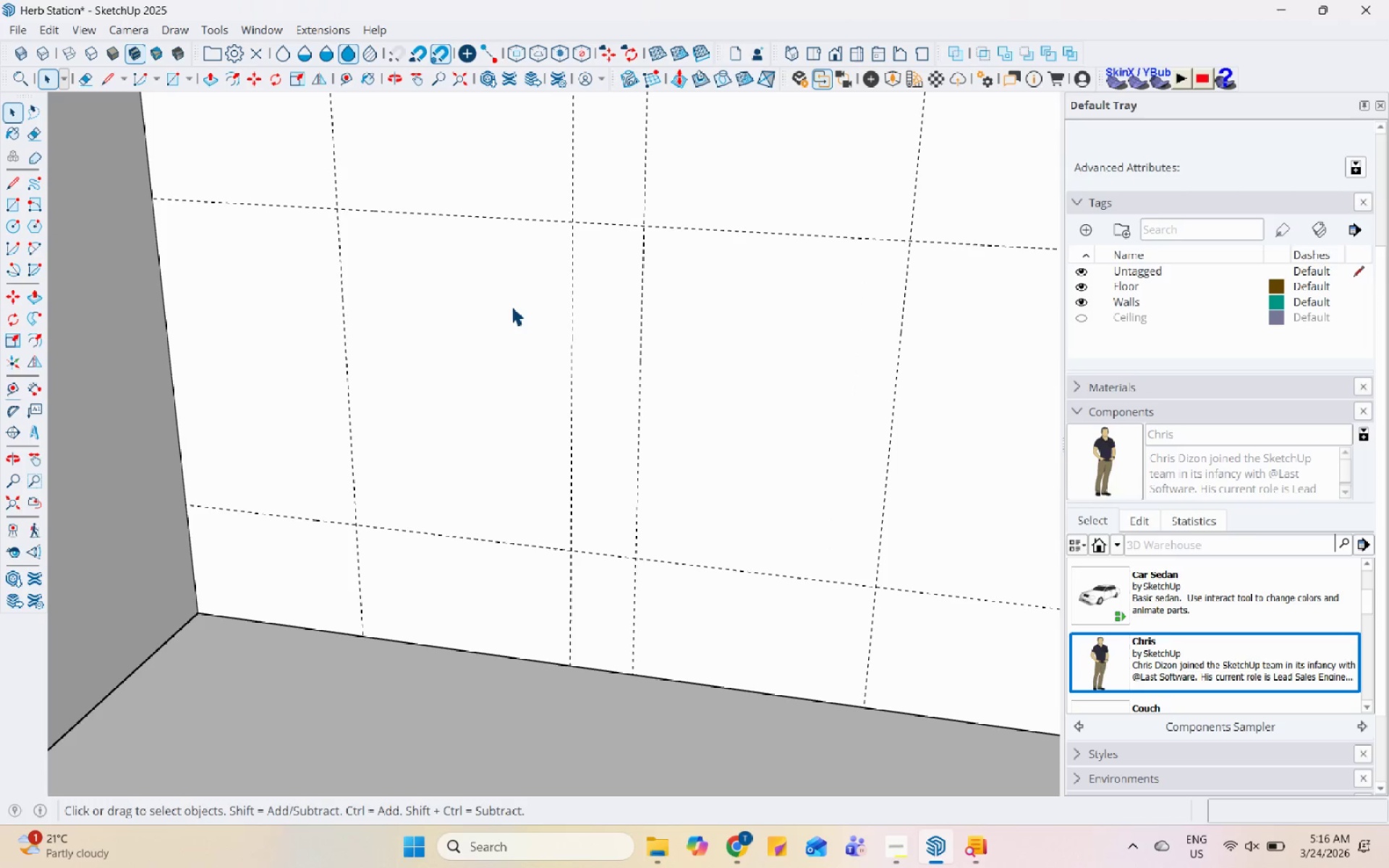 
wait(5.45)
 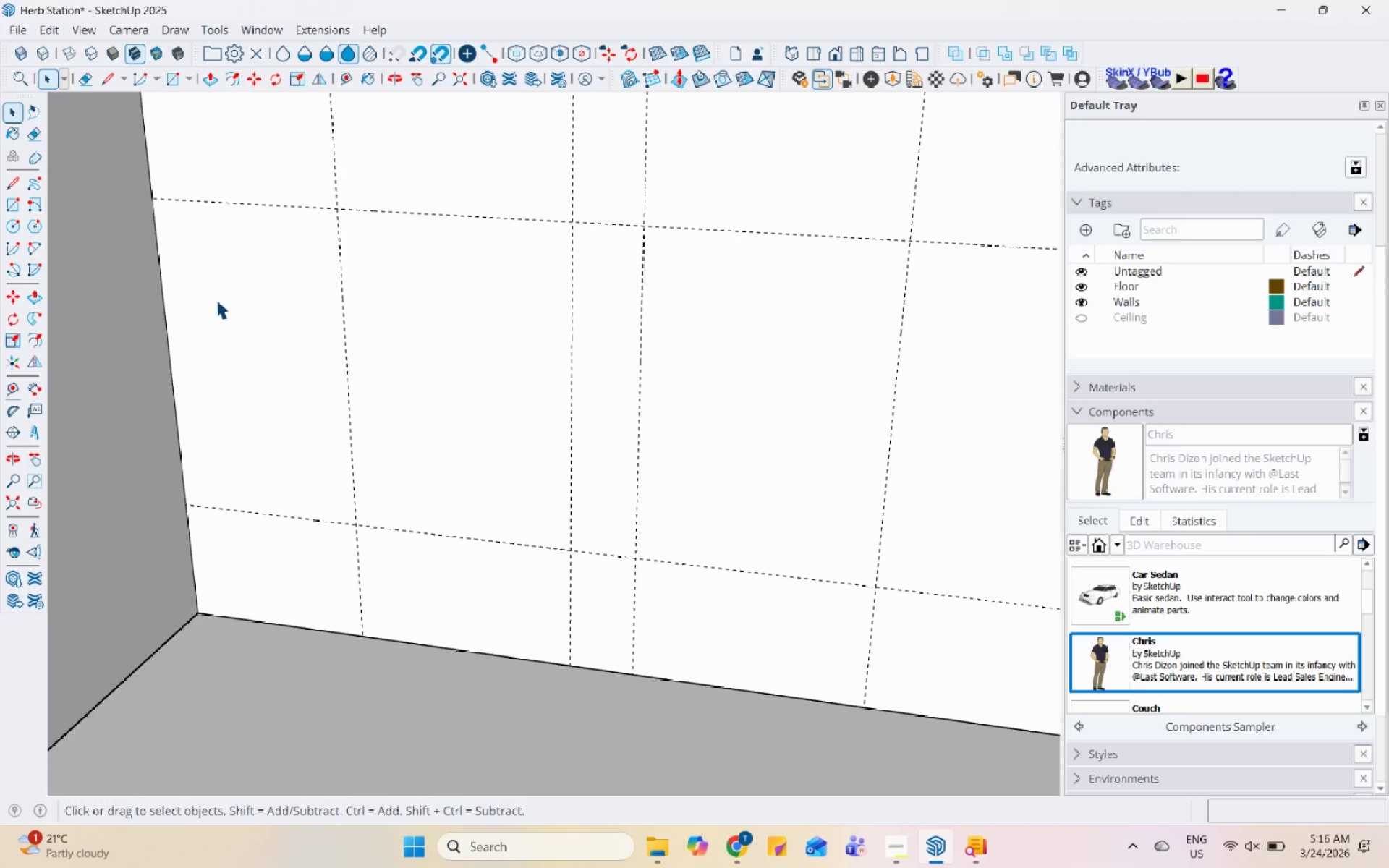 
left_click([427, 216])
 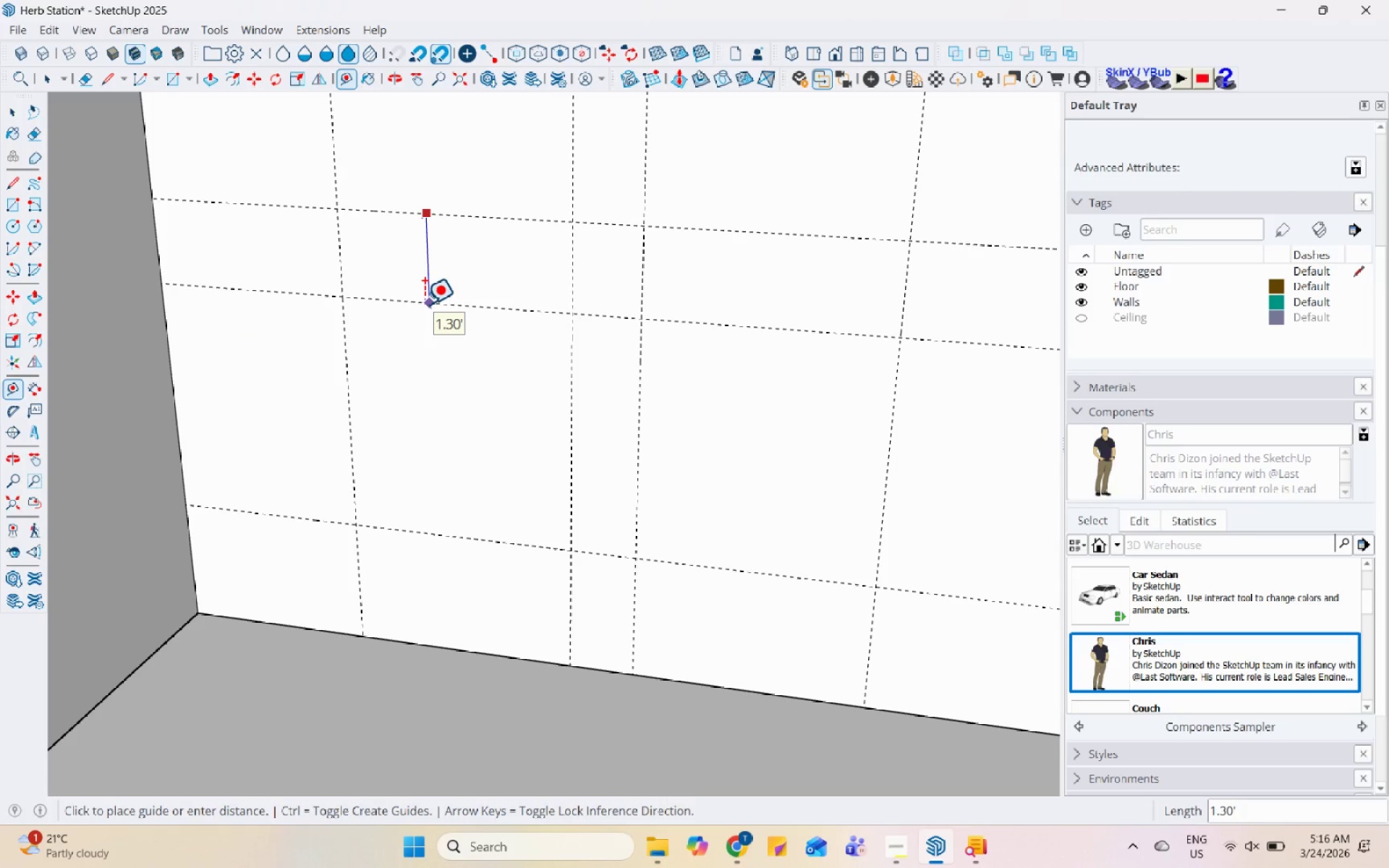 
scroll: coordinate [424, 304], scroll_direction: down, amount: 5.0
 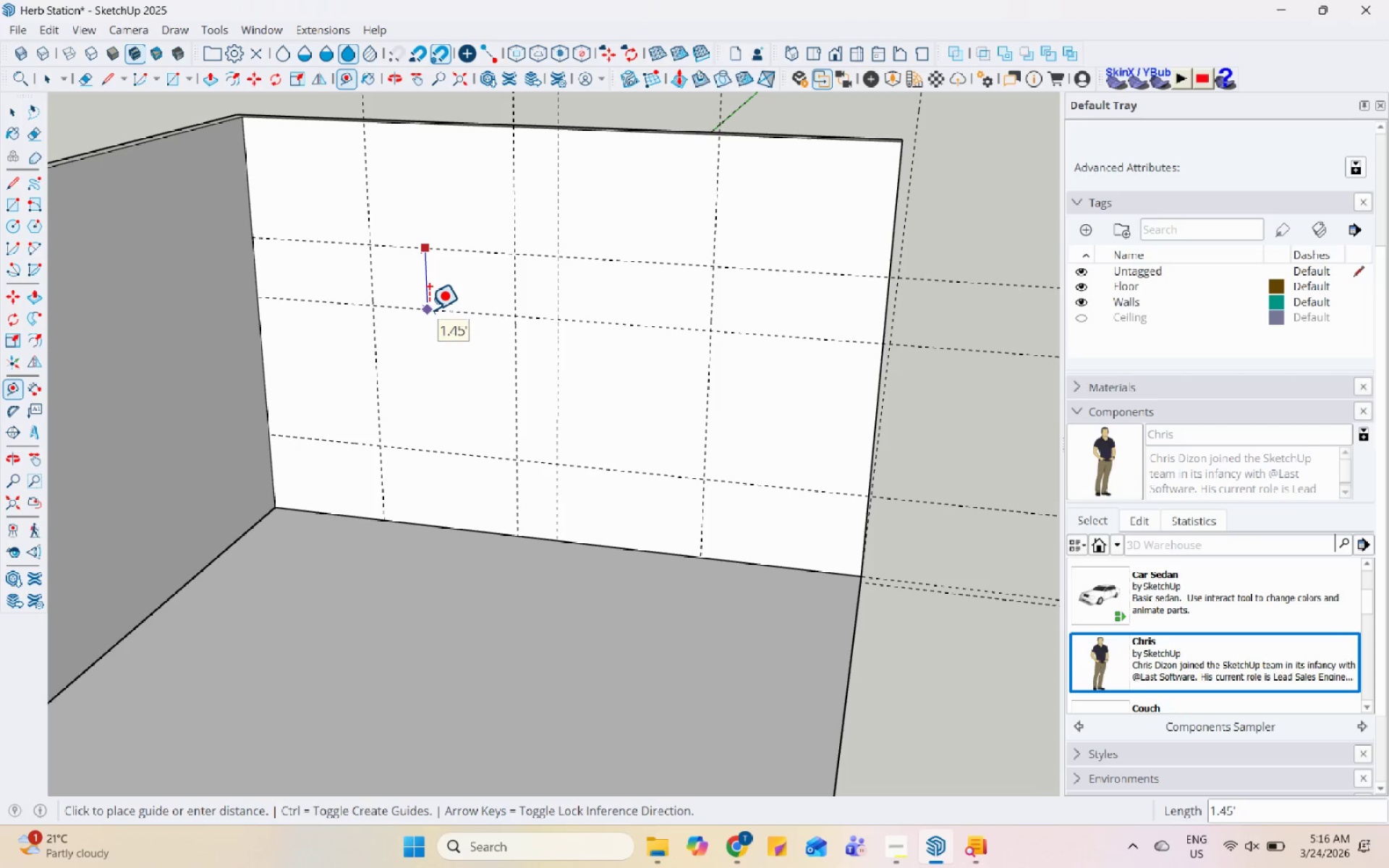 
key(Numpad1)
 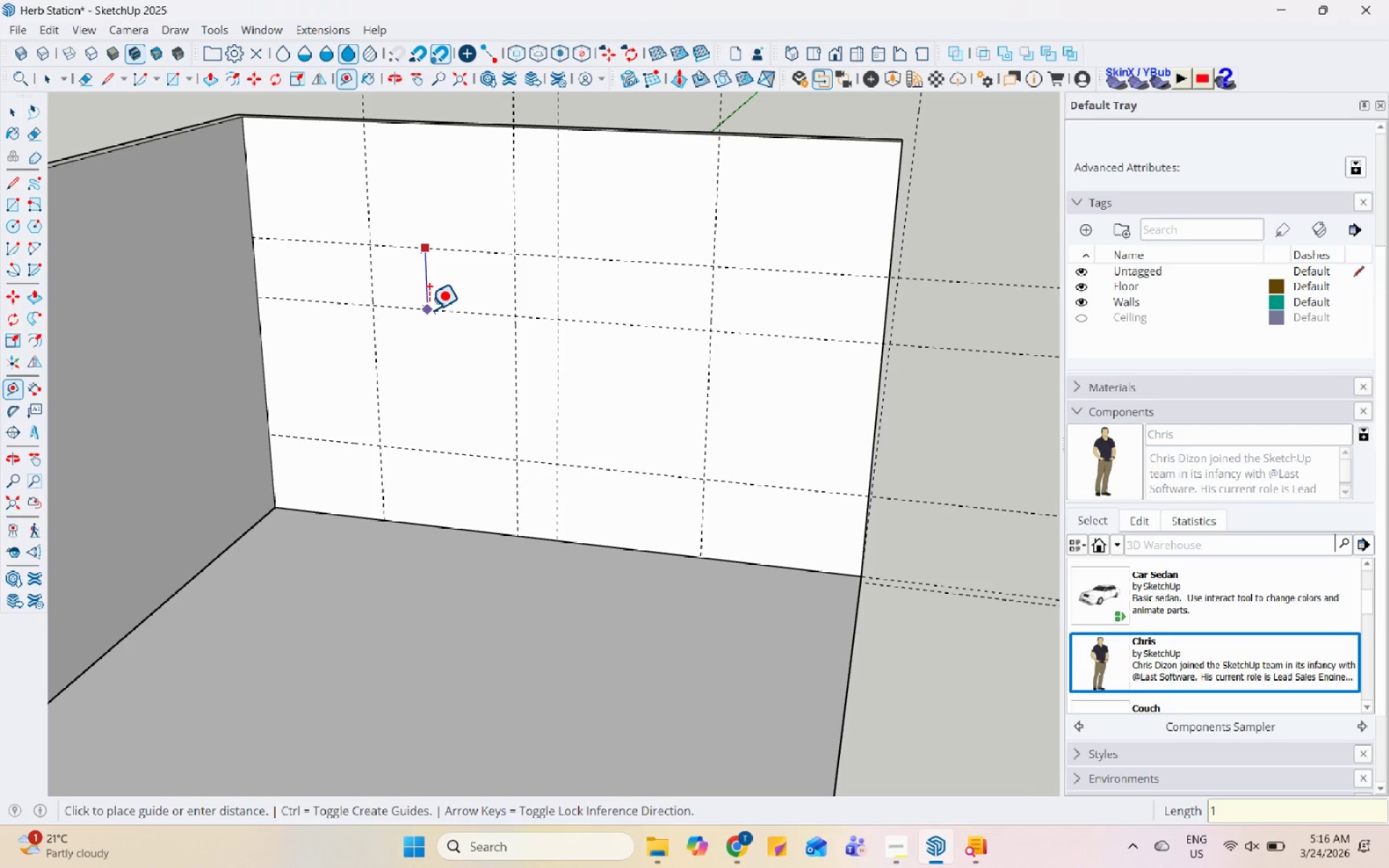 
key(NumpadDecimal)
 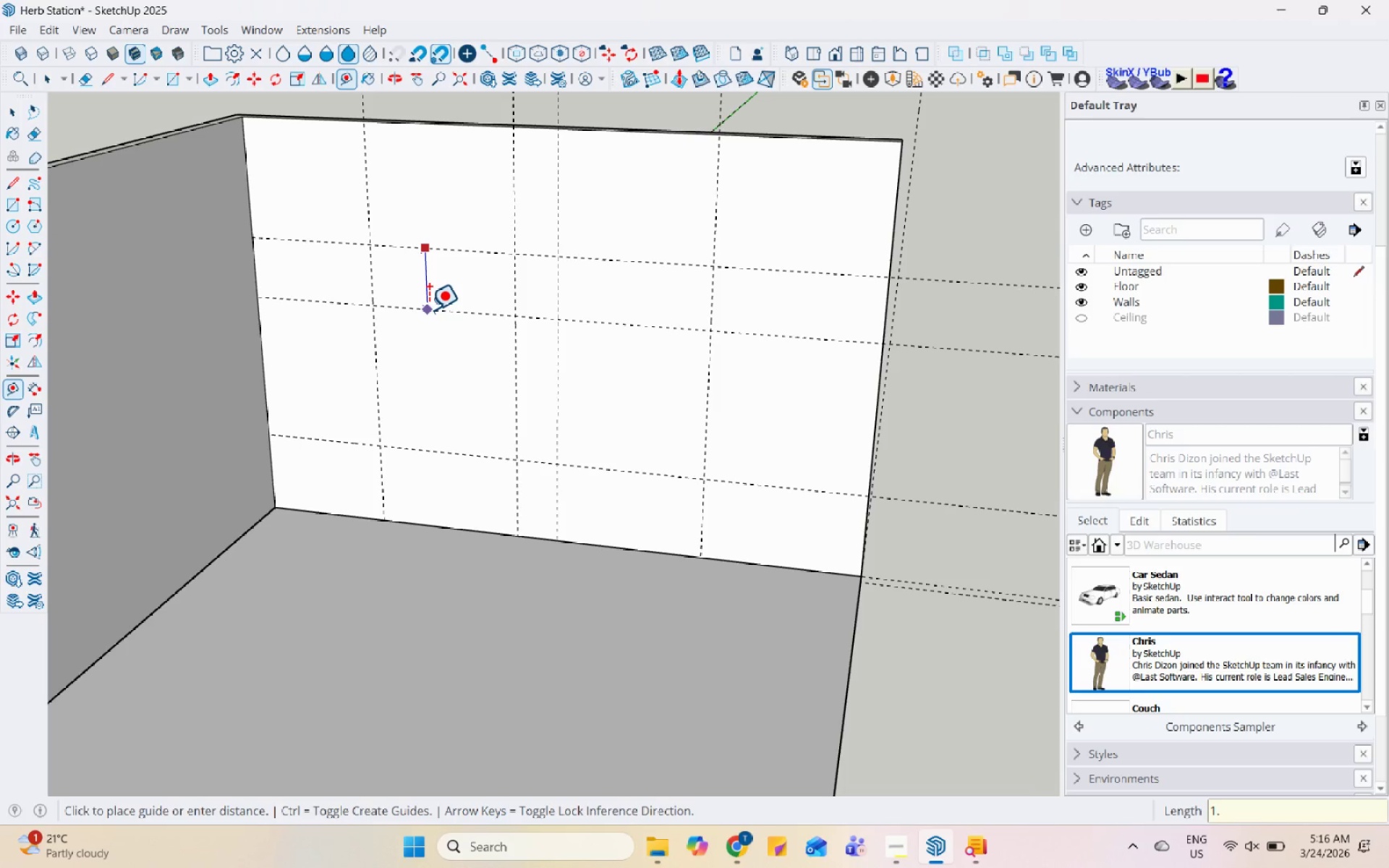 
key(Numpad4)
 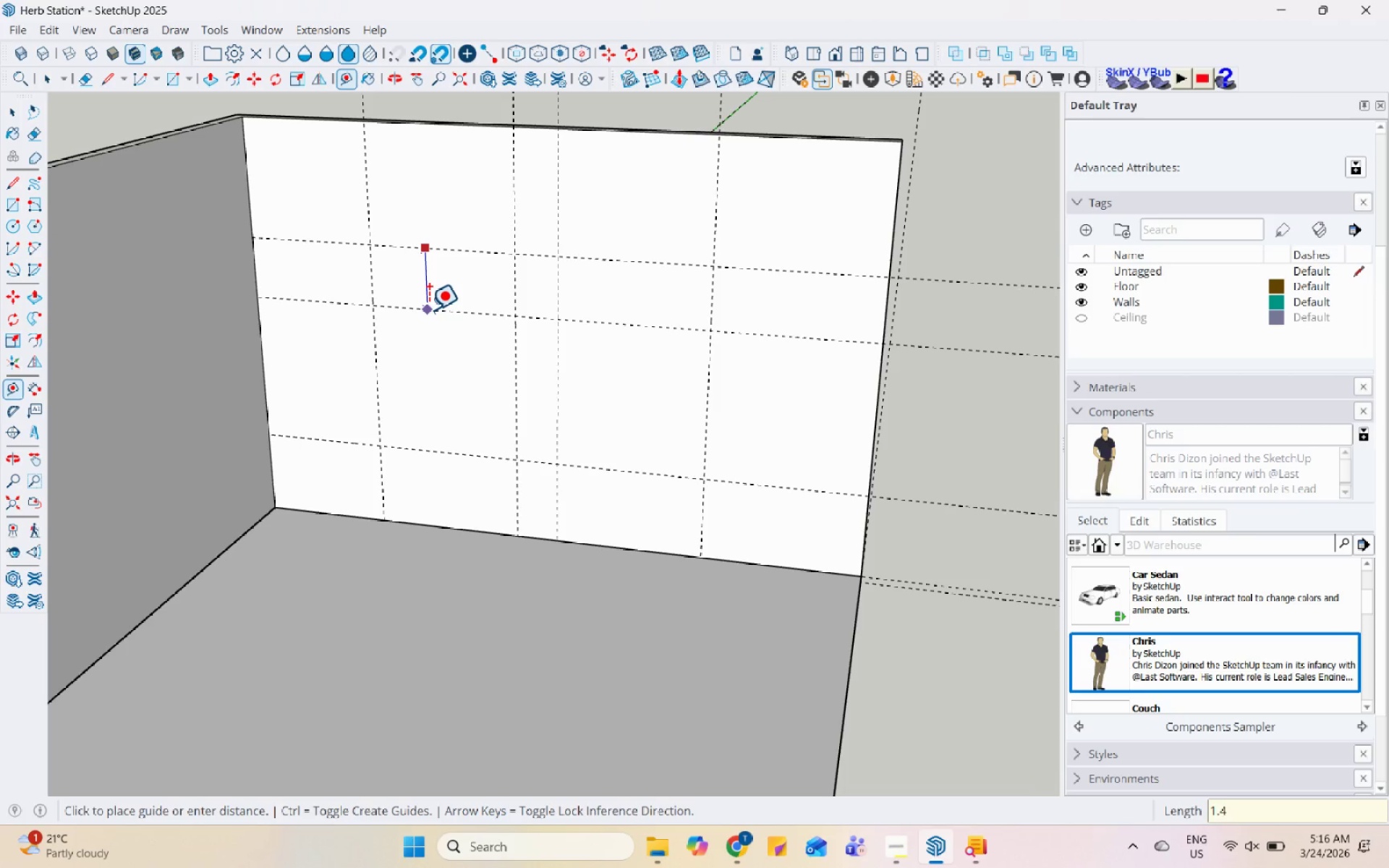 
key(Numpad5)
 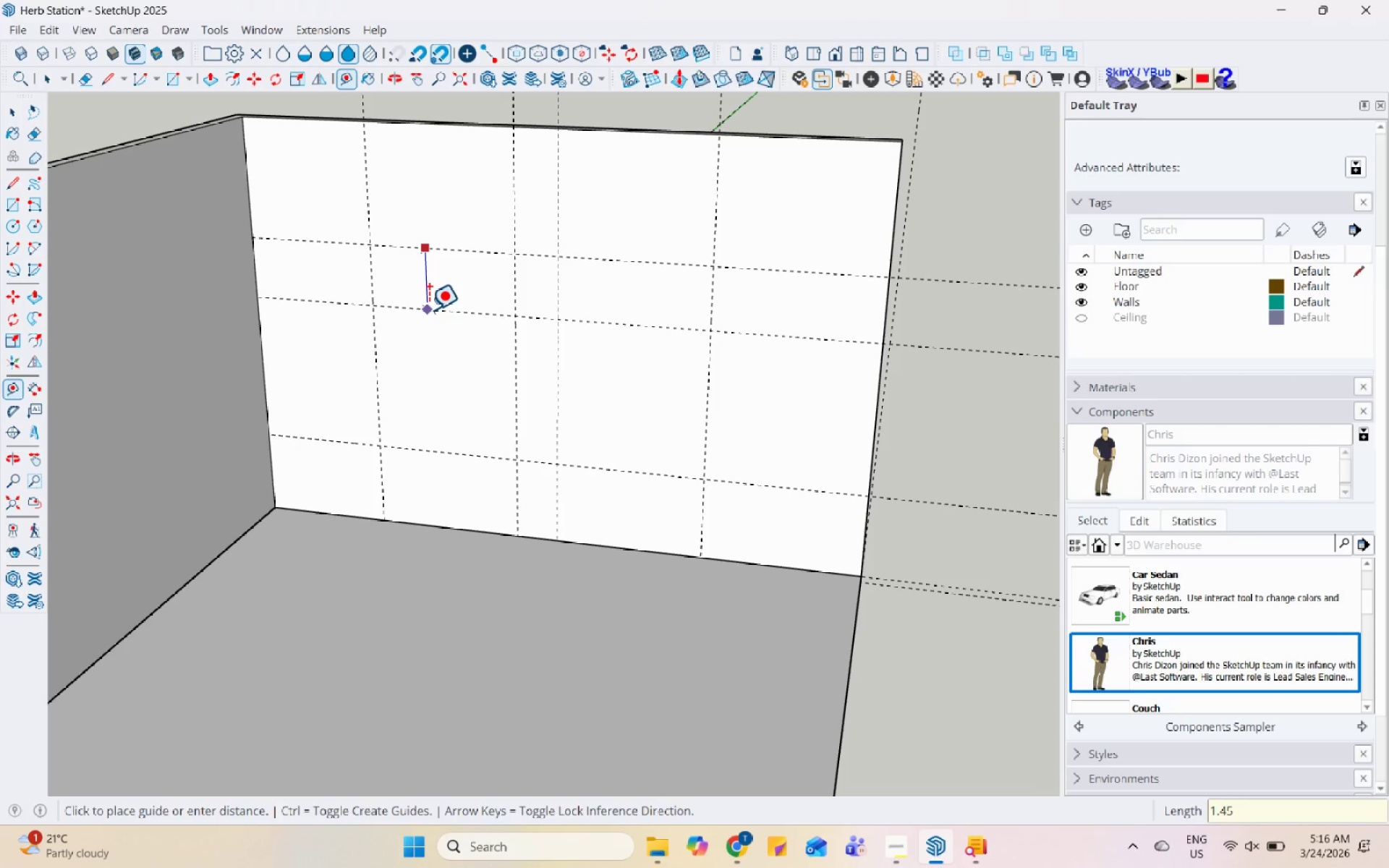 
key(Enter)
 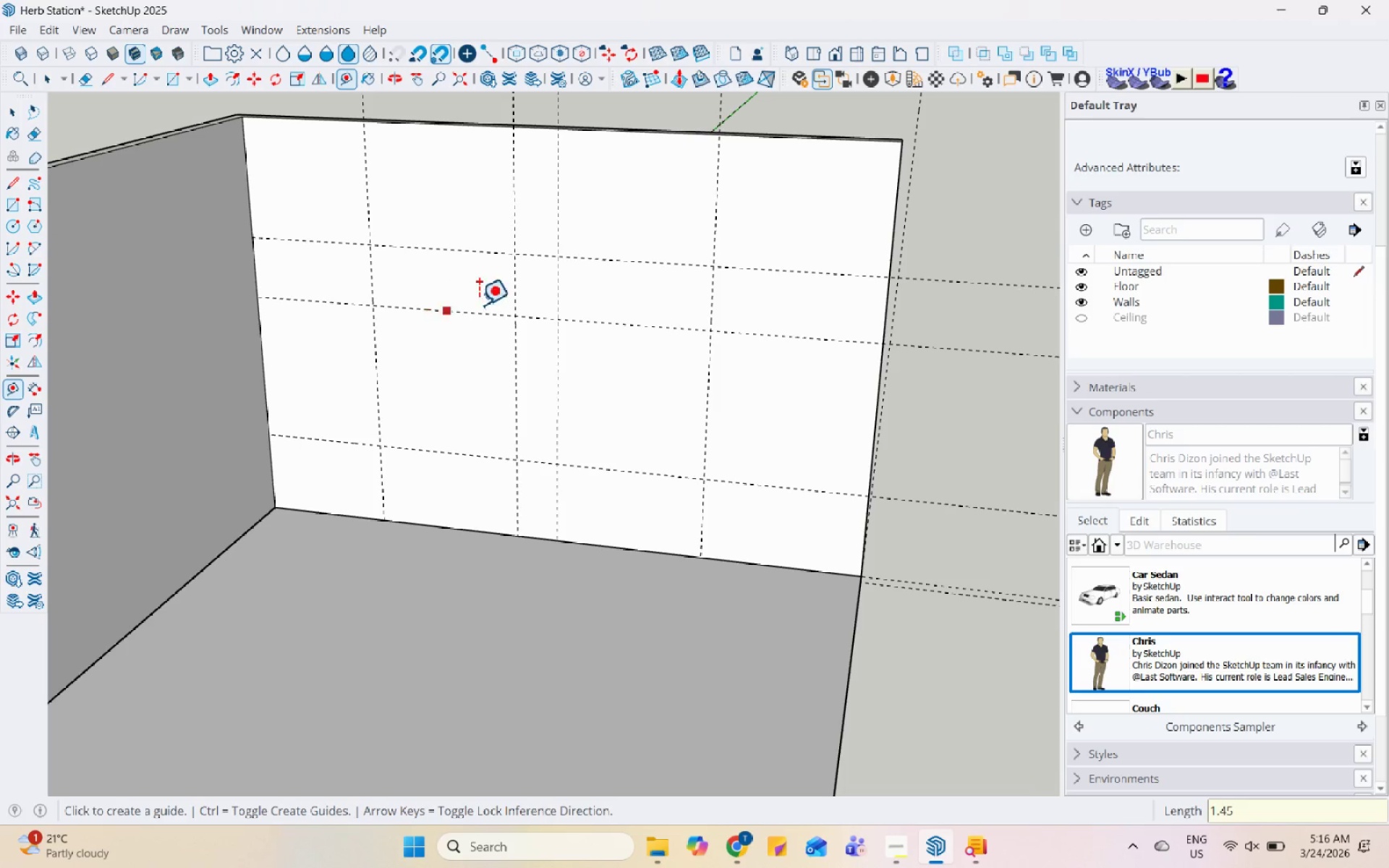 
key(Space)
 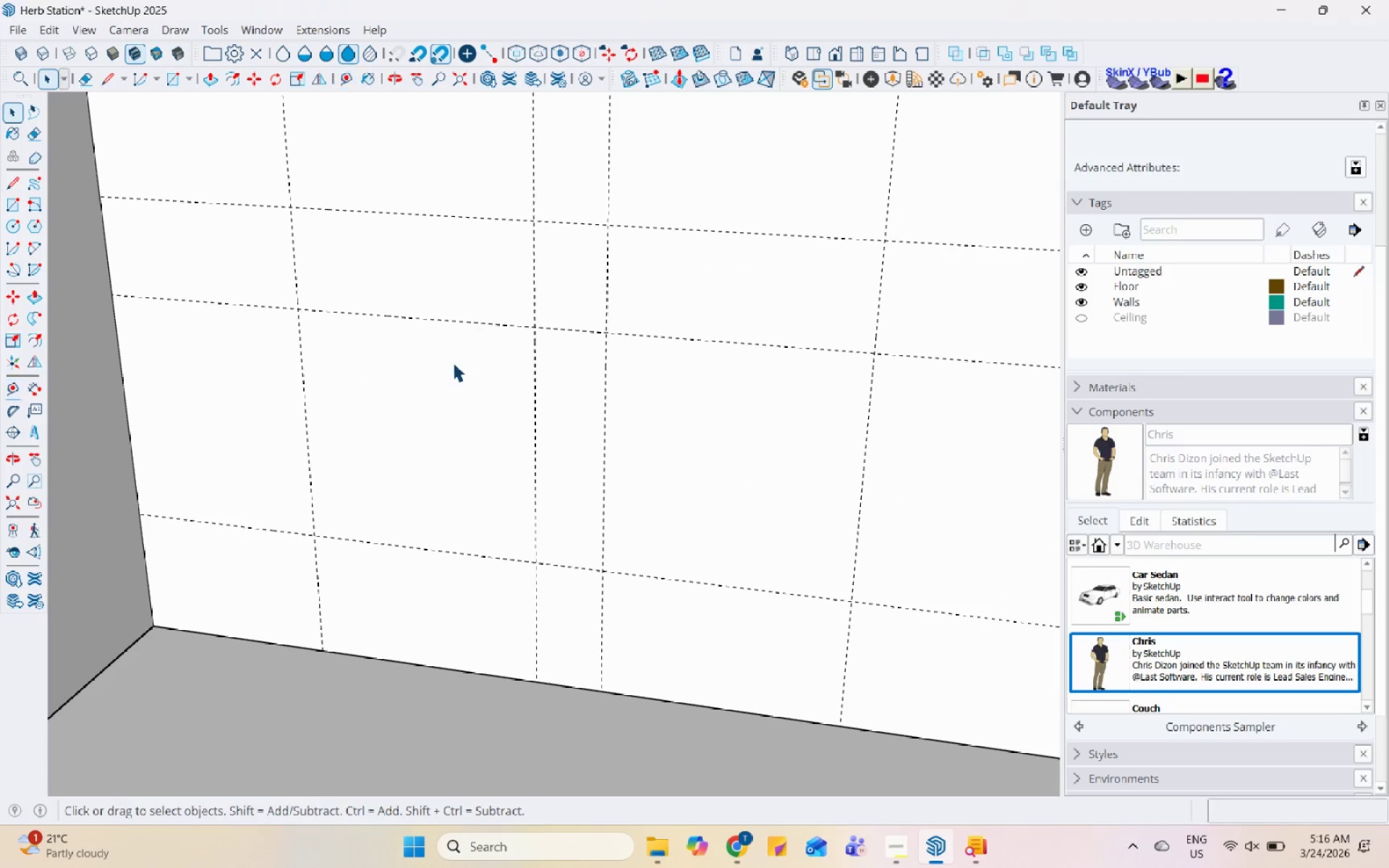 
left_click([453, 362])
 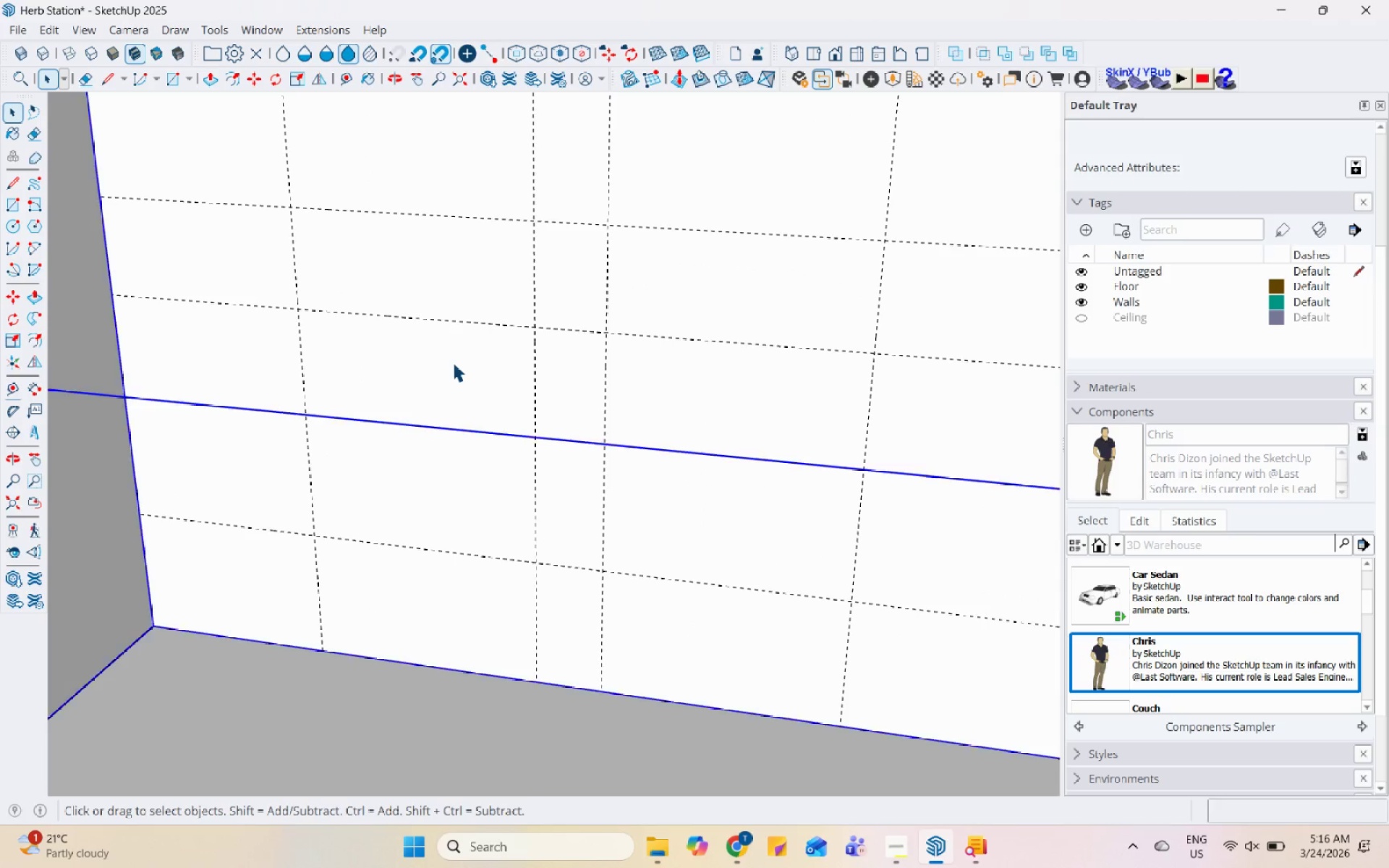 
scroll: coordinate [487, 299], scroll_direction: up, amount: 5.0
 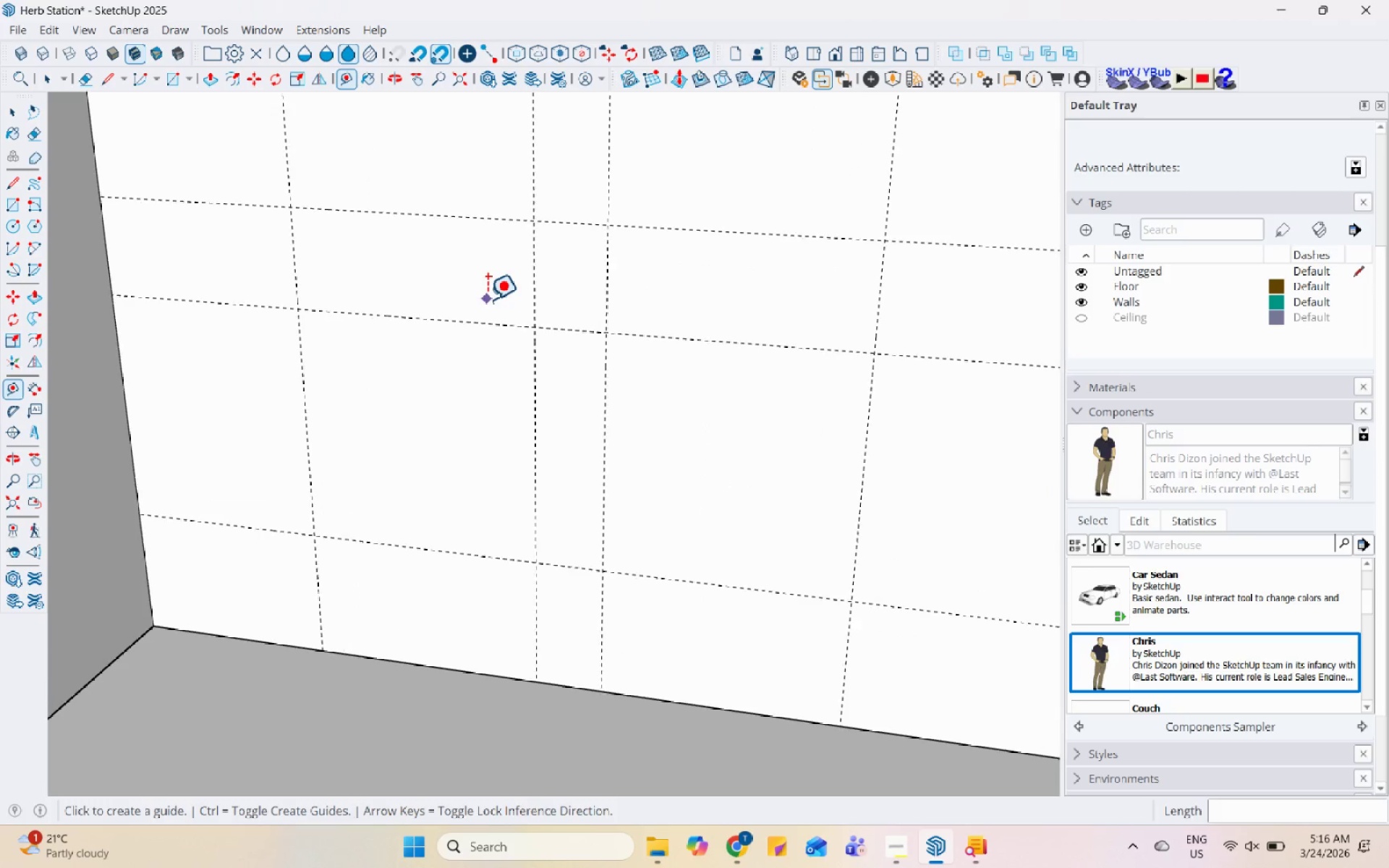 
double_click([453, 362])
 